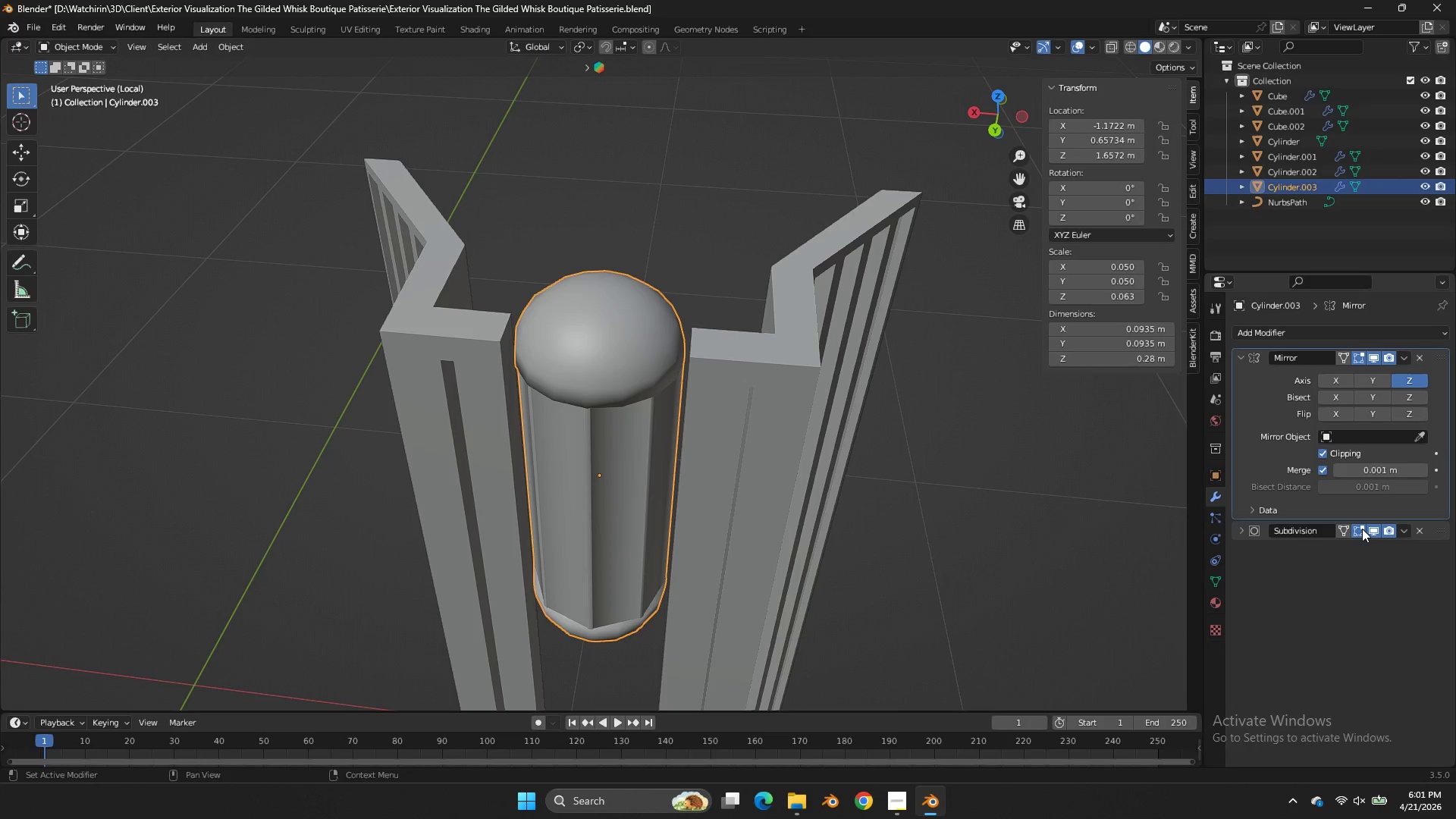 
left_click([1347, 533])
 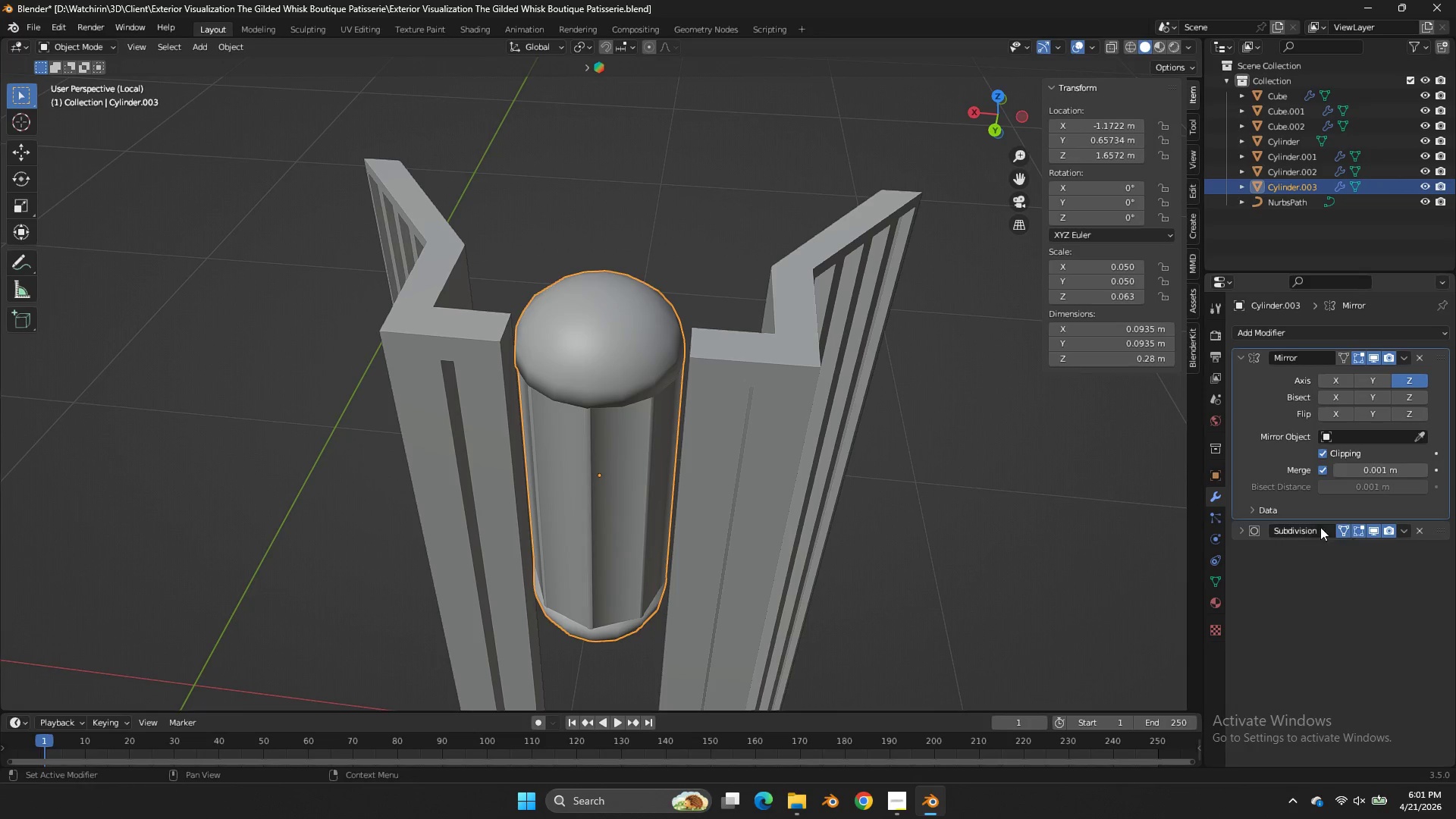 
key(Tab)
 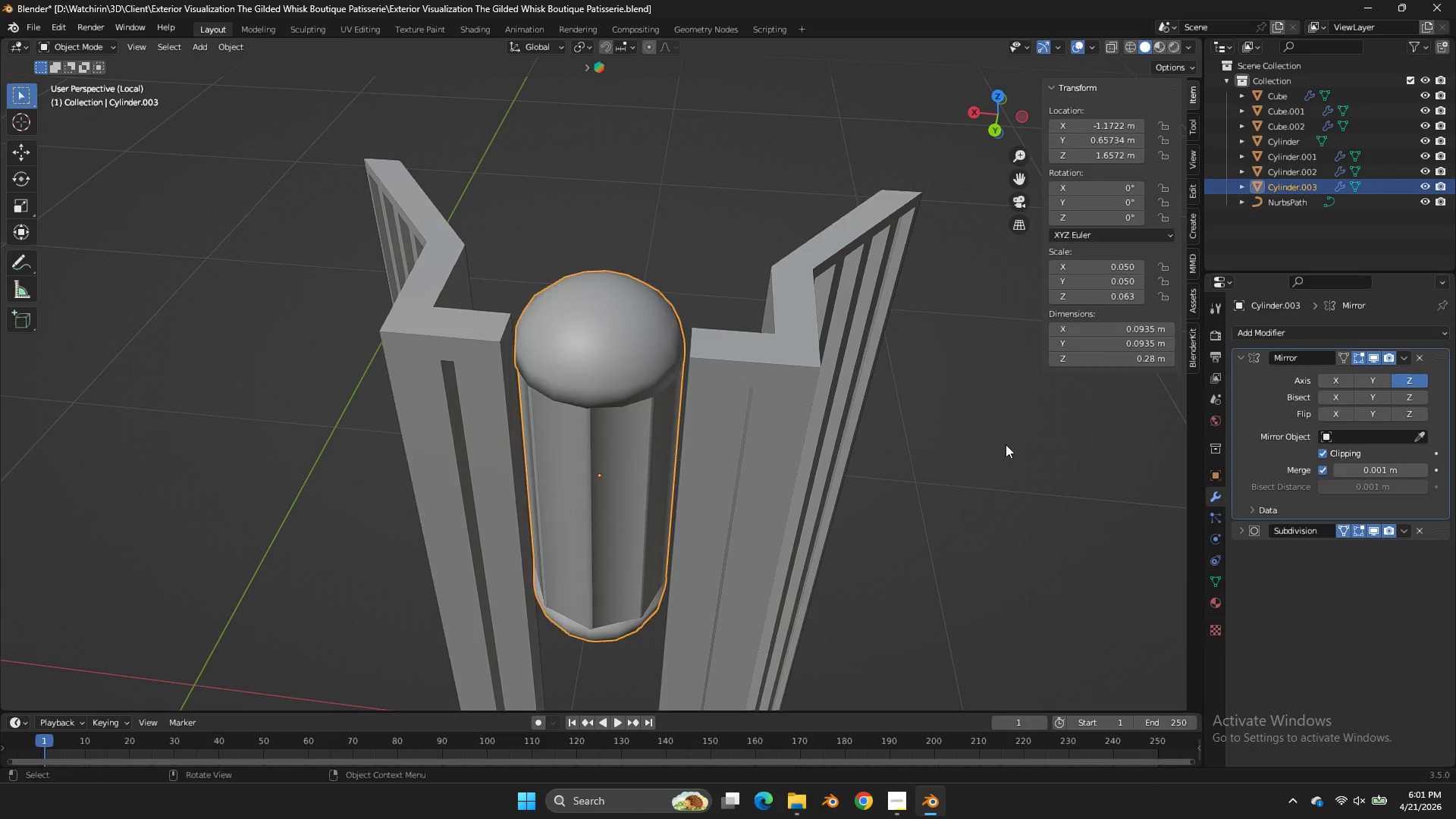 
key(Tab)
 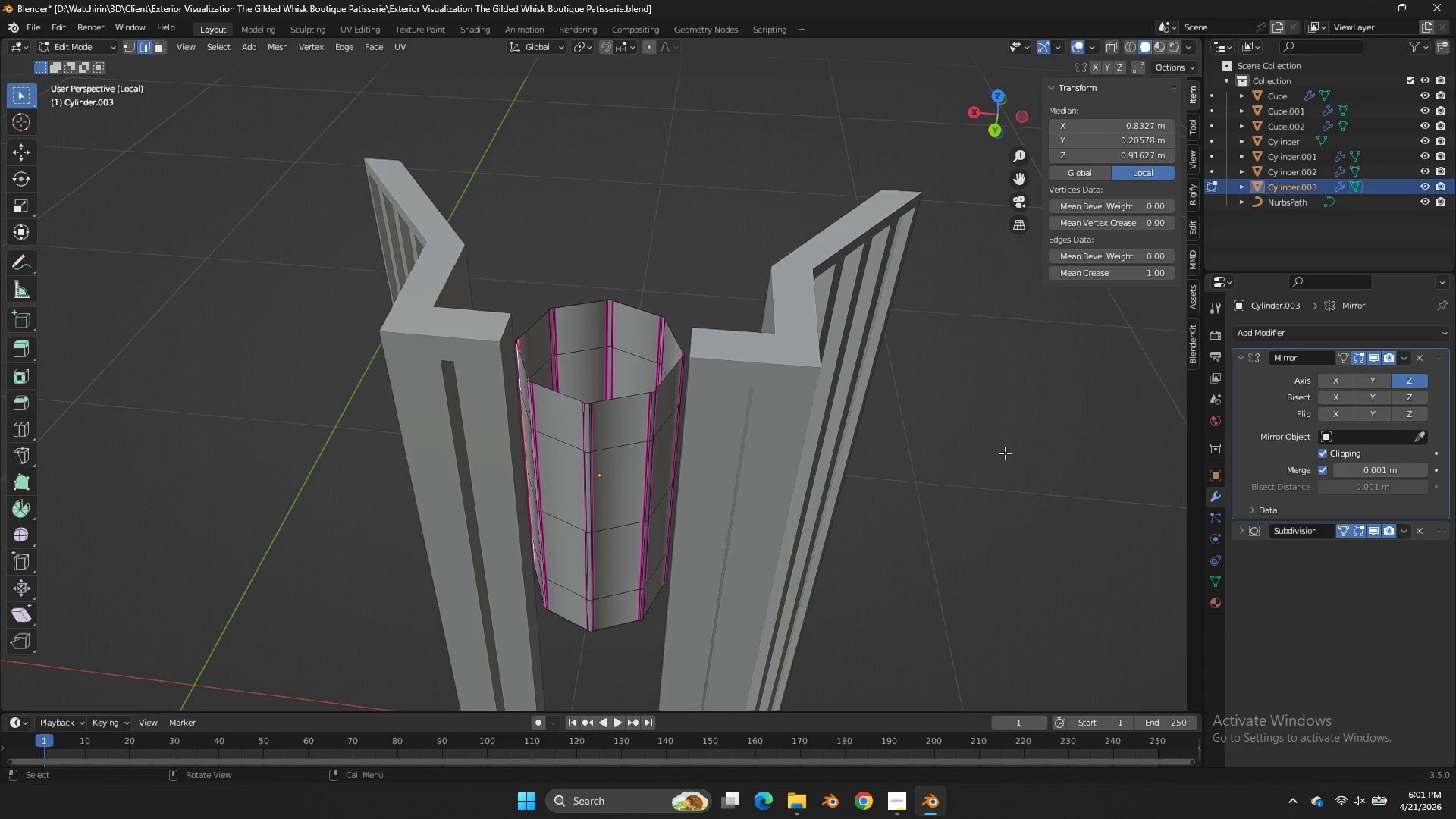 
key(Tab)
 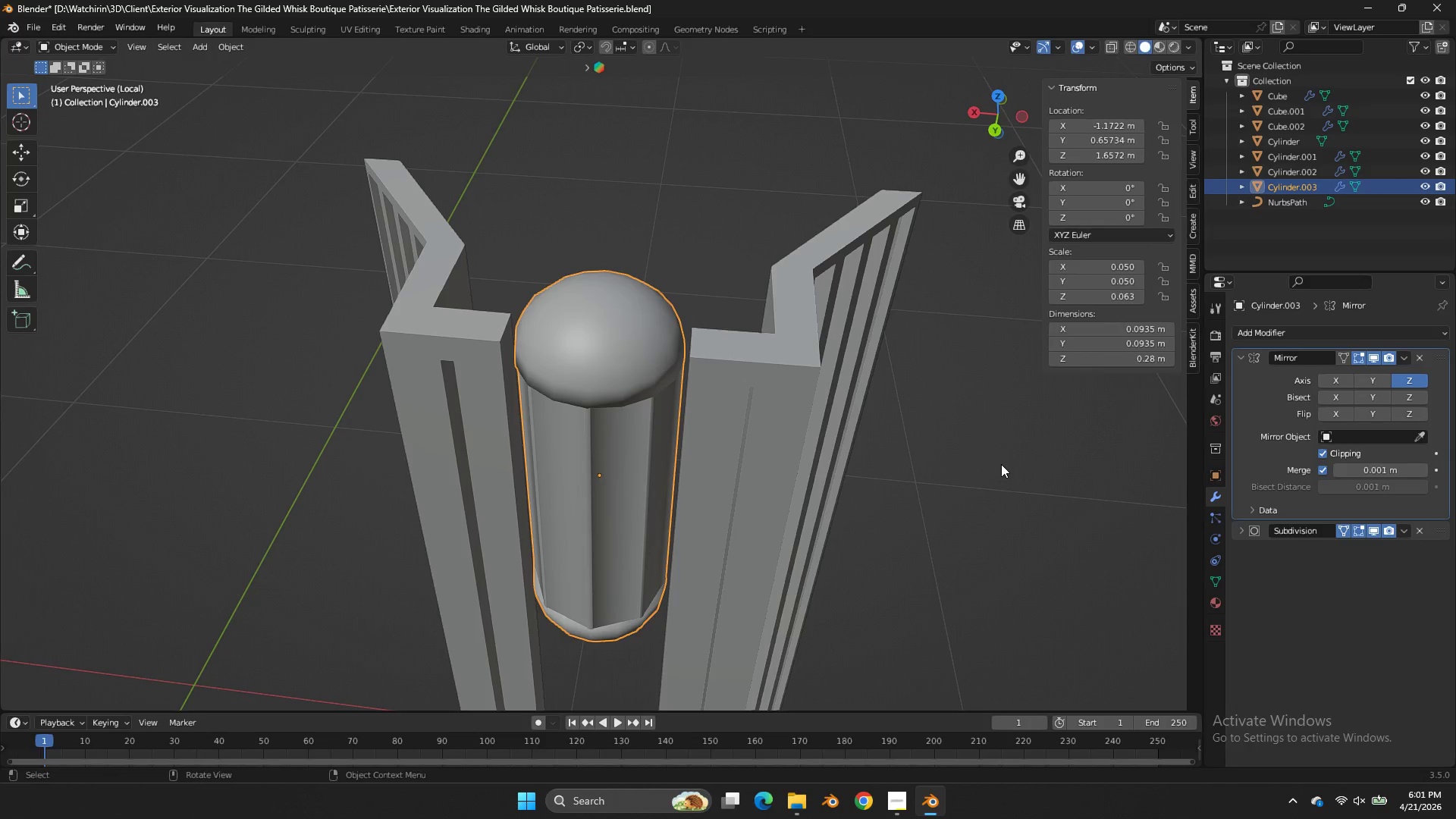 
scroll: coordinate [1001, 464], scroll_direction: up, amount: 3.0
 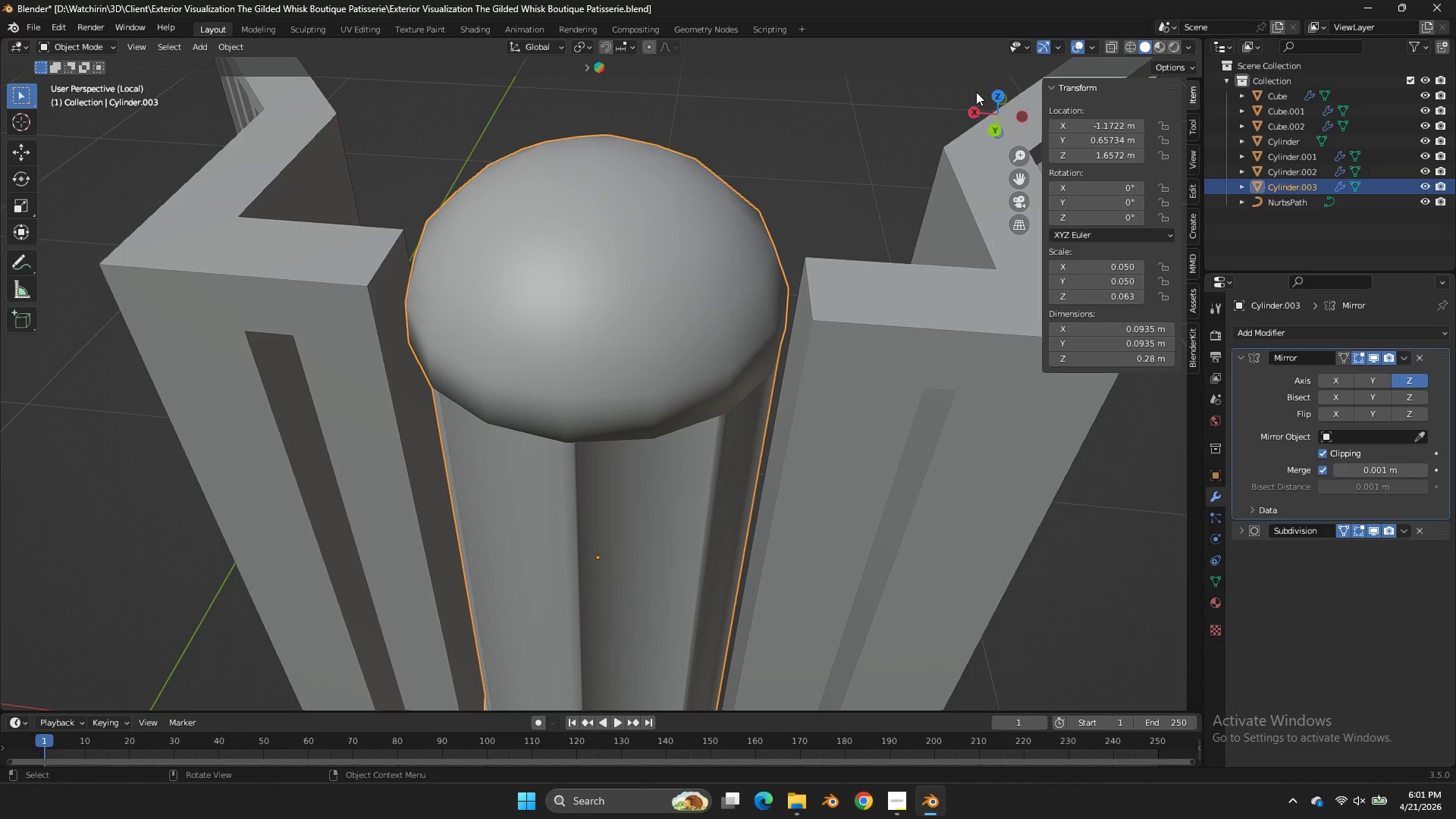 
left_click_drag(start_coordinate=[976, 91], to_coordinate=[1001, 69])
 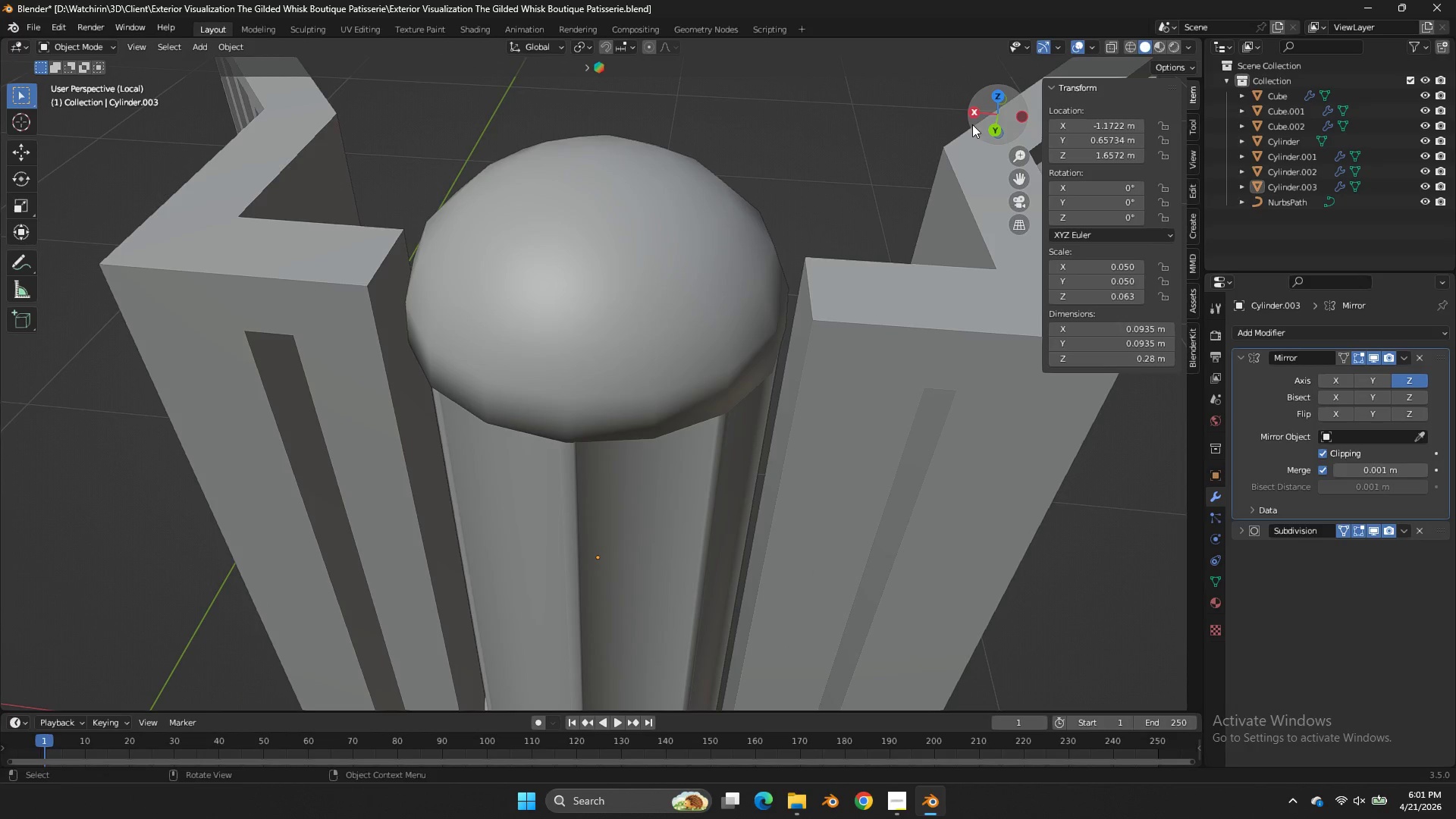 
left_click_drag(start_coordinate=[972, 124], to_coordinate=[1015, 99])
 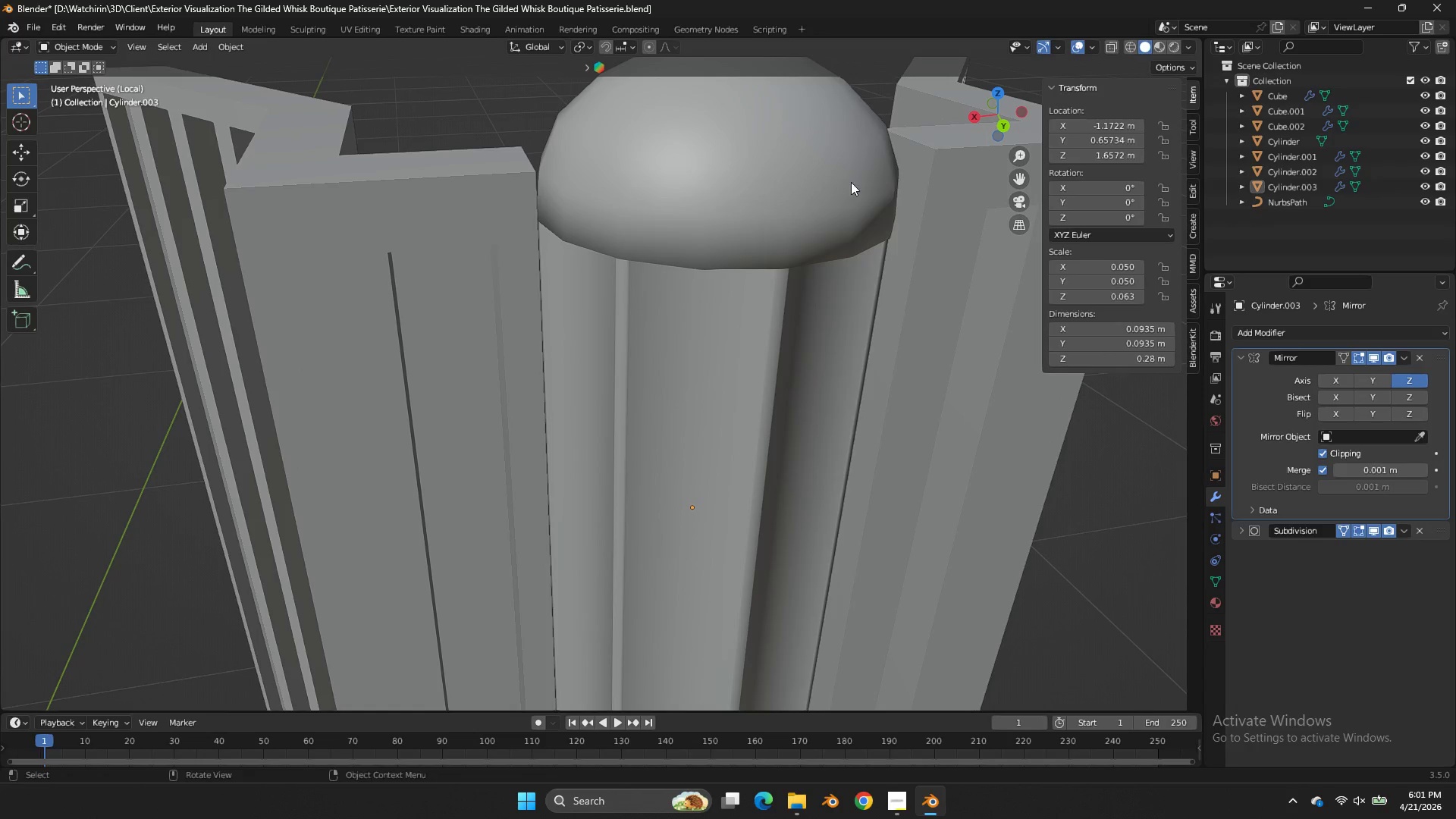 
key(Control+Z)
 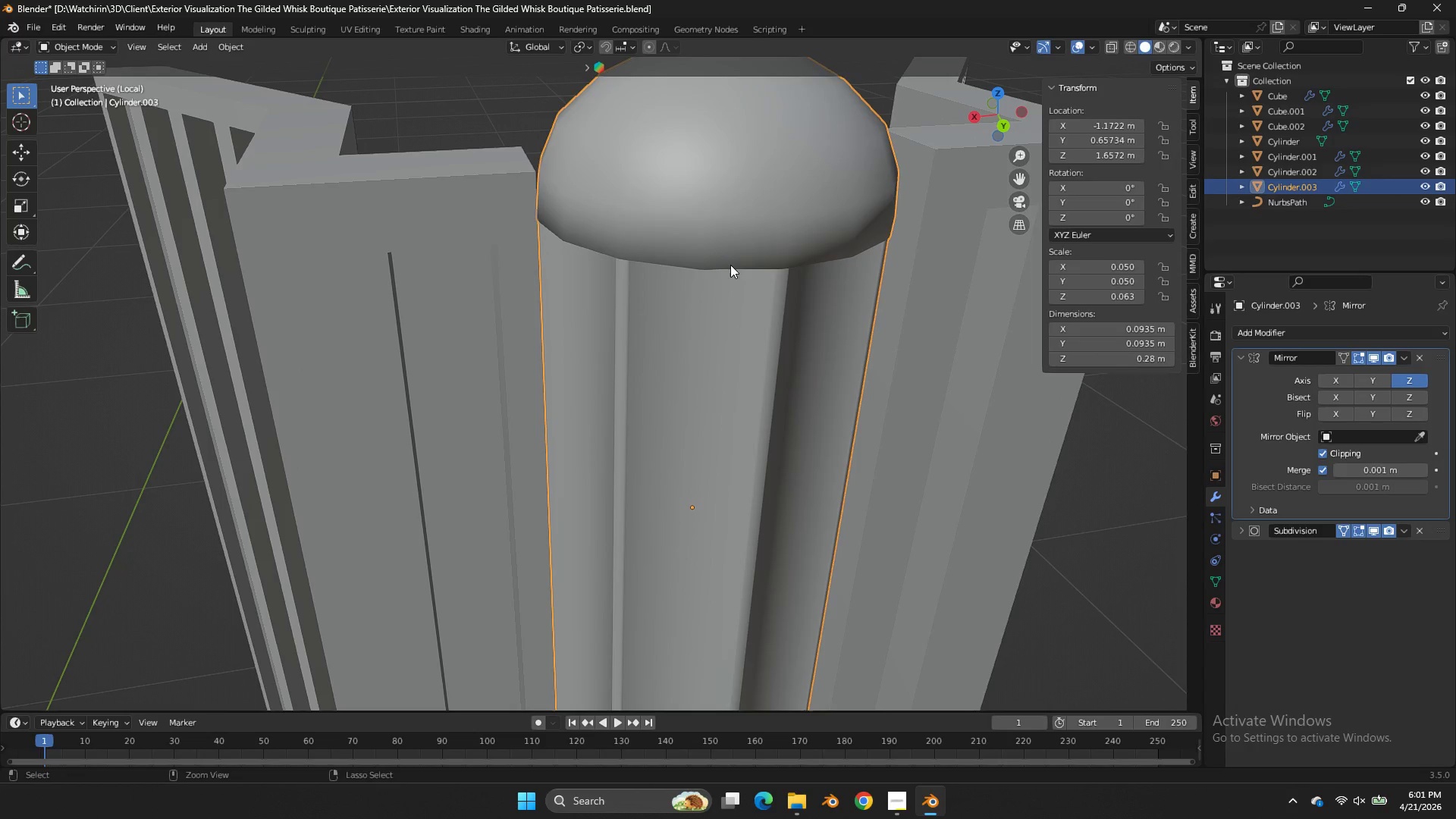 
key(Control+Z)
 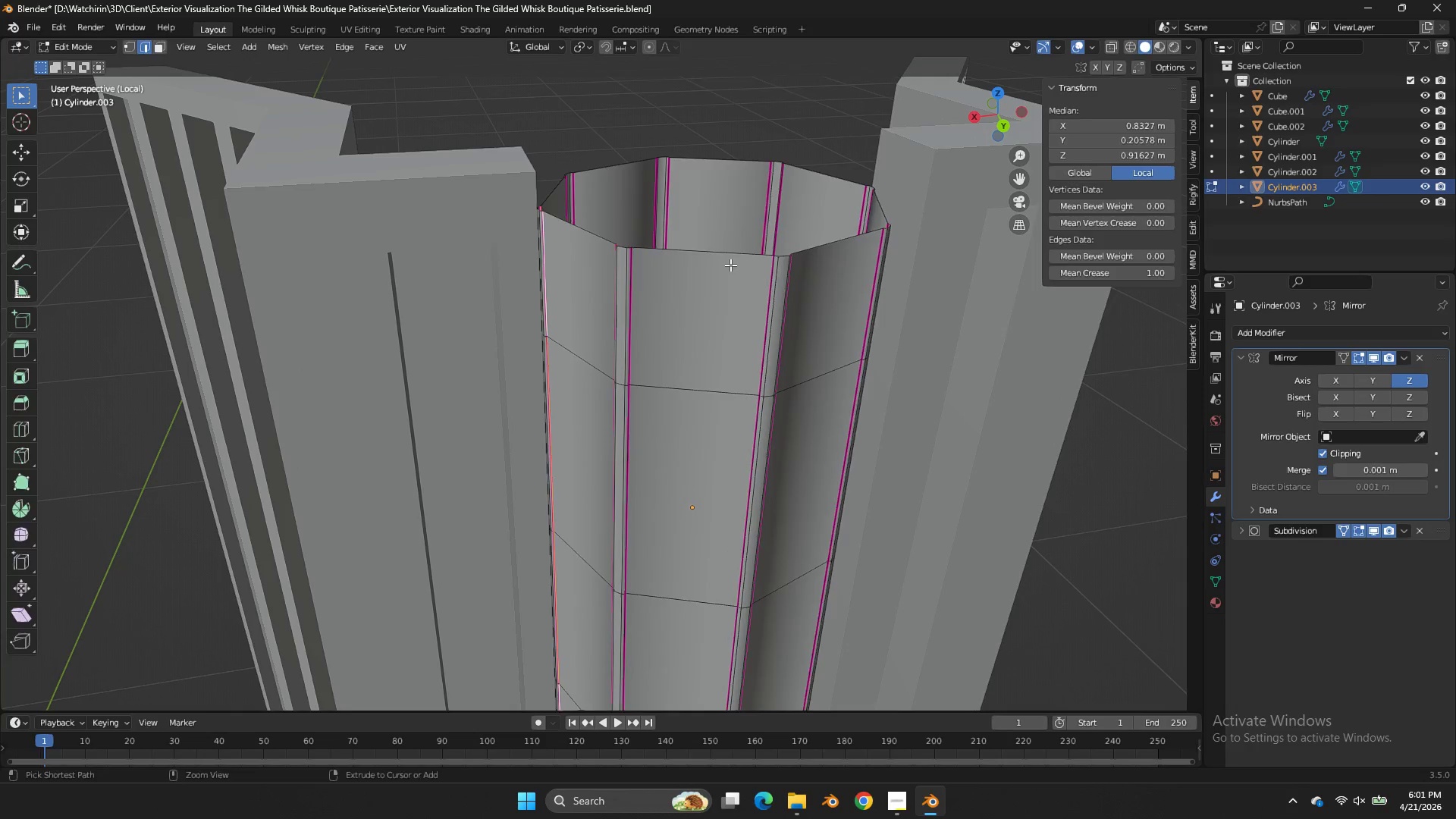 
key(Control+Z)
 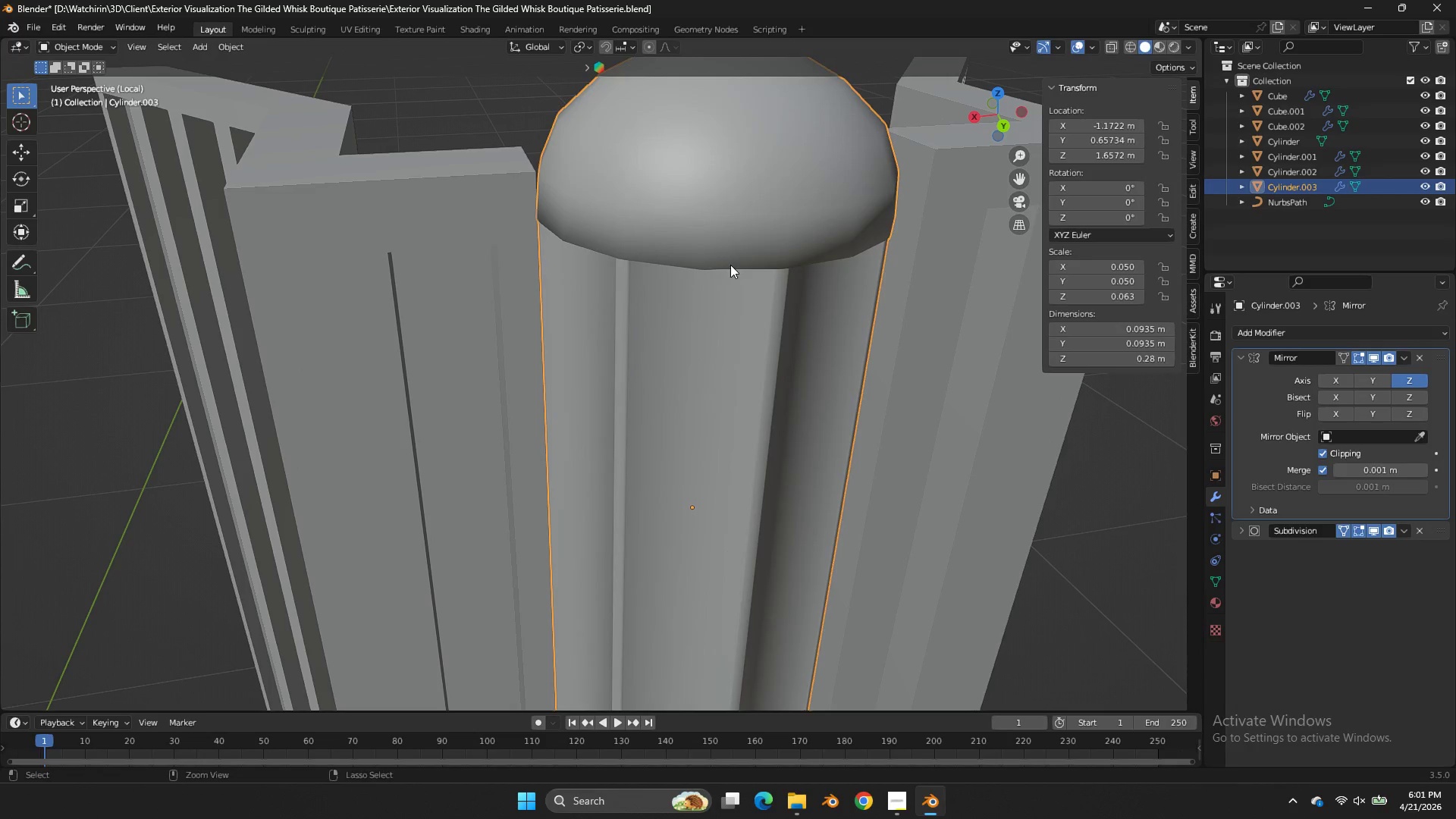 
key(Control+Z)
 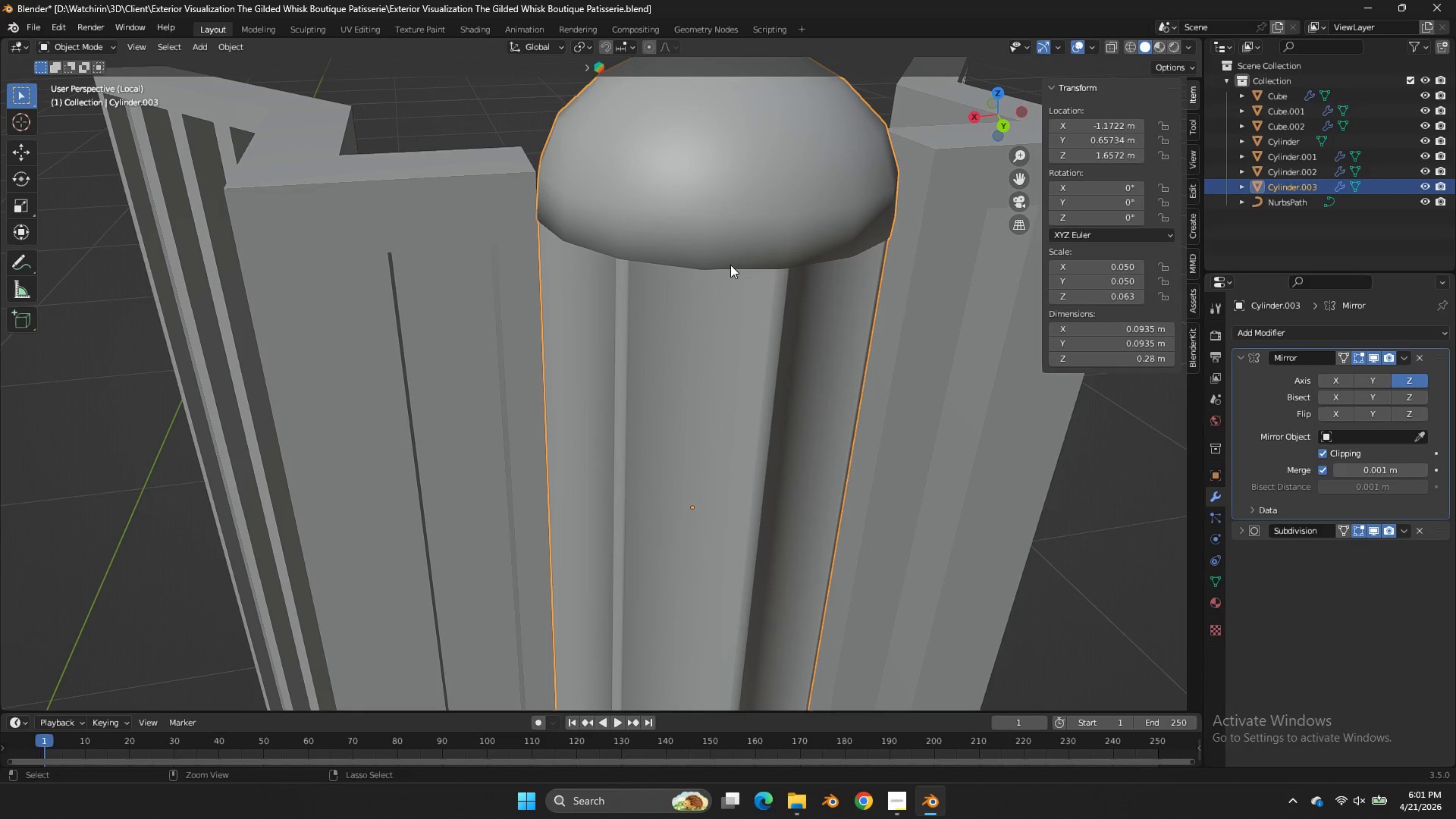 
key(Control+Z)
 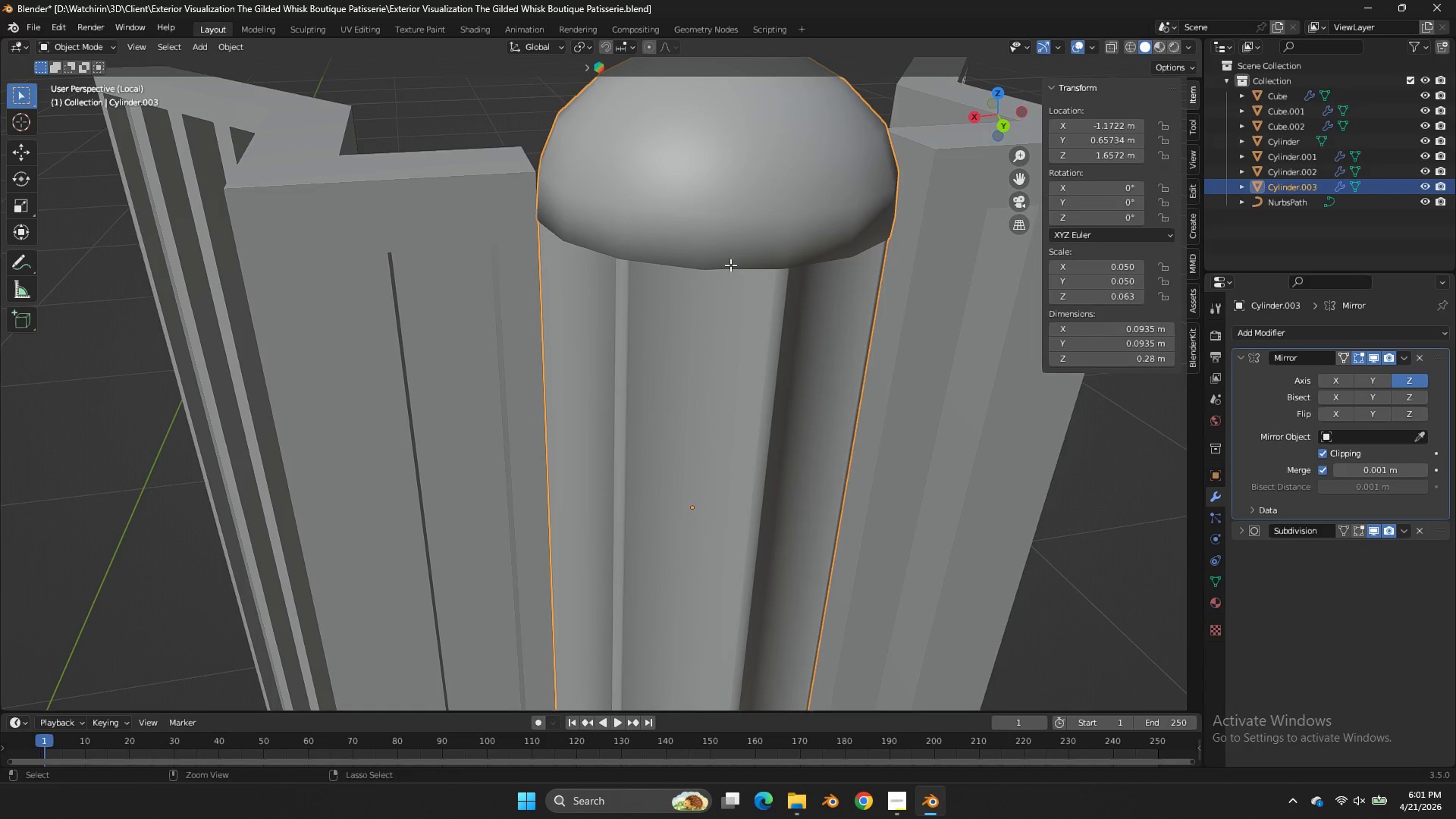 
key(Control+Z)
 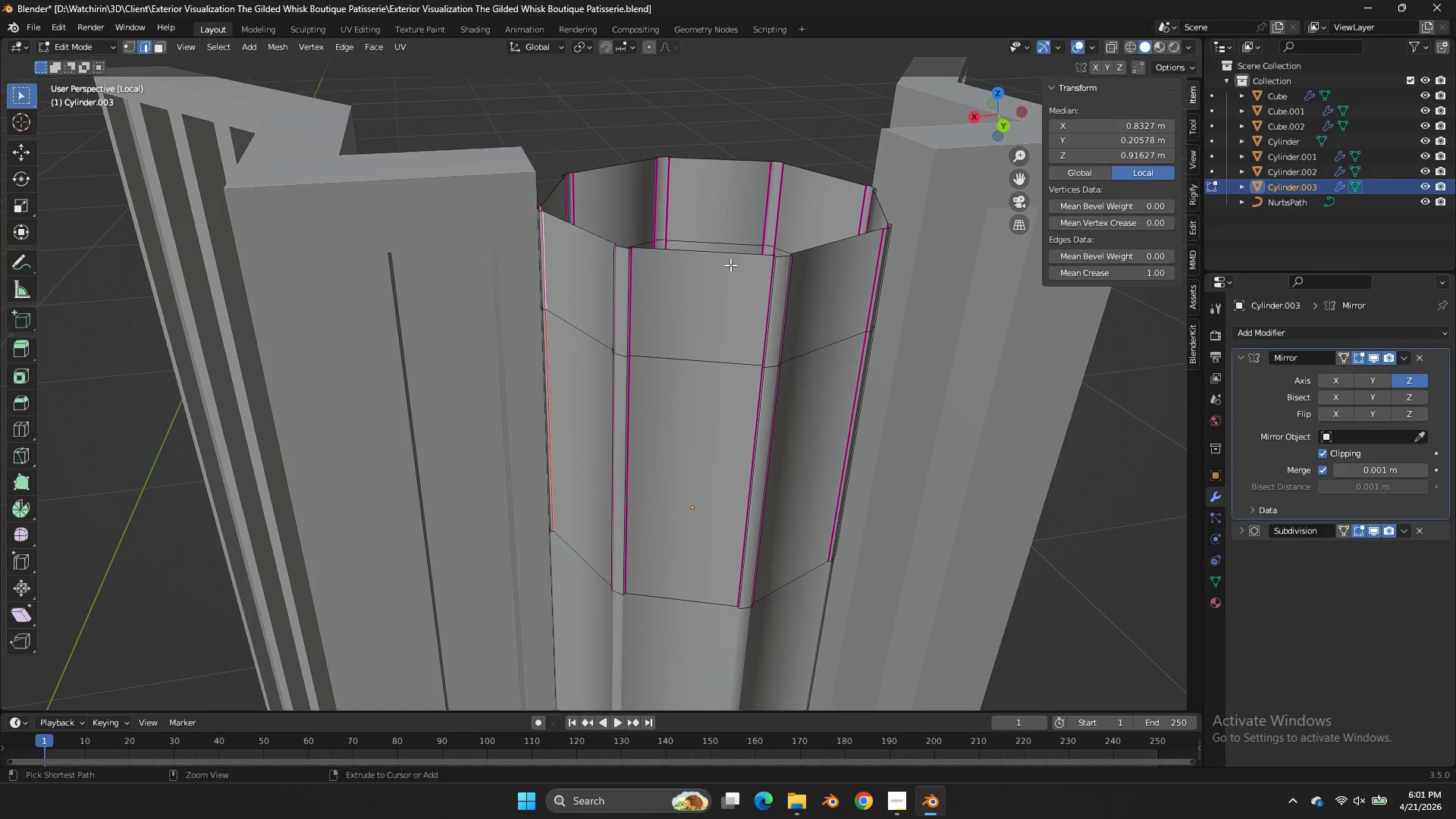 
key(Control+Z)
 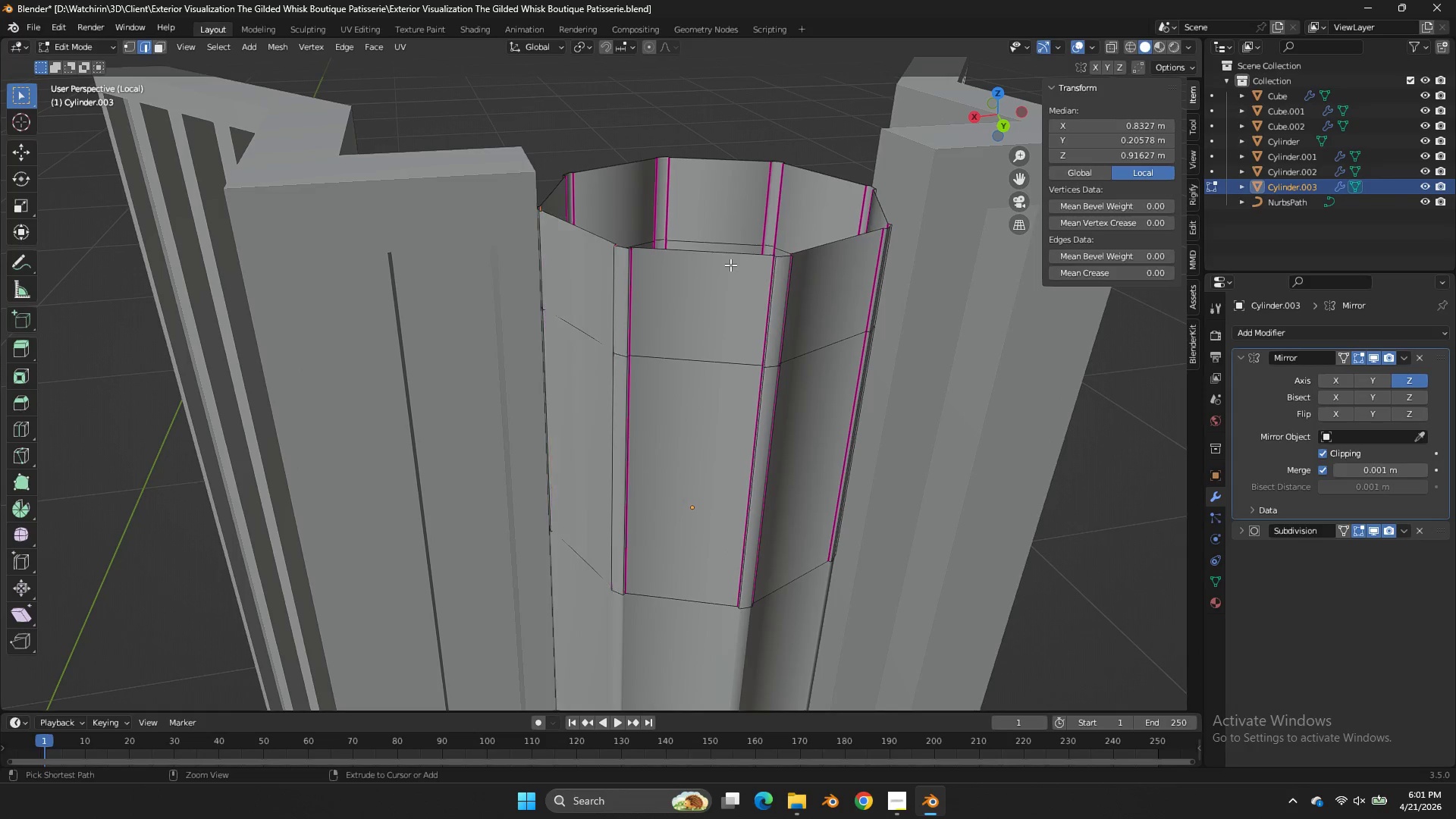 
key(Control+Z)
 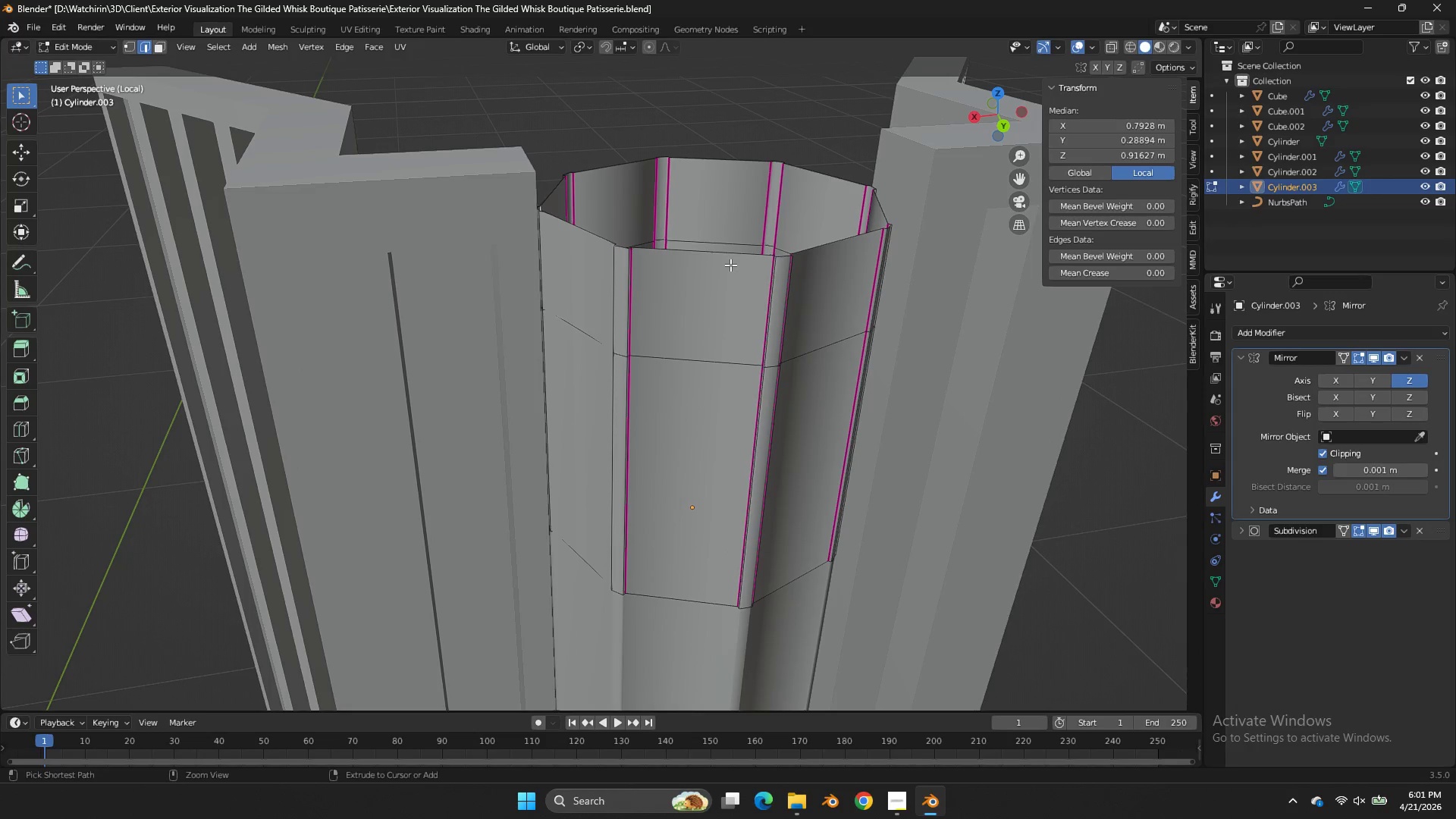 
key(Control+Z)
 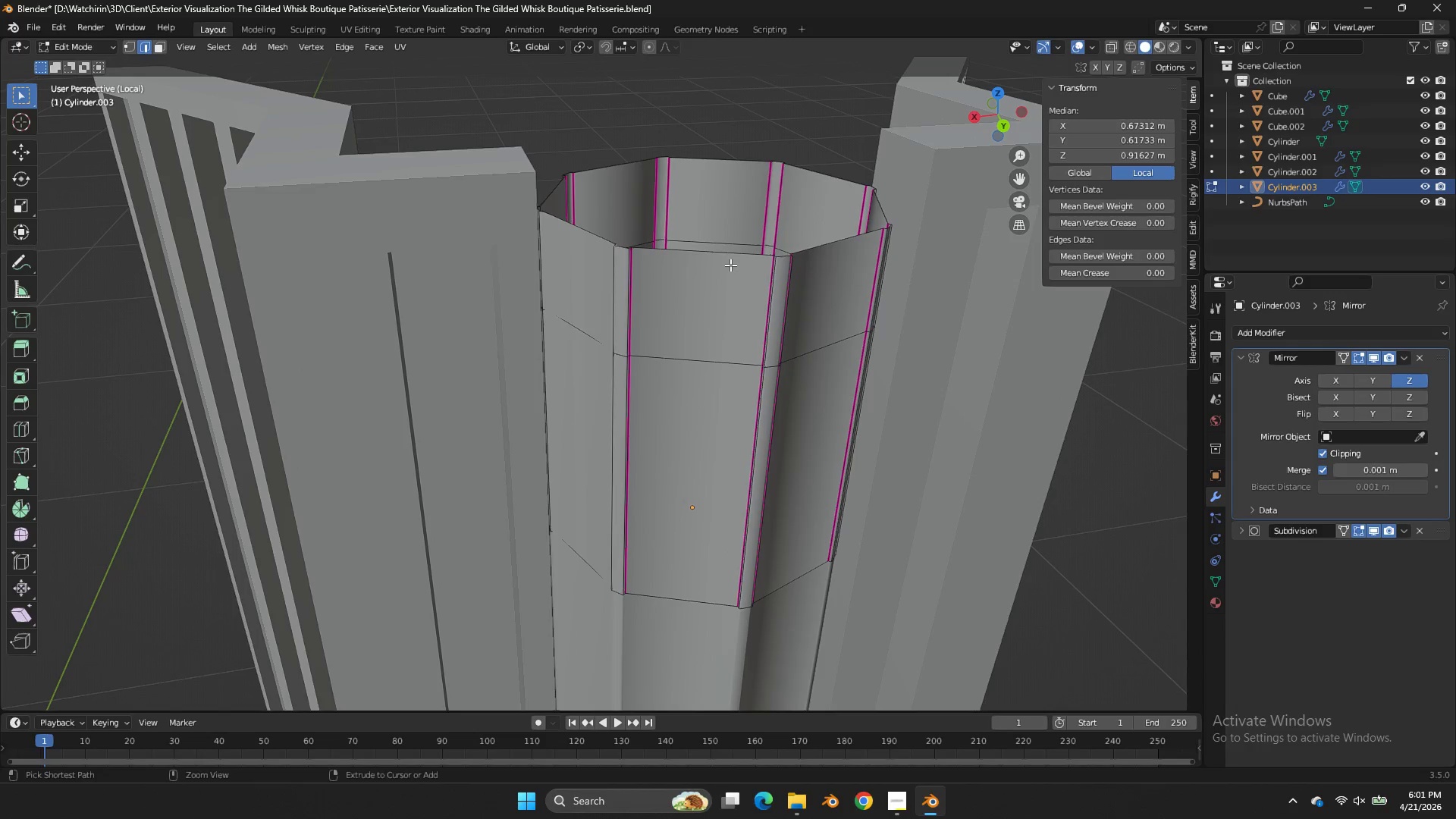 
key(Control+Z)
 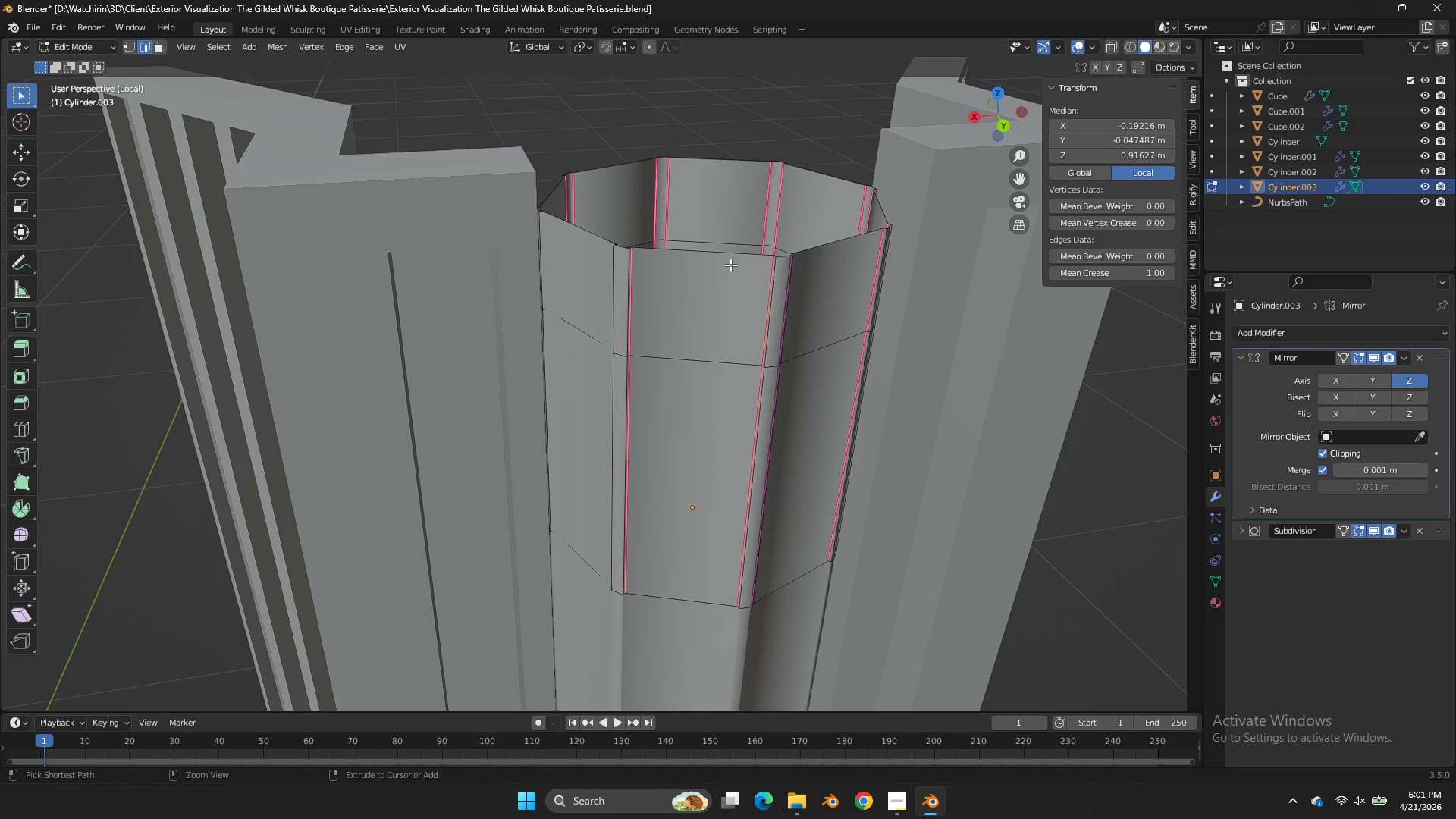 
key(Control+Z)
 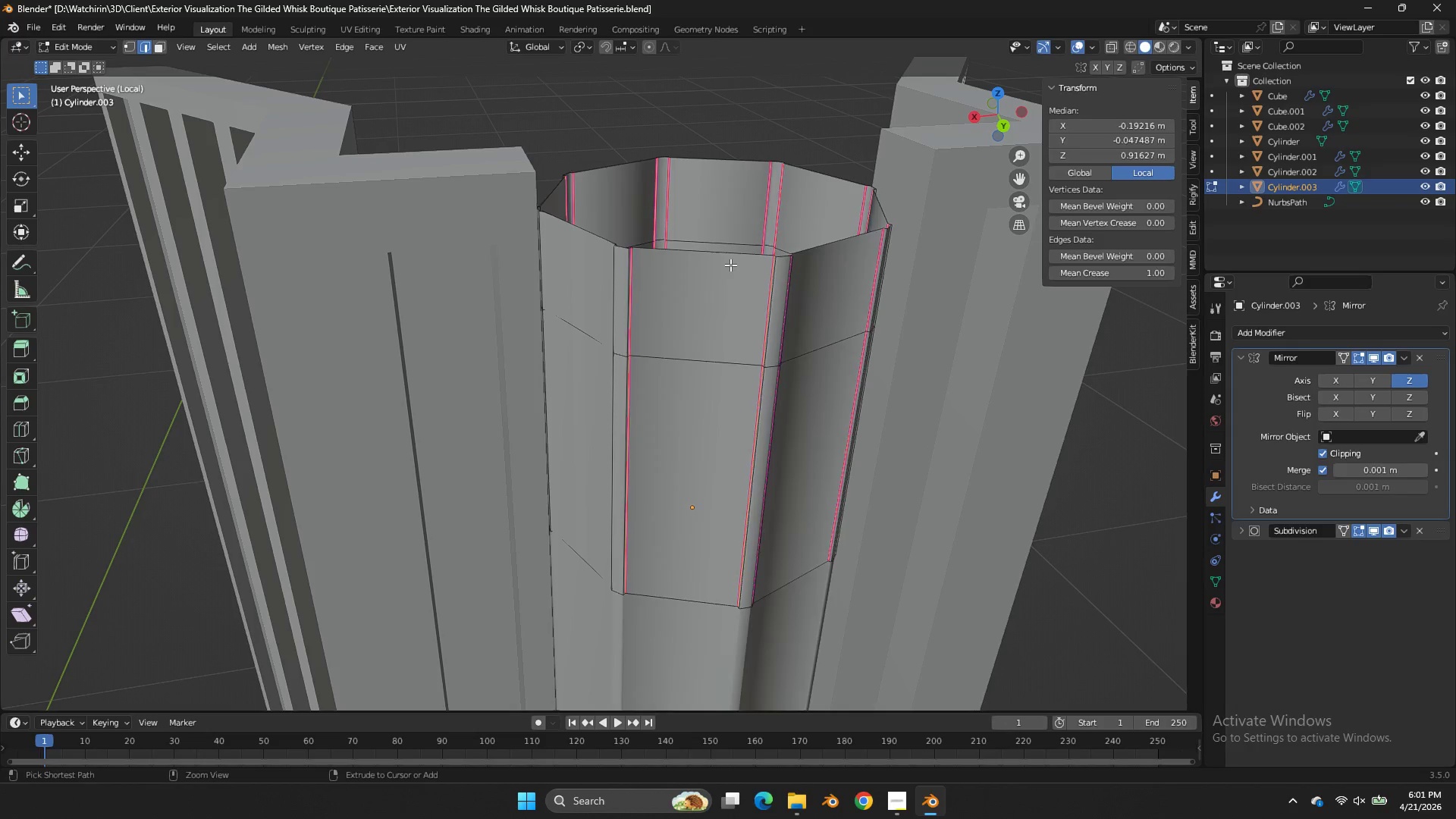 
key(Control+Z)
 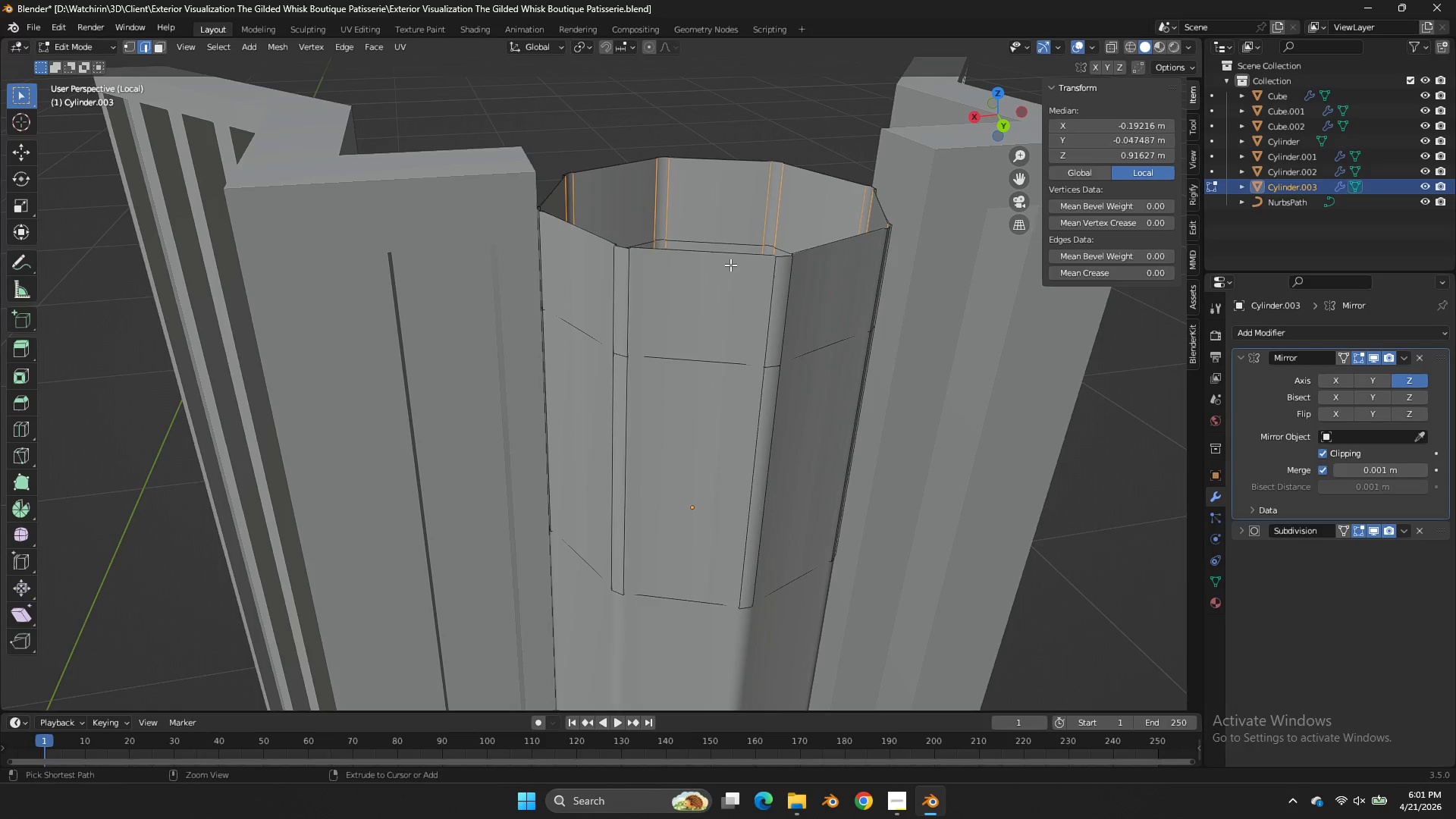 
key(Control+Z)
 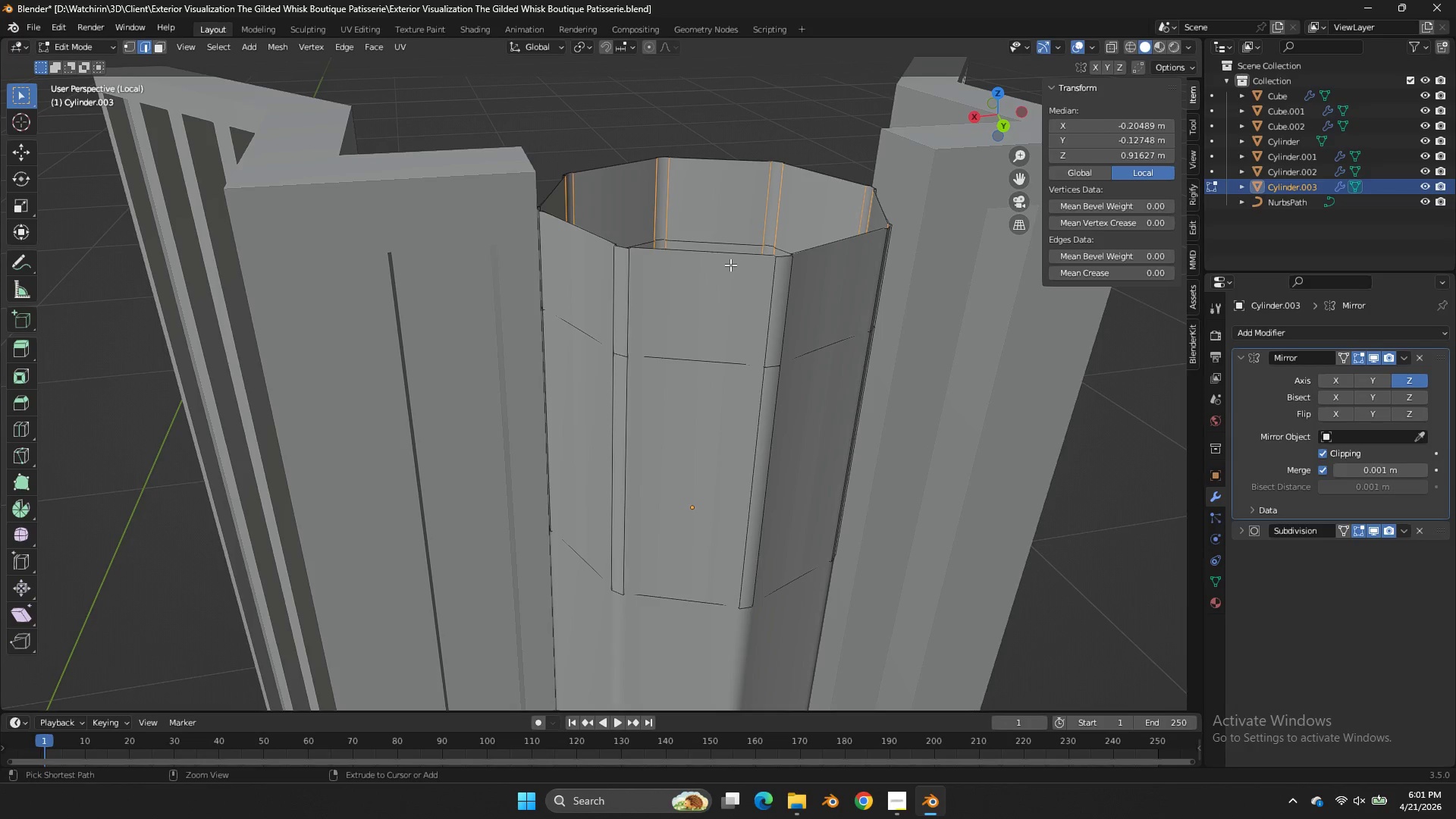 
key(Control+Z)
 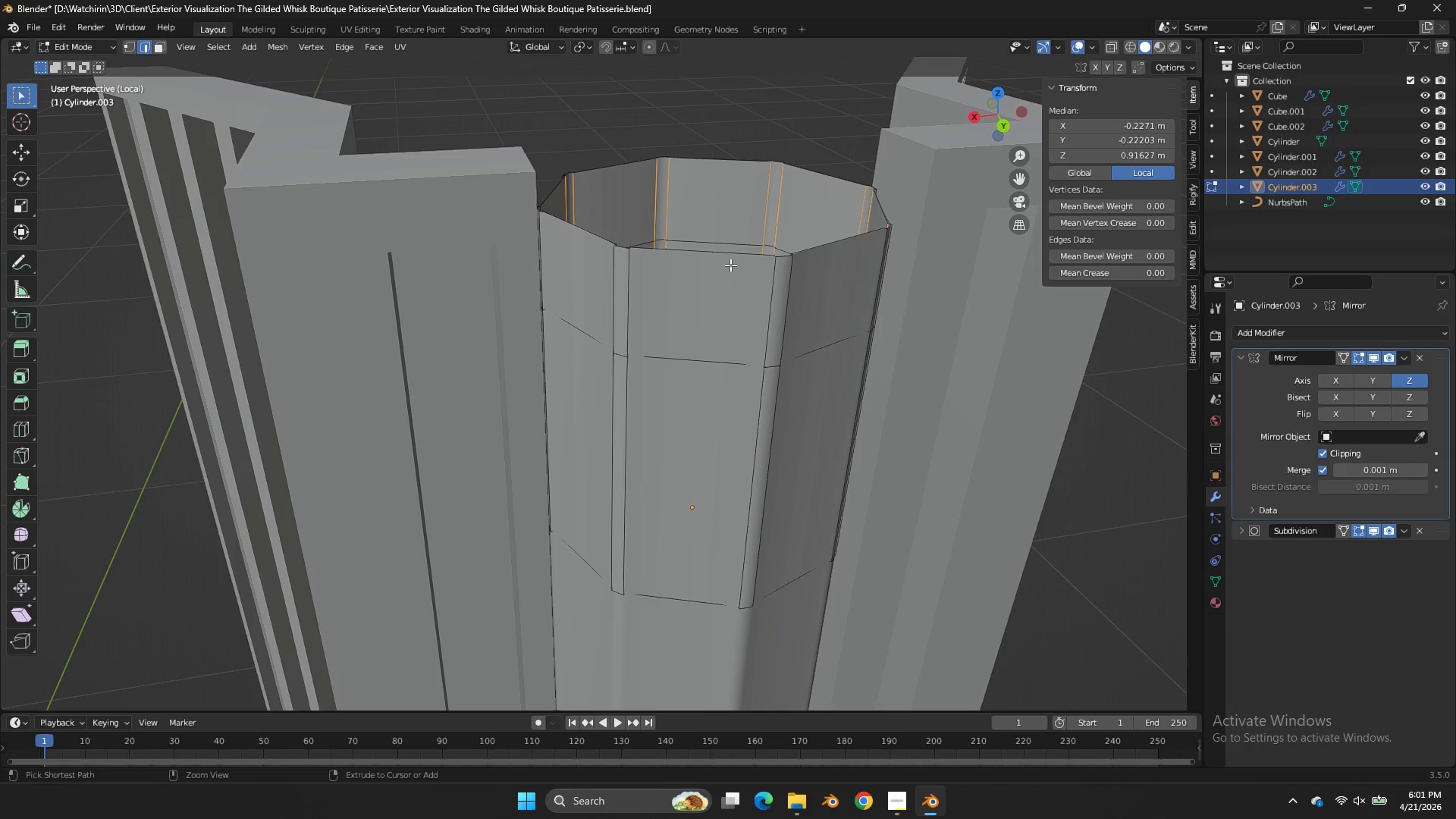 
key(Control+Z)
 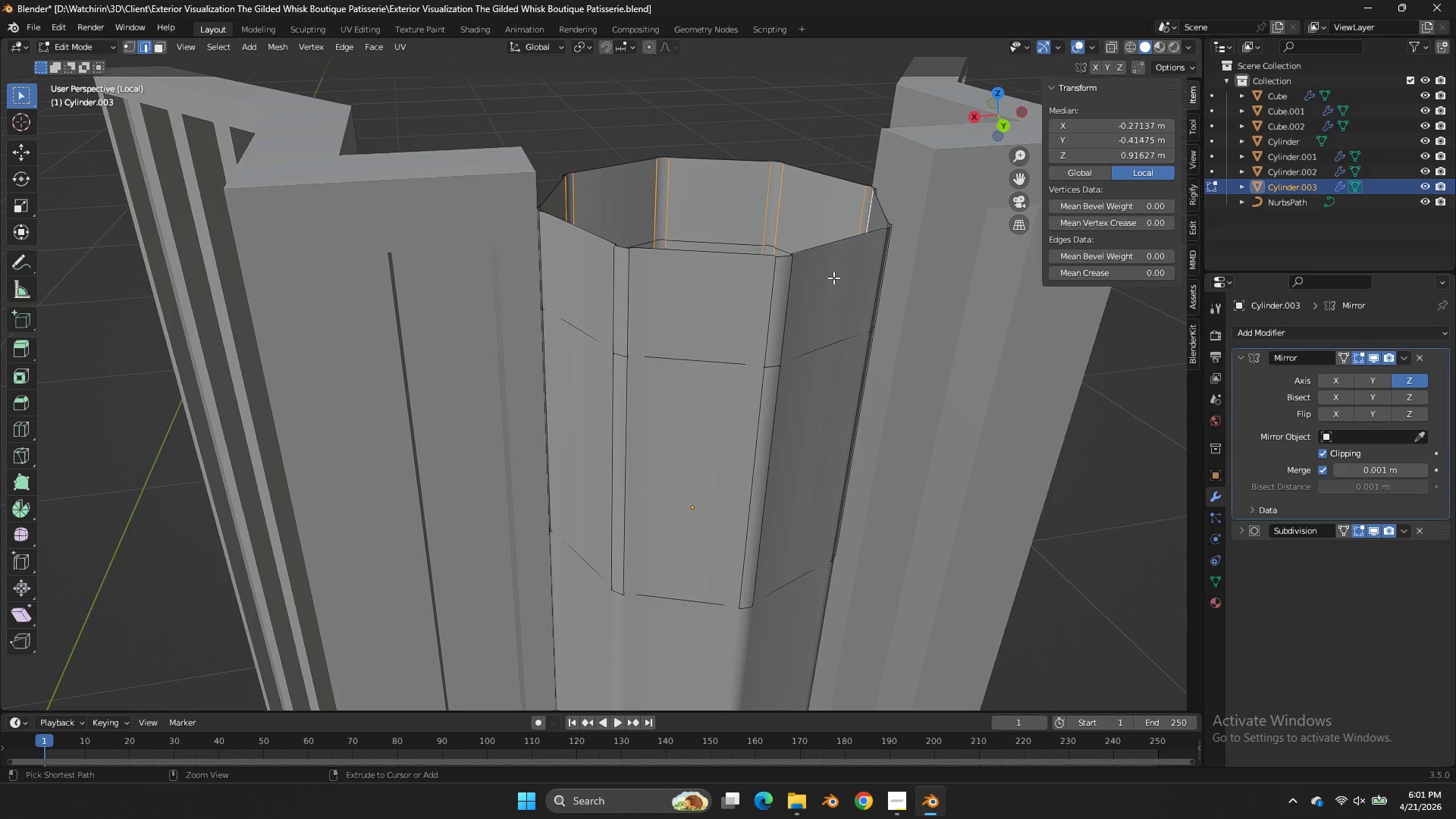 
key(Control+Z)
 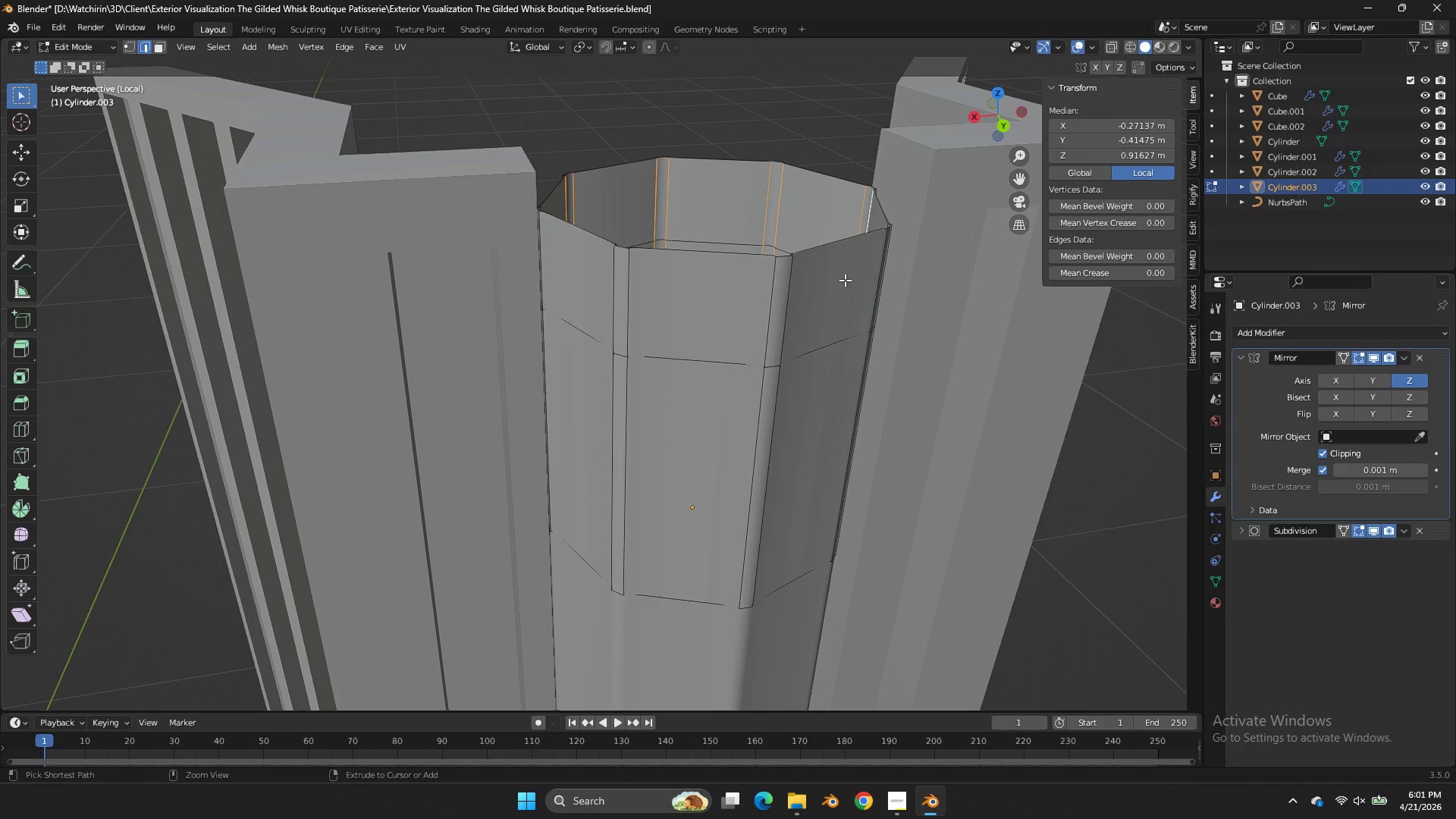 
key(Control+Z)
 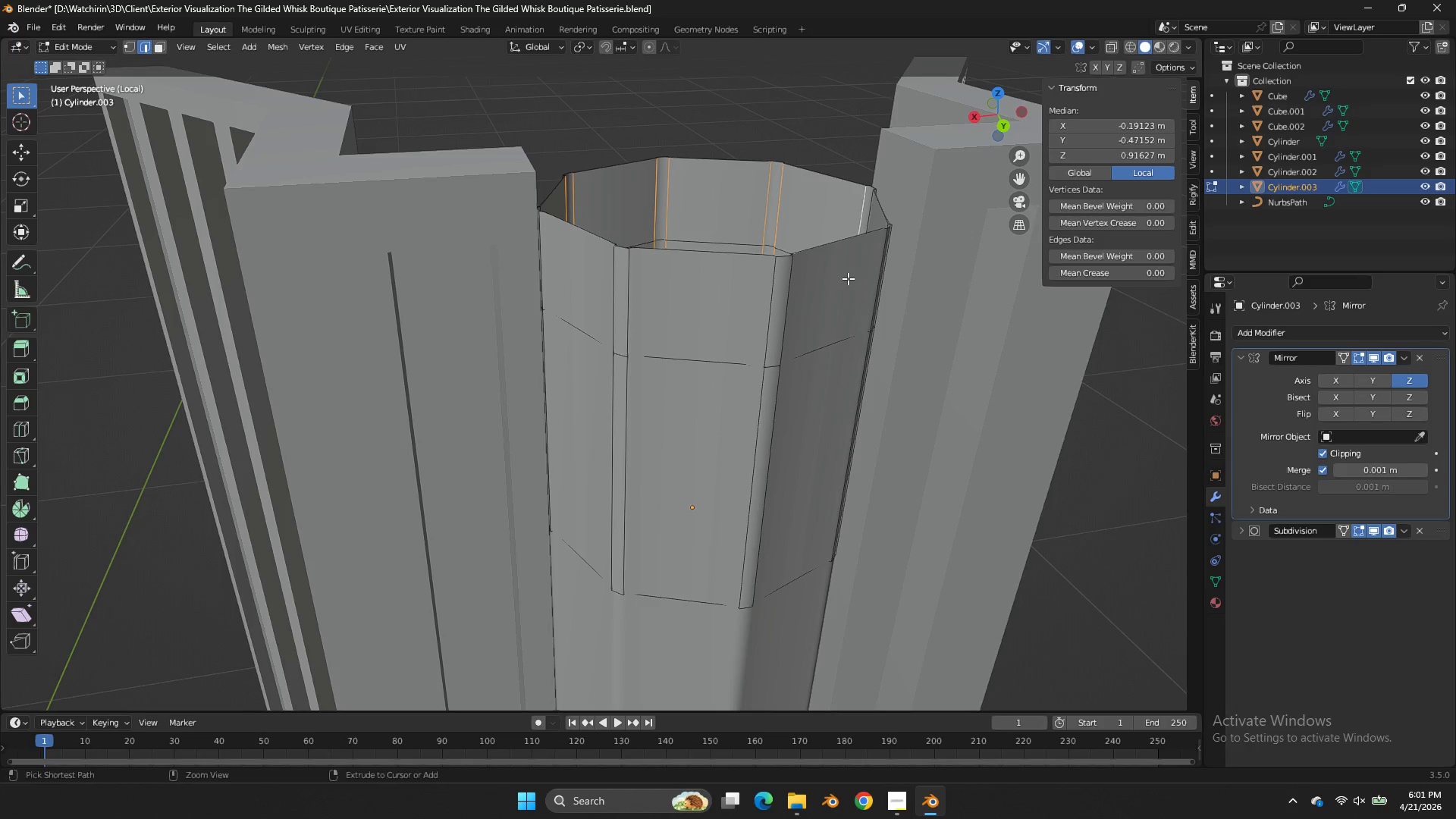 
key(Control+Z)
 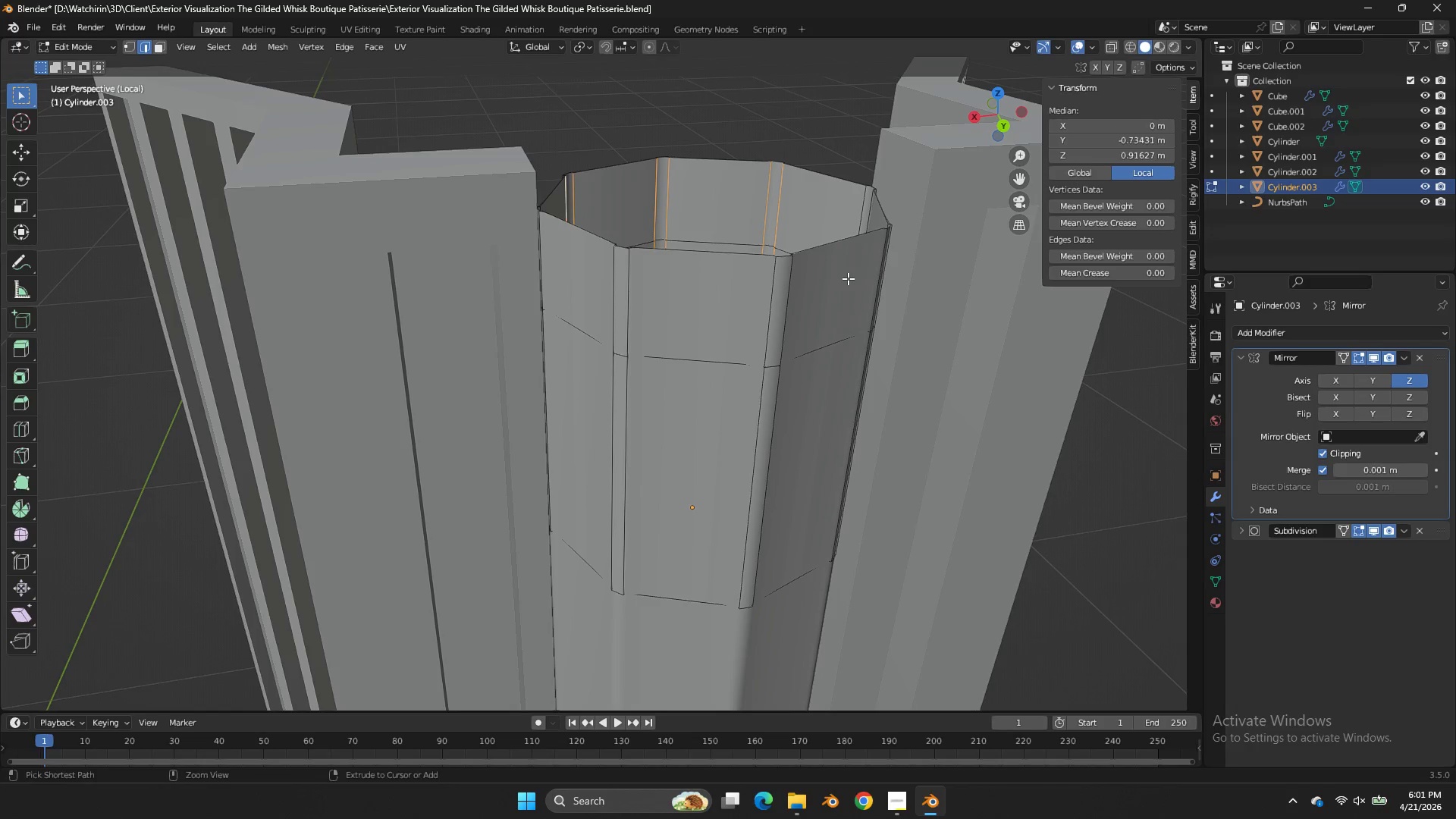 
key(Control+Z)
 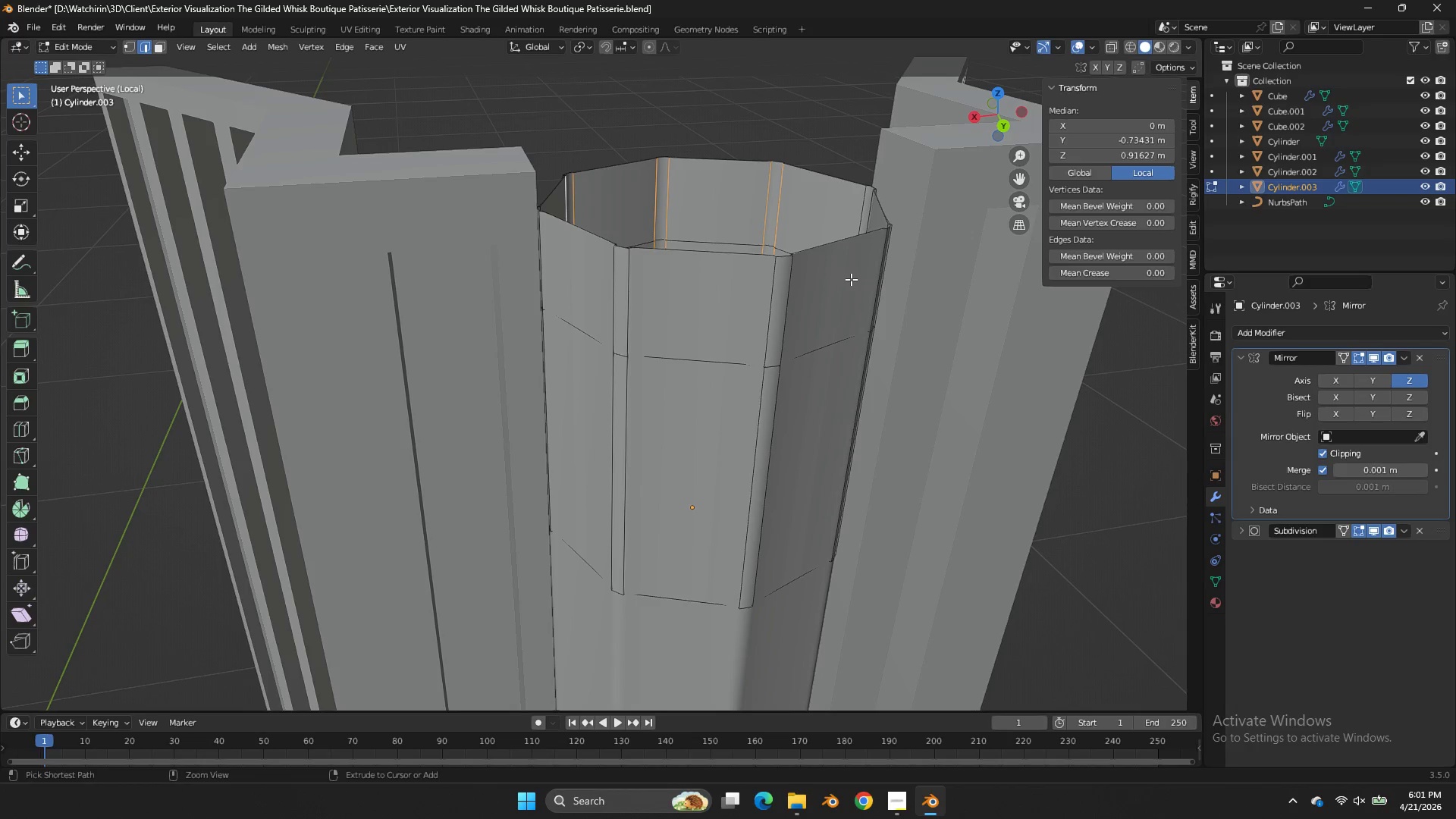 
key(Control+Z)
 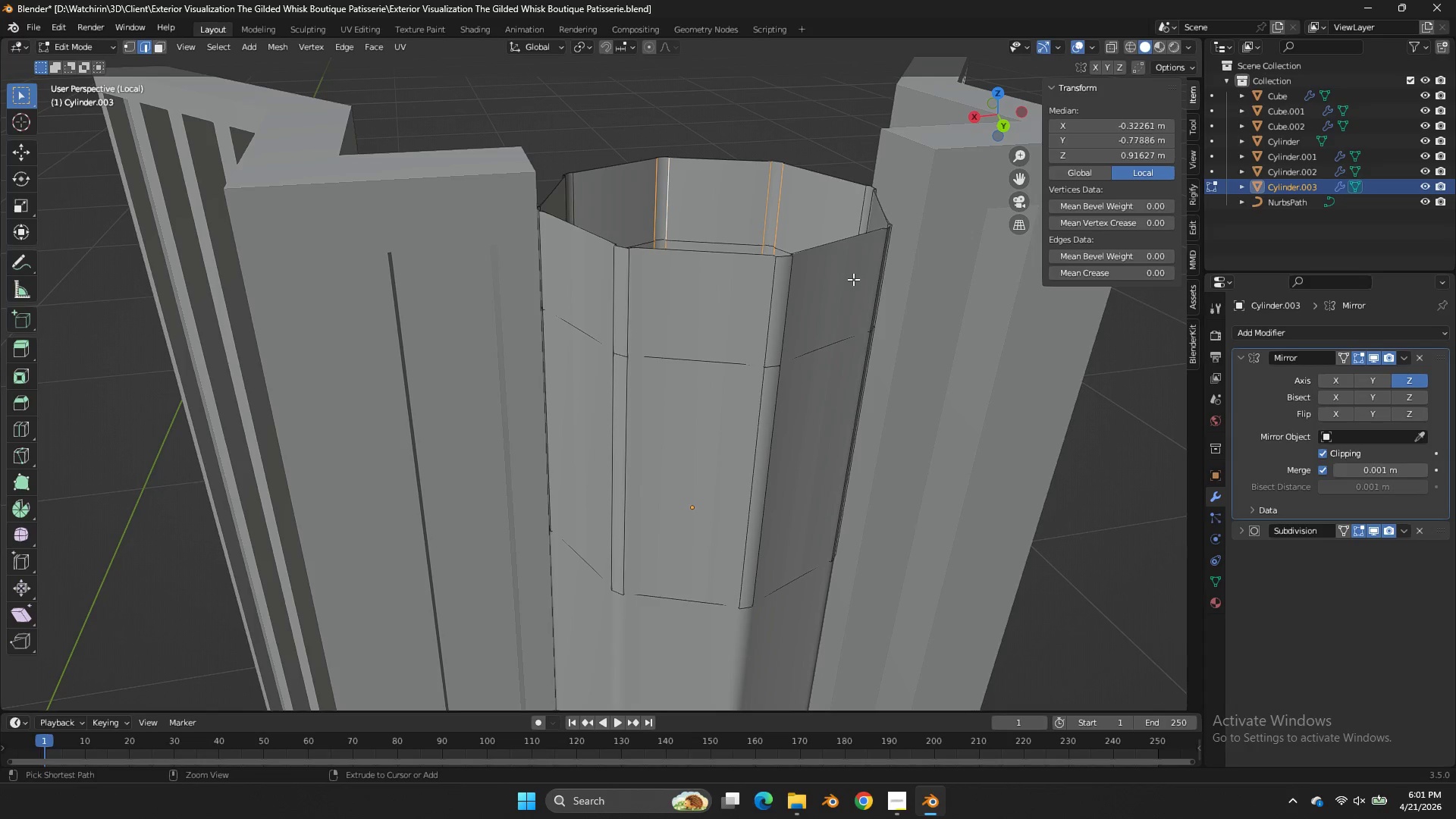 
key(Control+Z)
 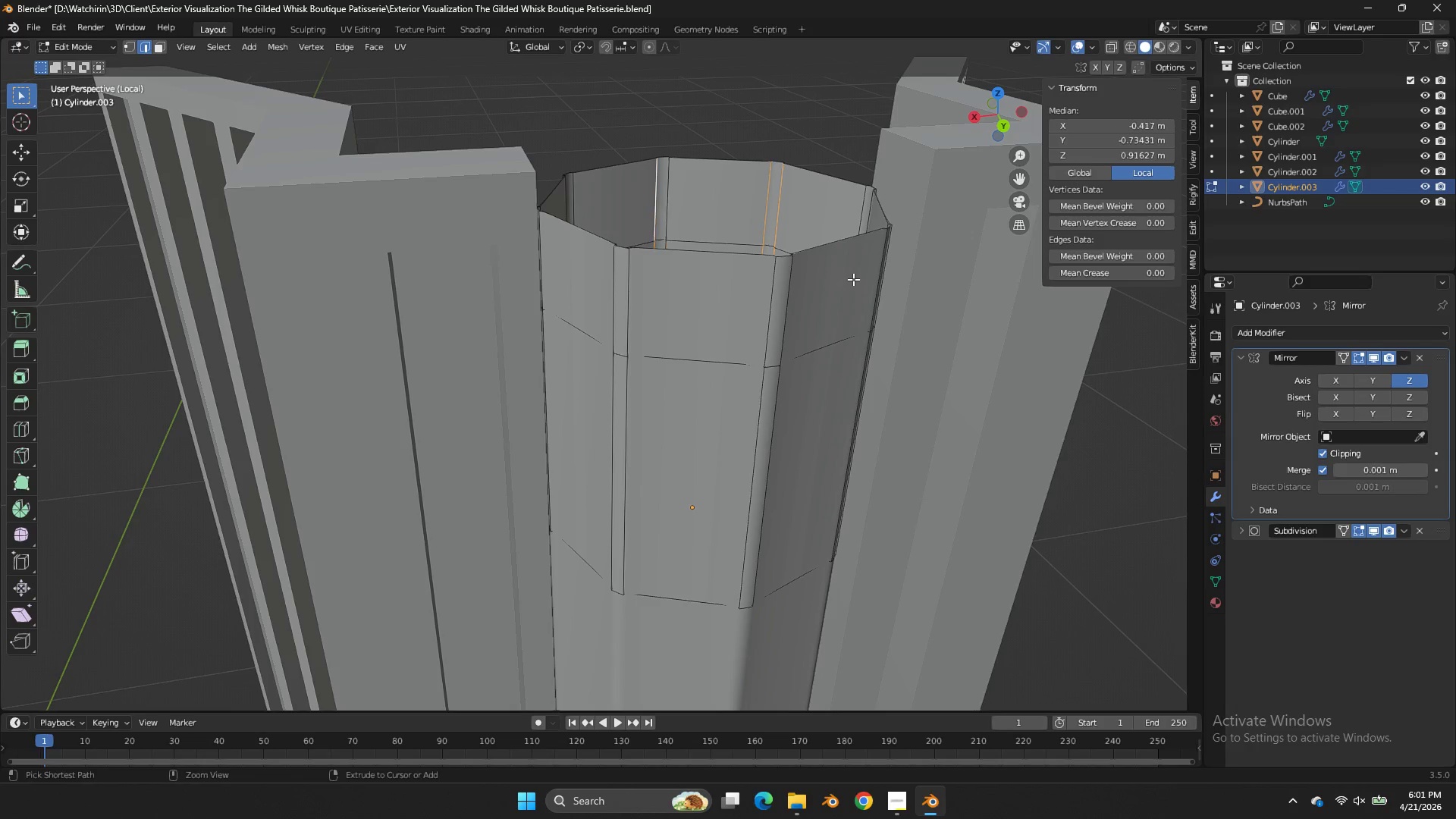 
key(Control+Z)
 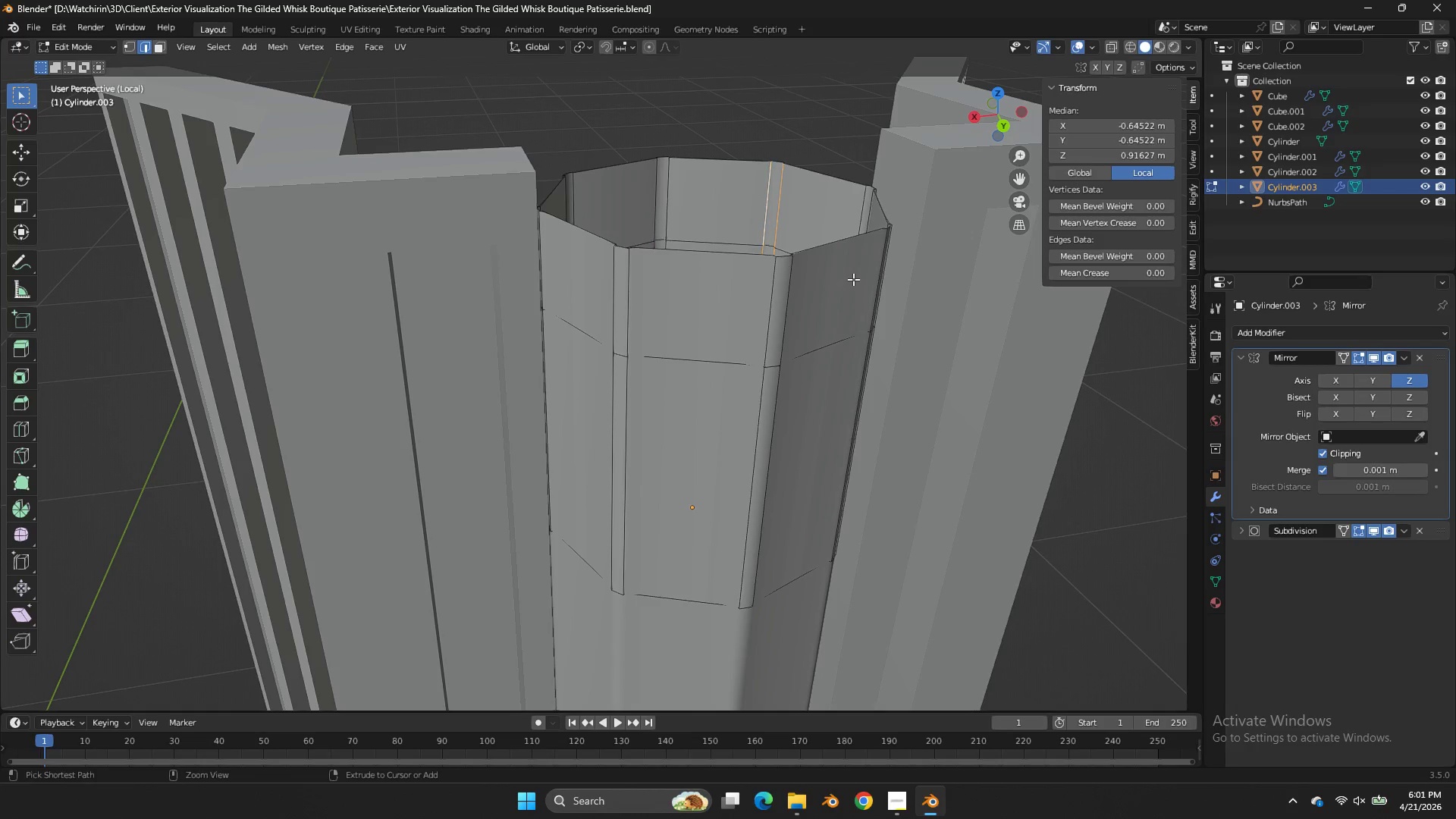 
key(Control+Z)
 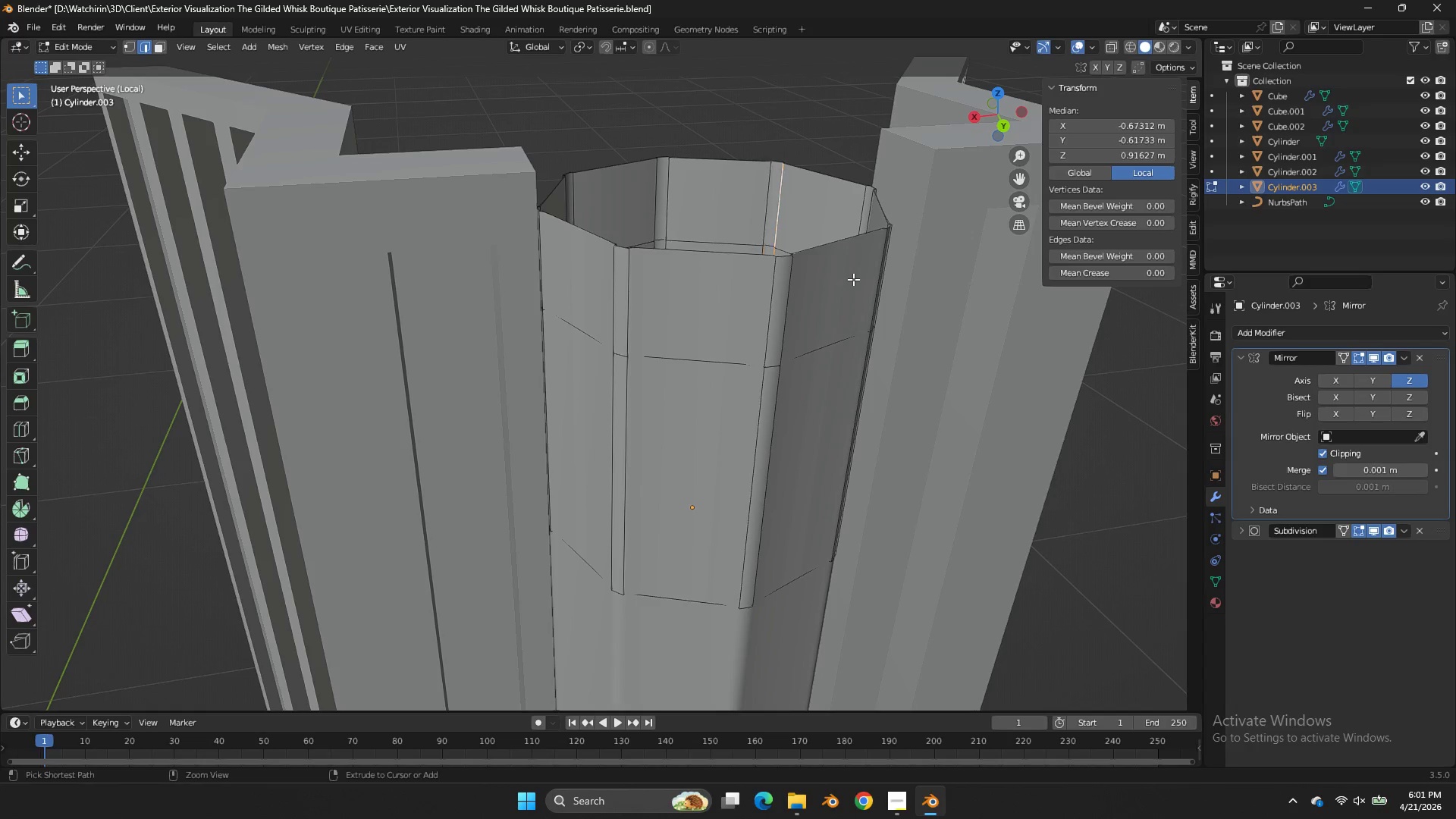 
key(Control+Z)
 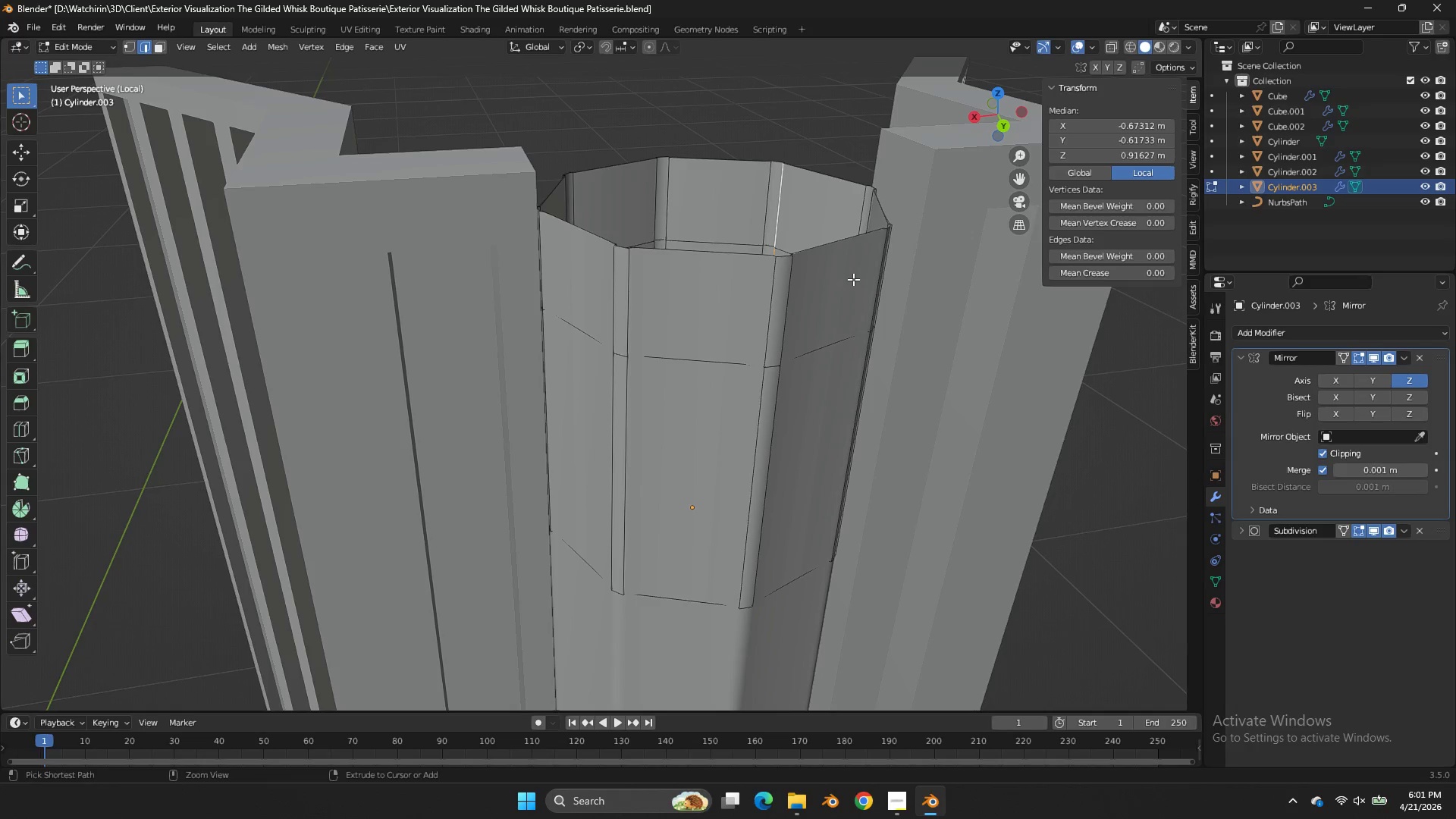 
key(Control+Z)
 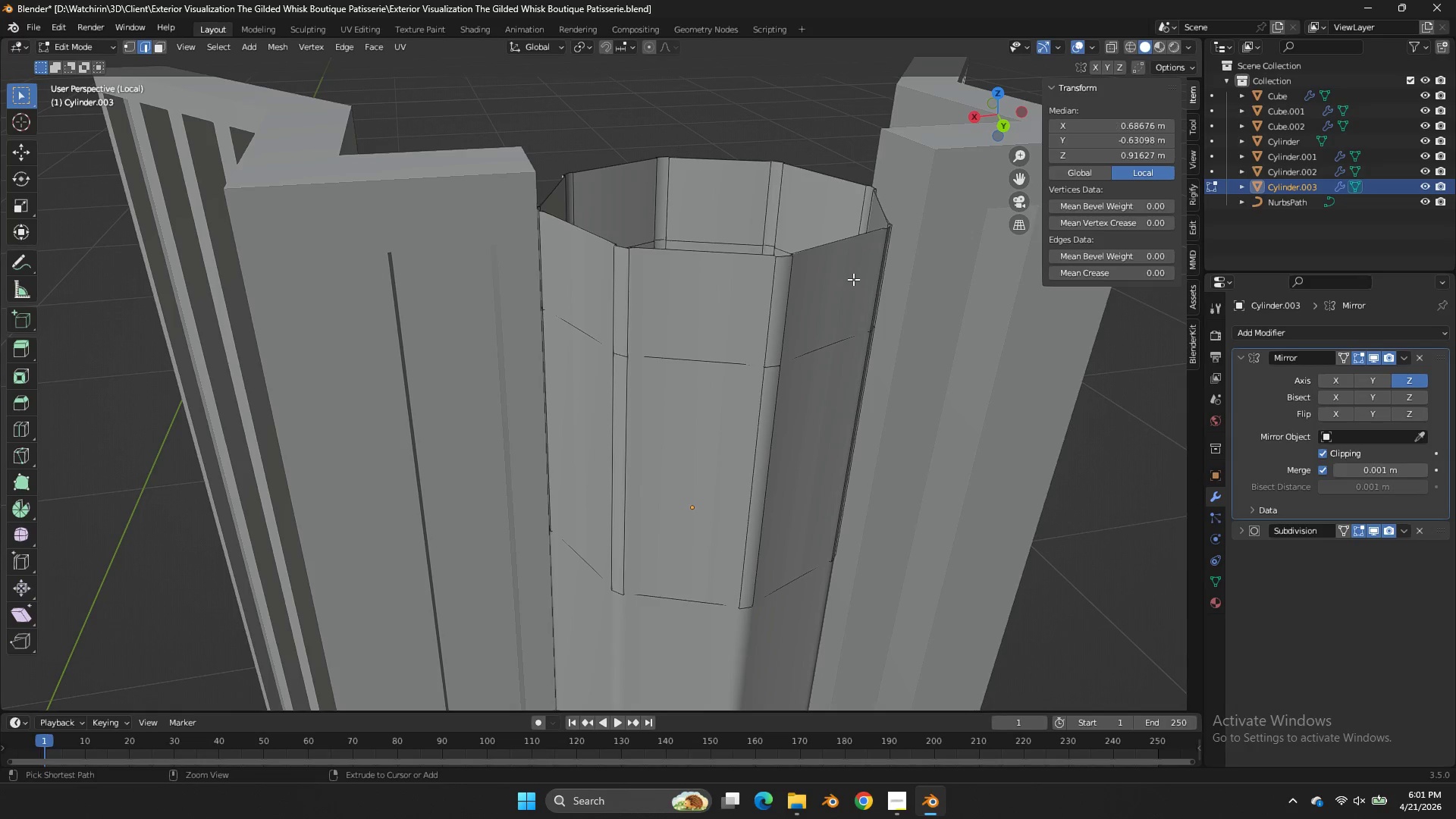 
key(Control+Z)
 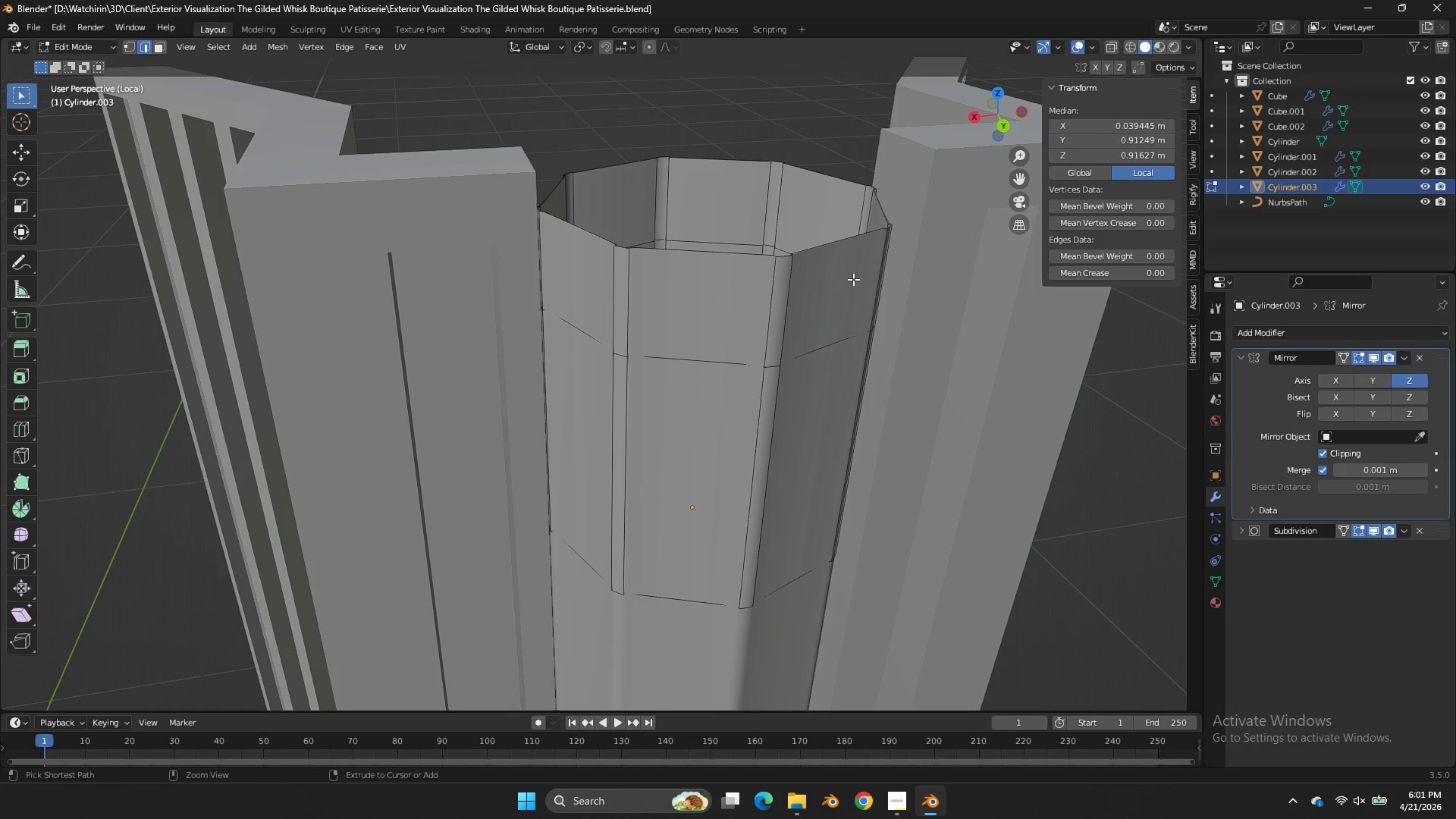 
key(Control+Z)
 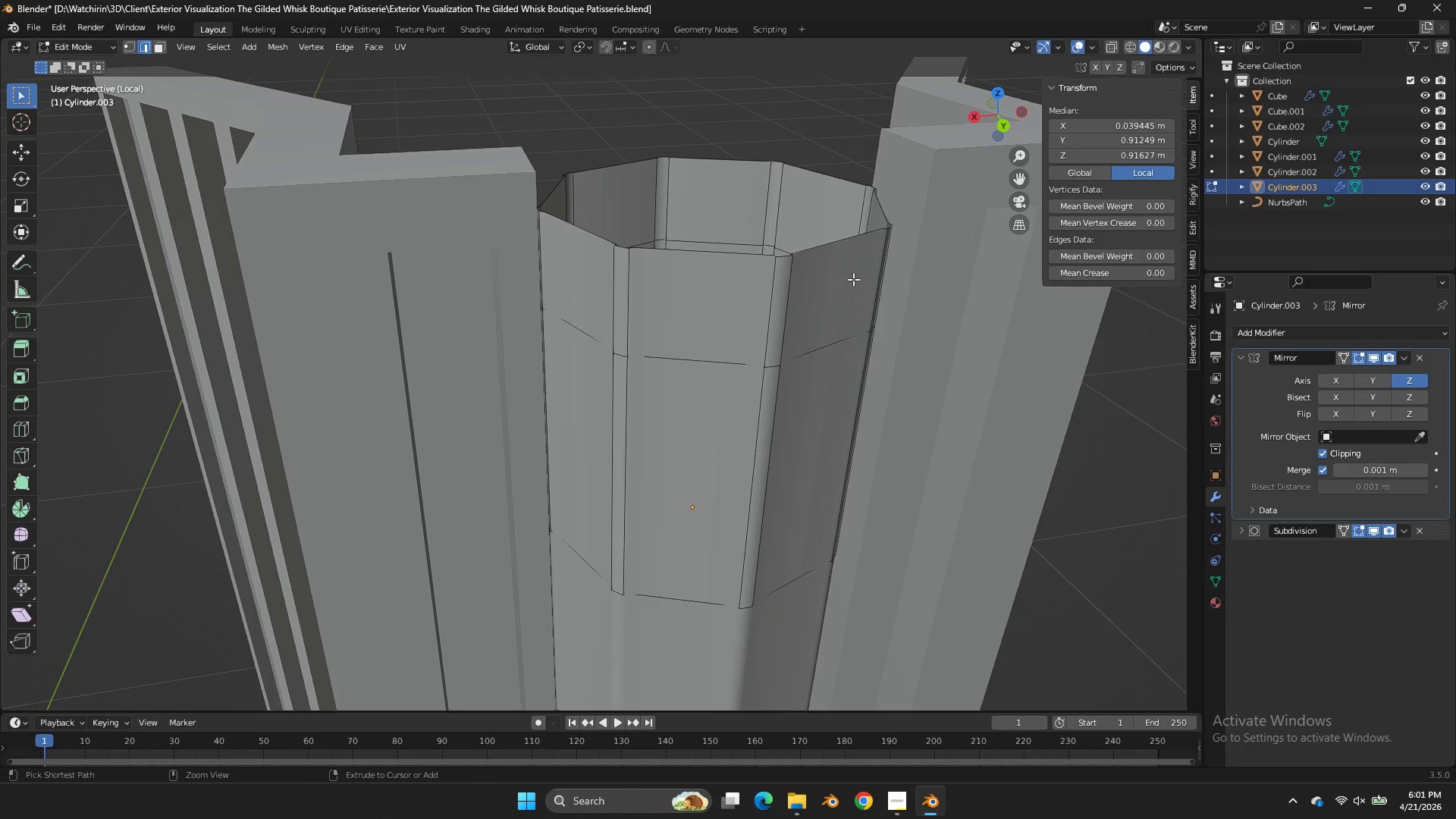 
key(Control+Z)
 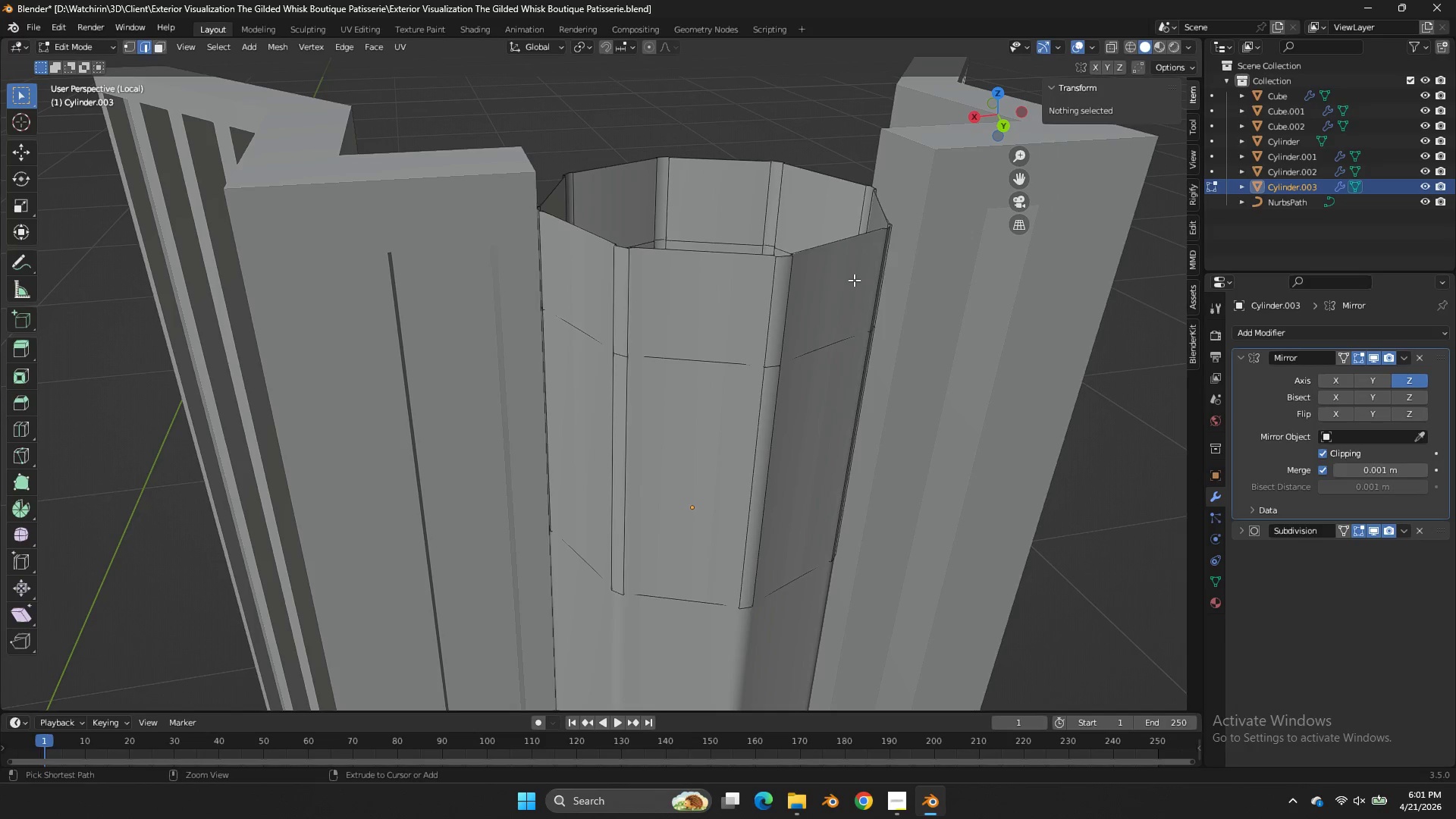 
key(Control+Z)
 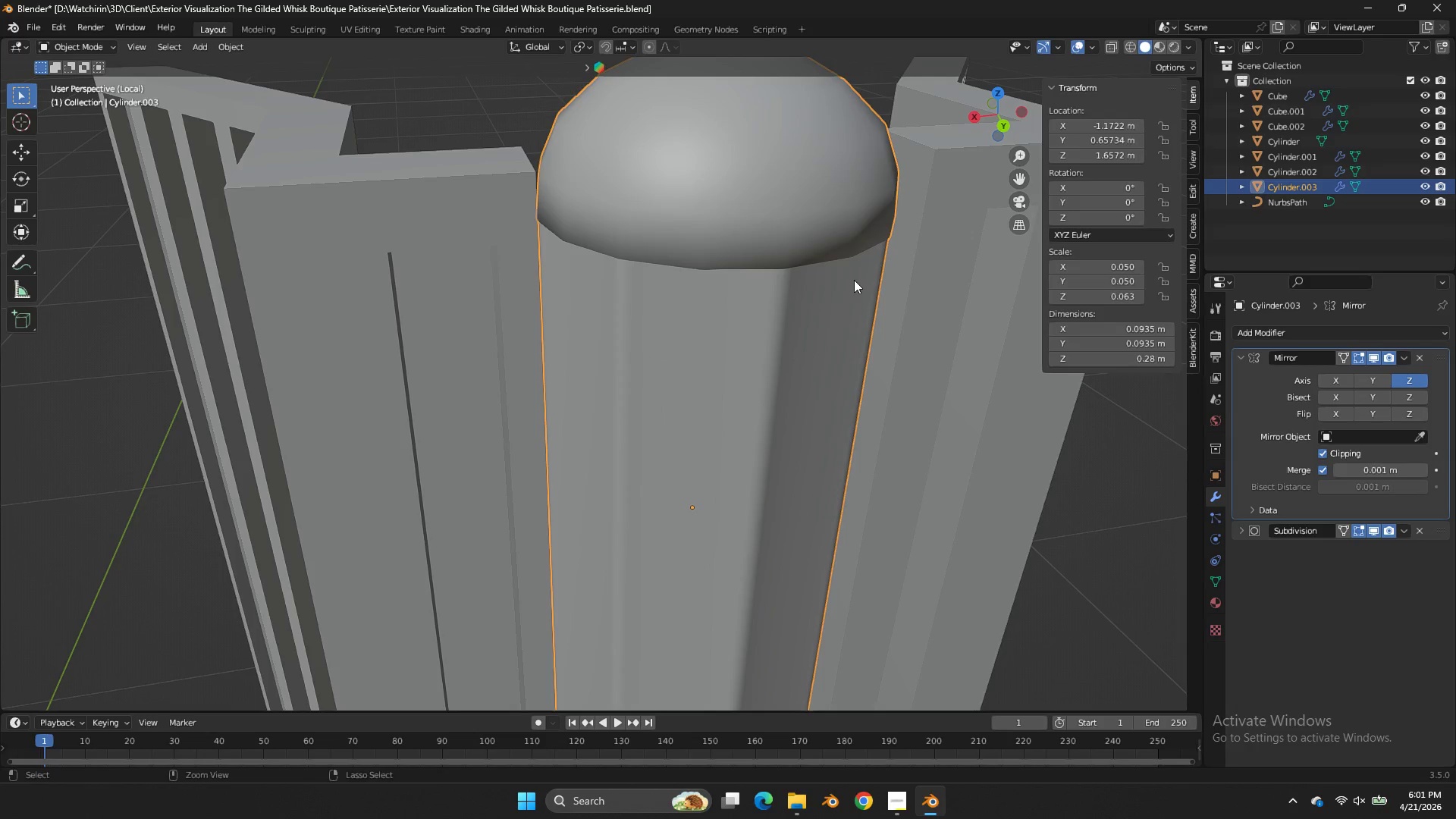 
key(Control+Z)
 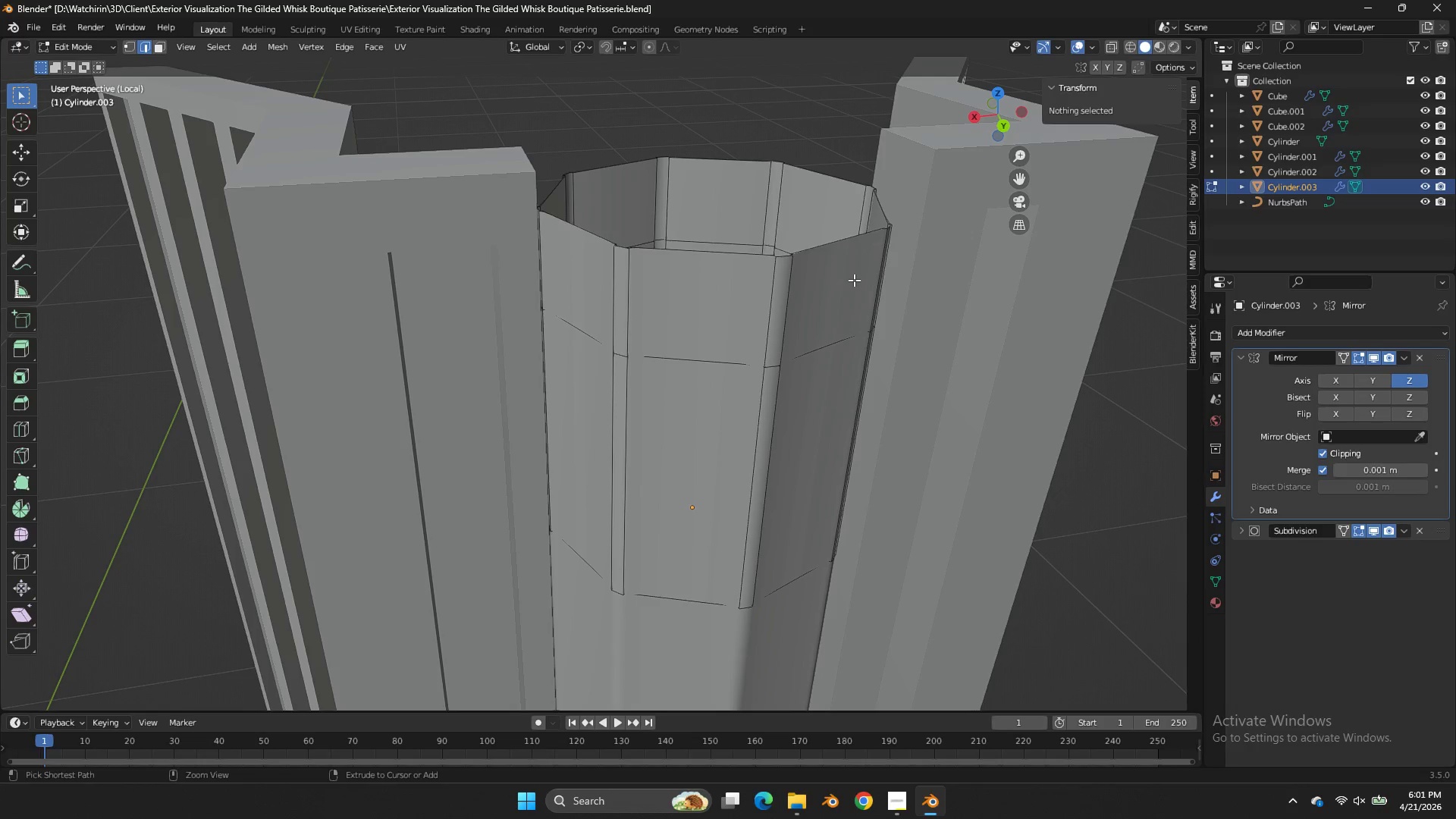 
key(Control+Z)
 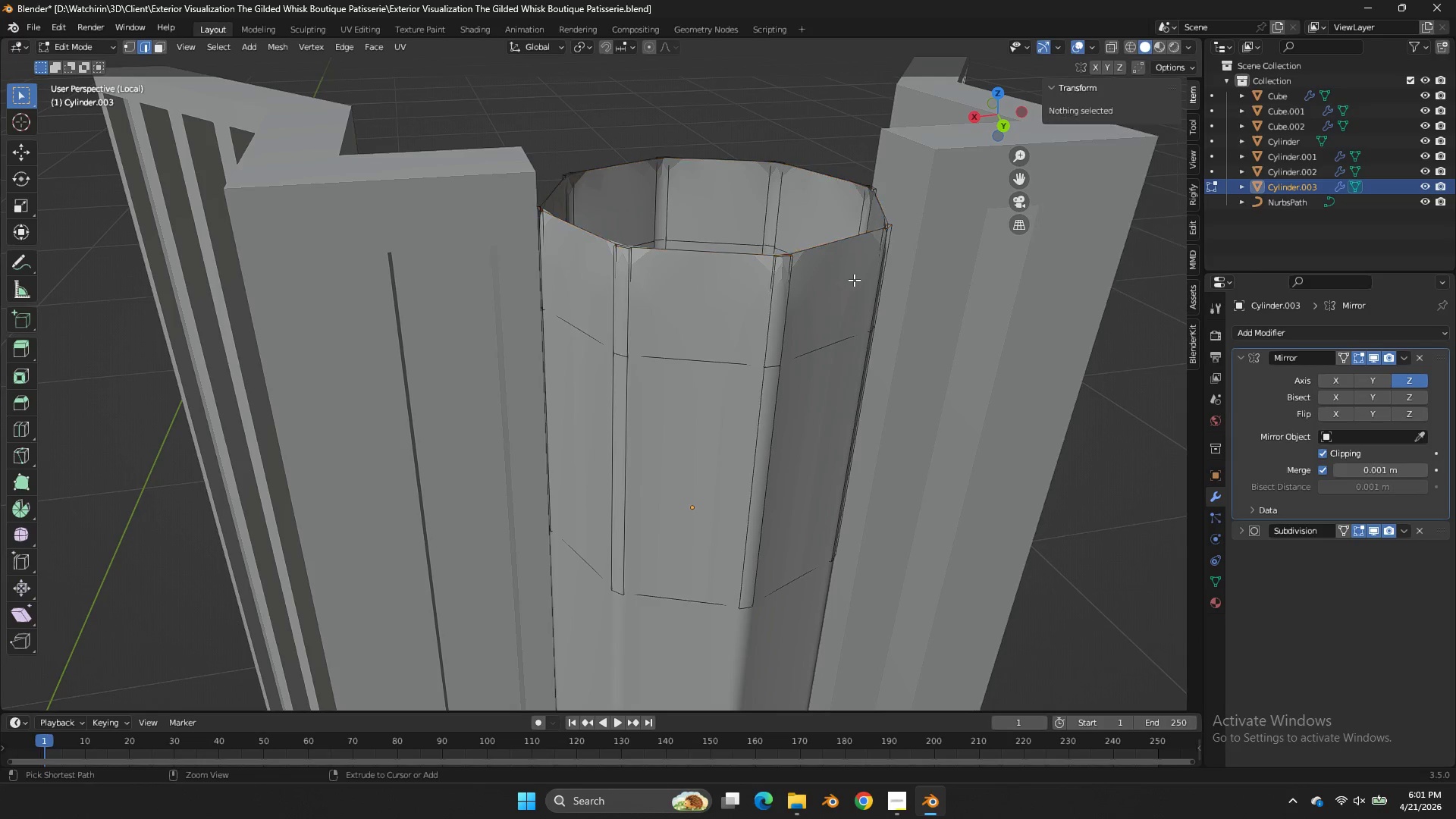 
key(Control+Z)
 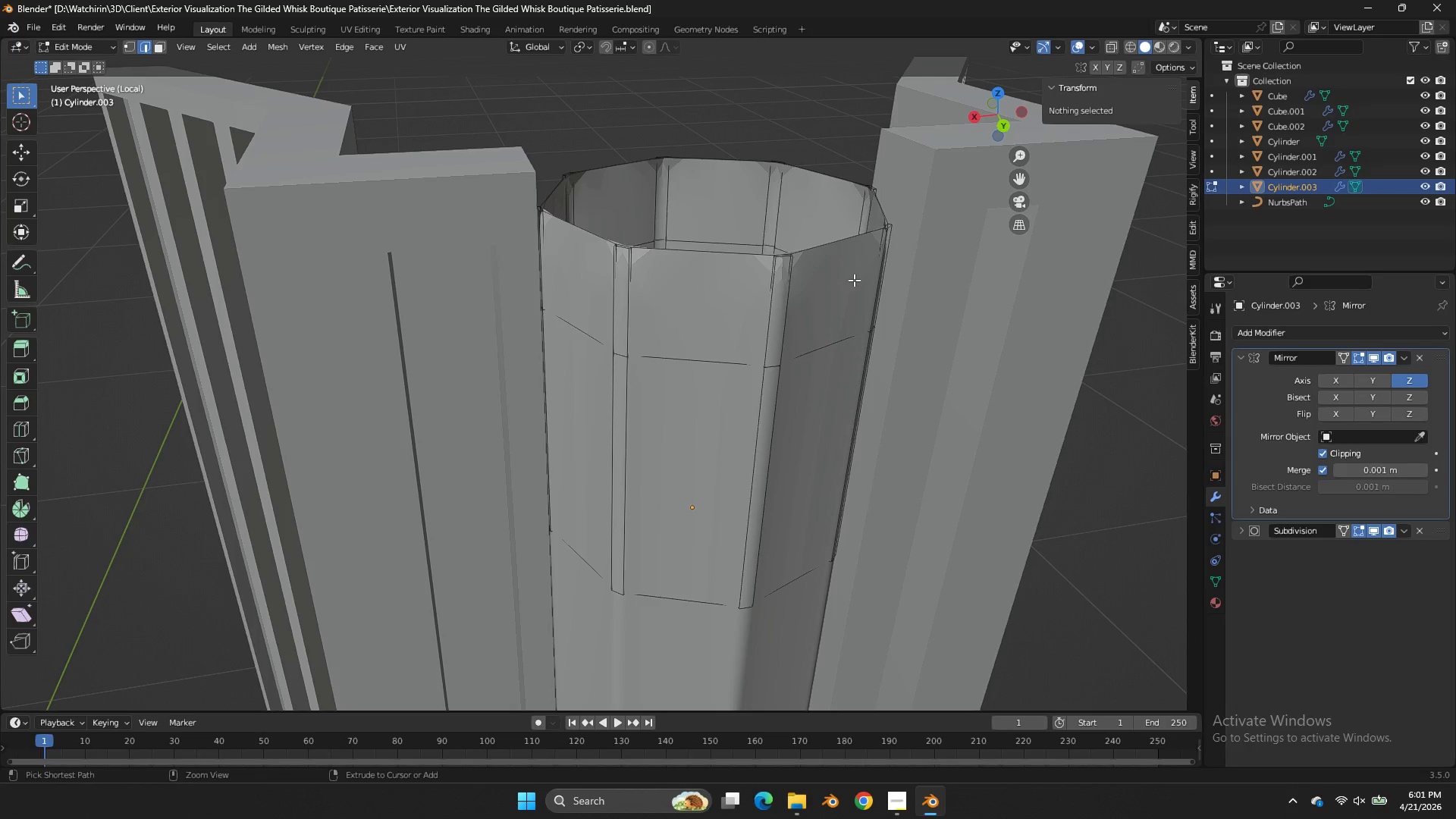 
key(Control+Z)
 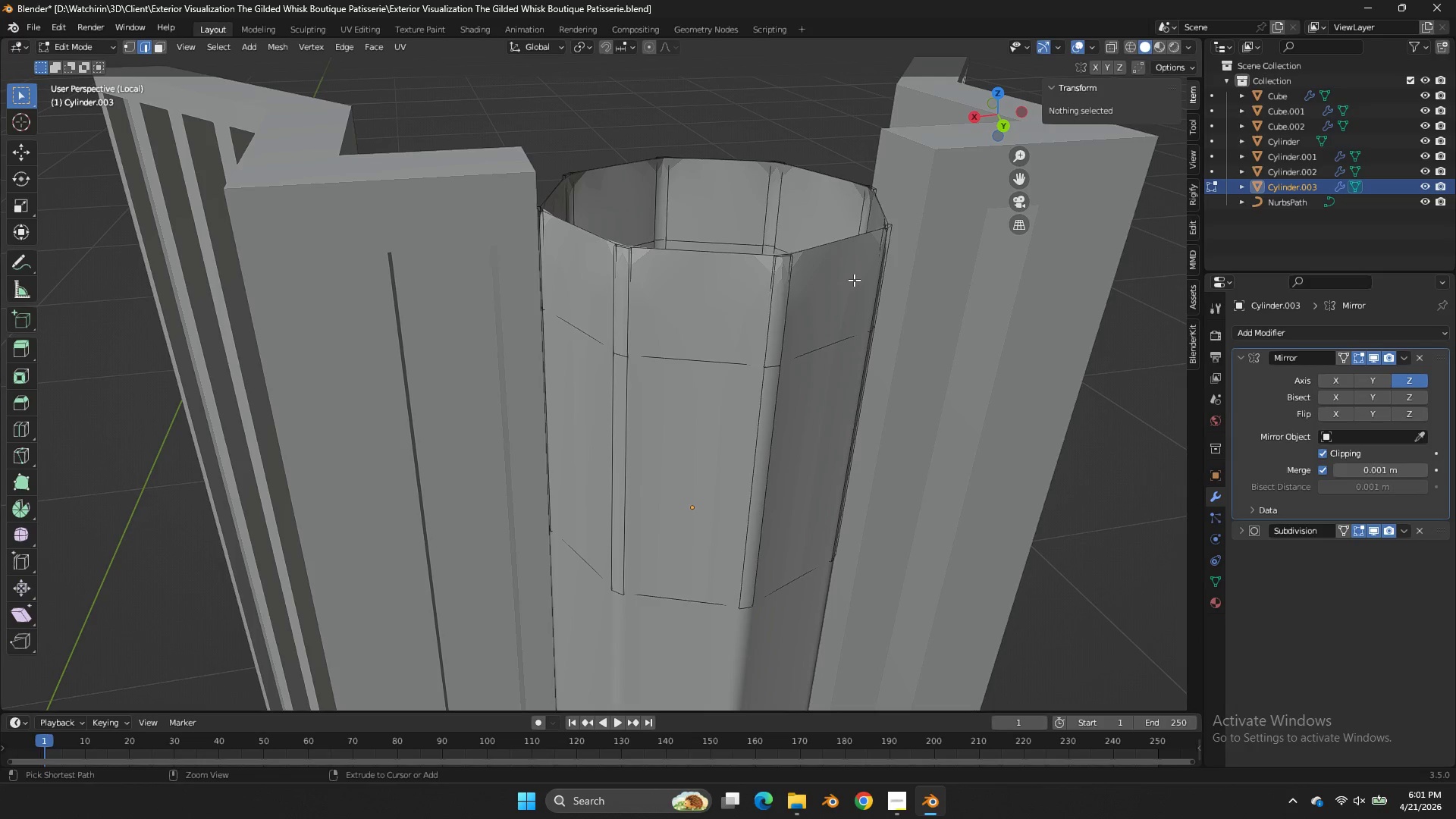 
key(Control+Z)
 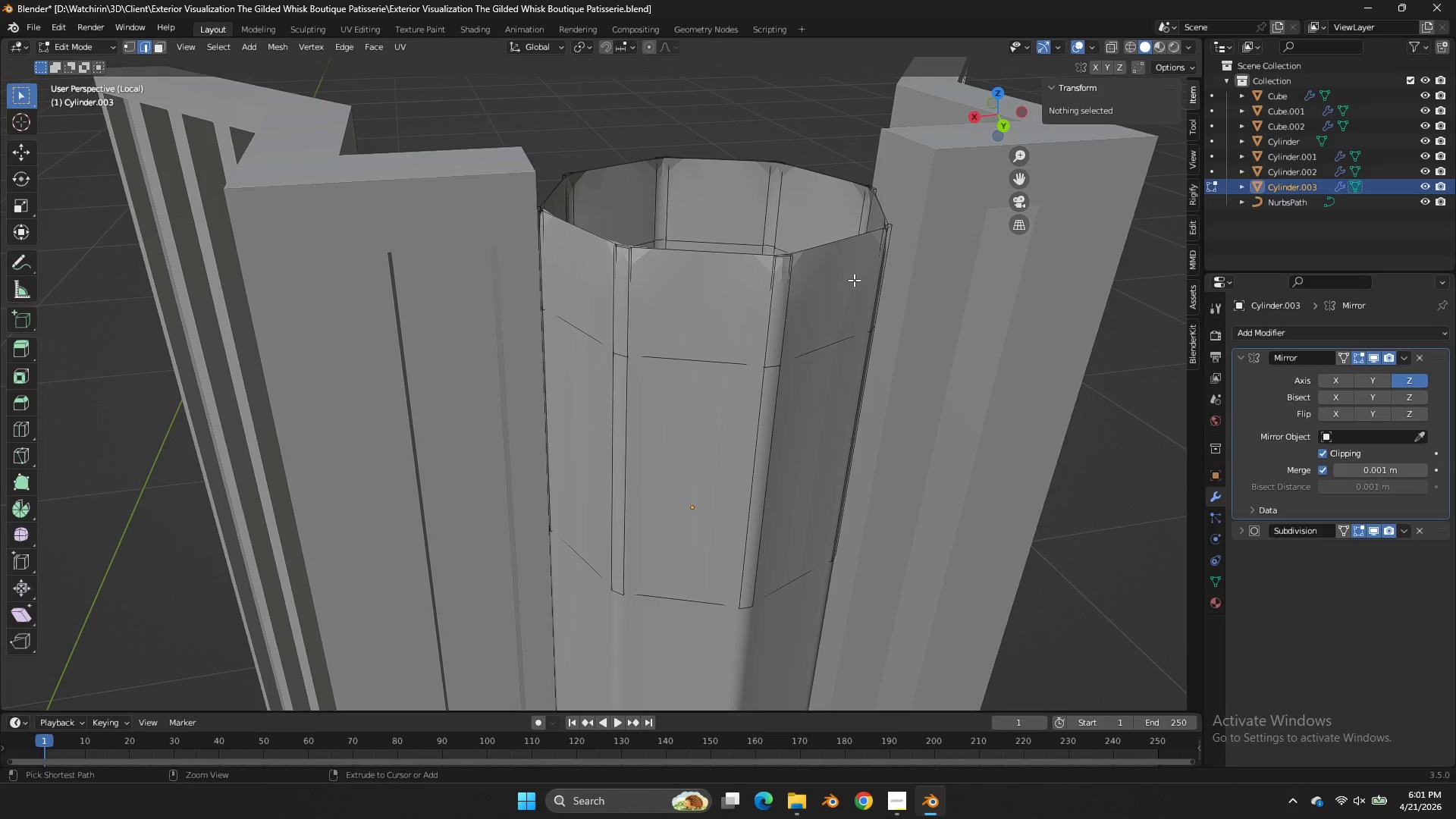 
key(Control+Z)
 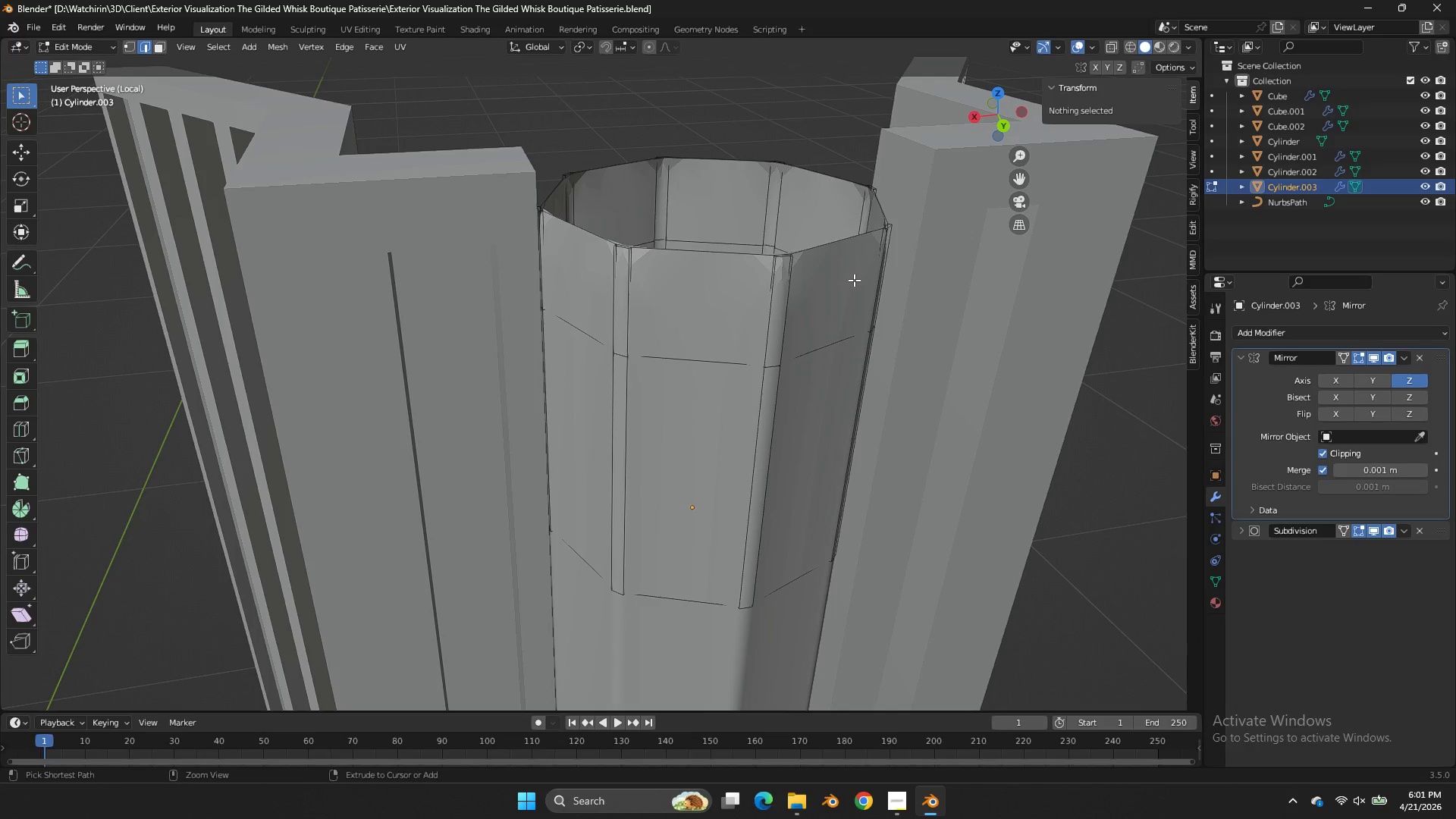 
key(Control+Z)
 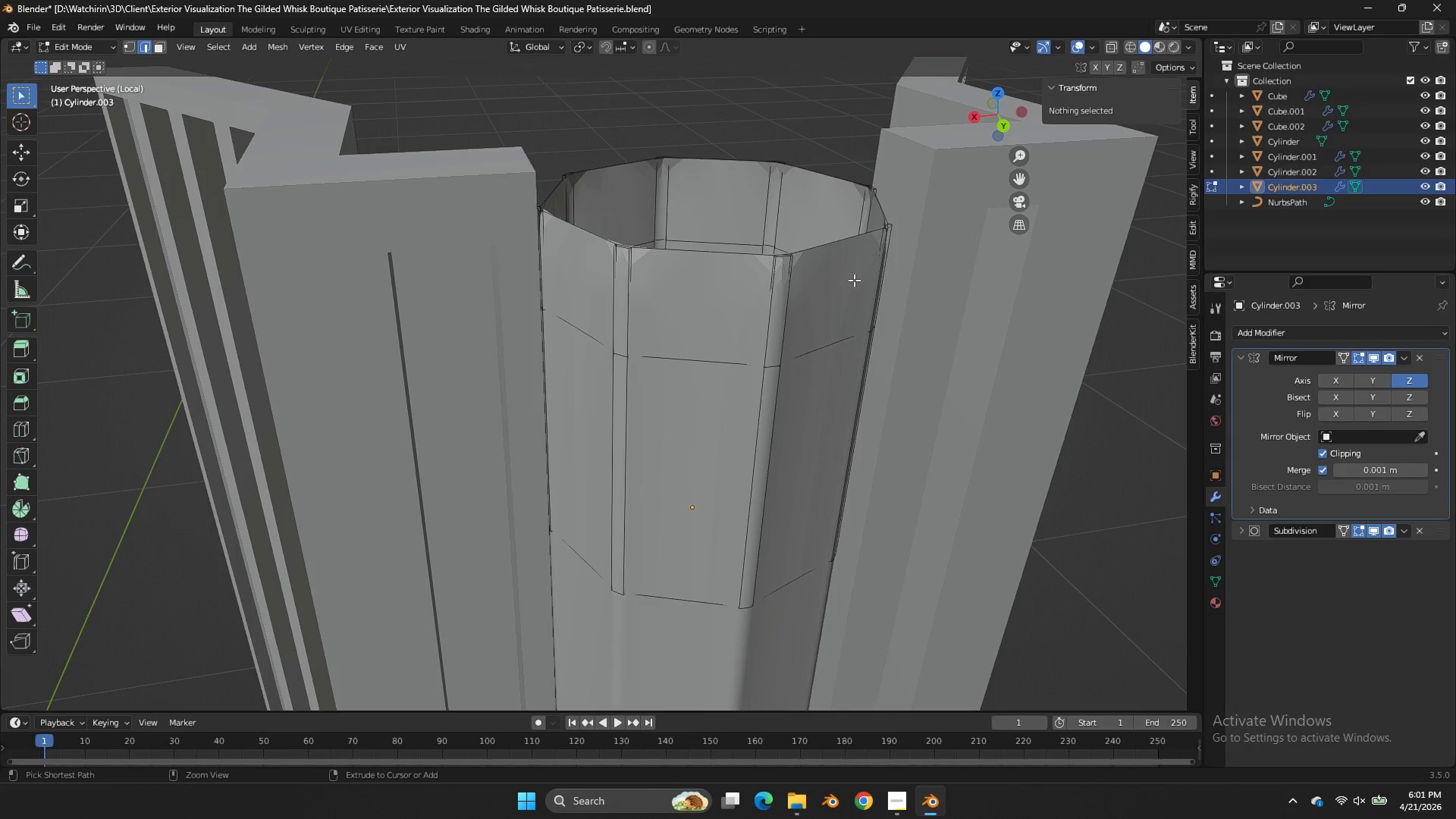 
key(Control+Z)
 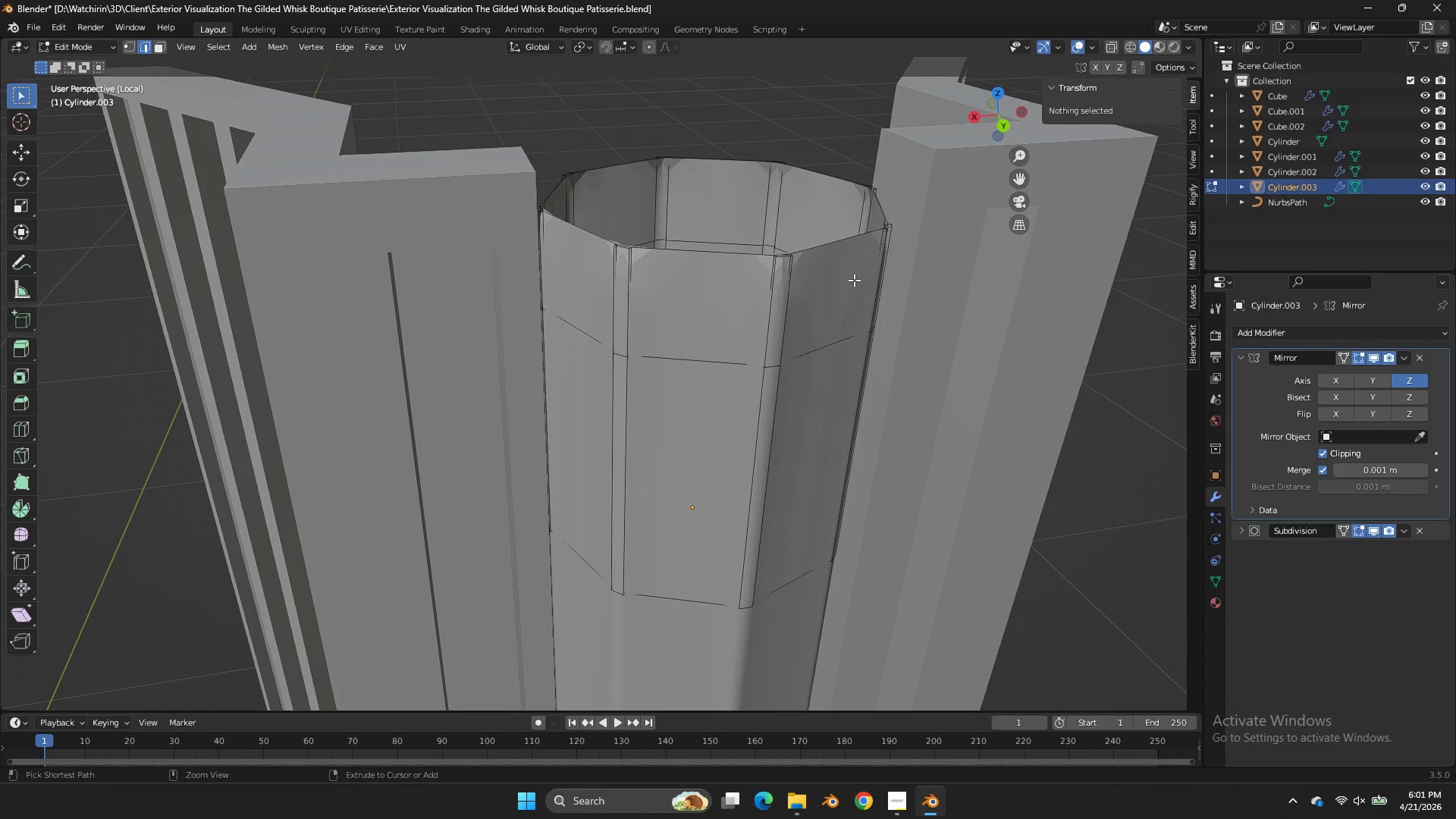 
key(Control+Z)
 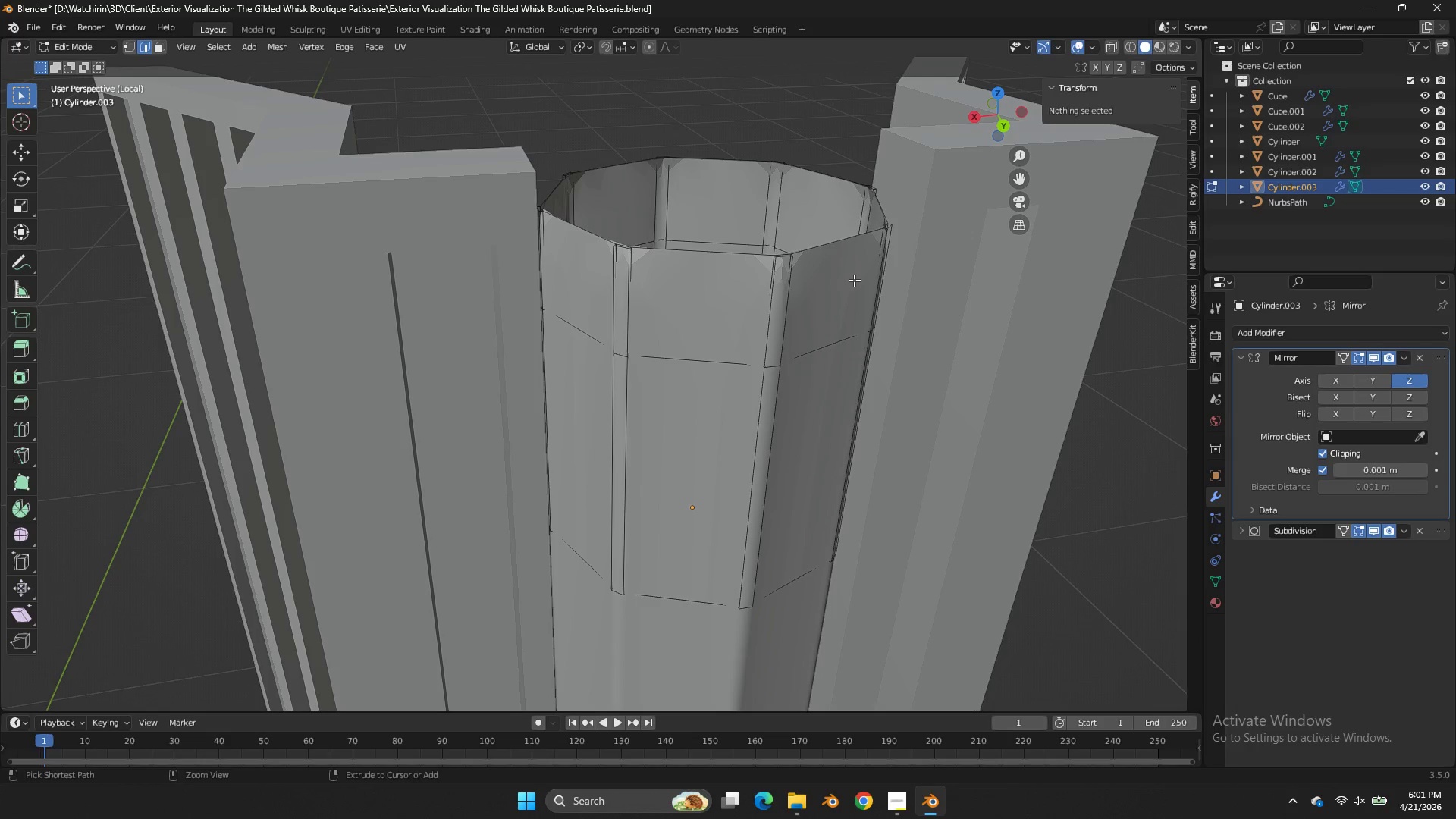 
key(Control+Z)
 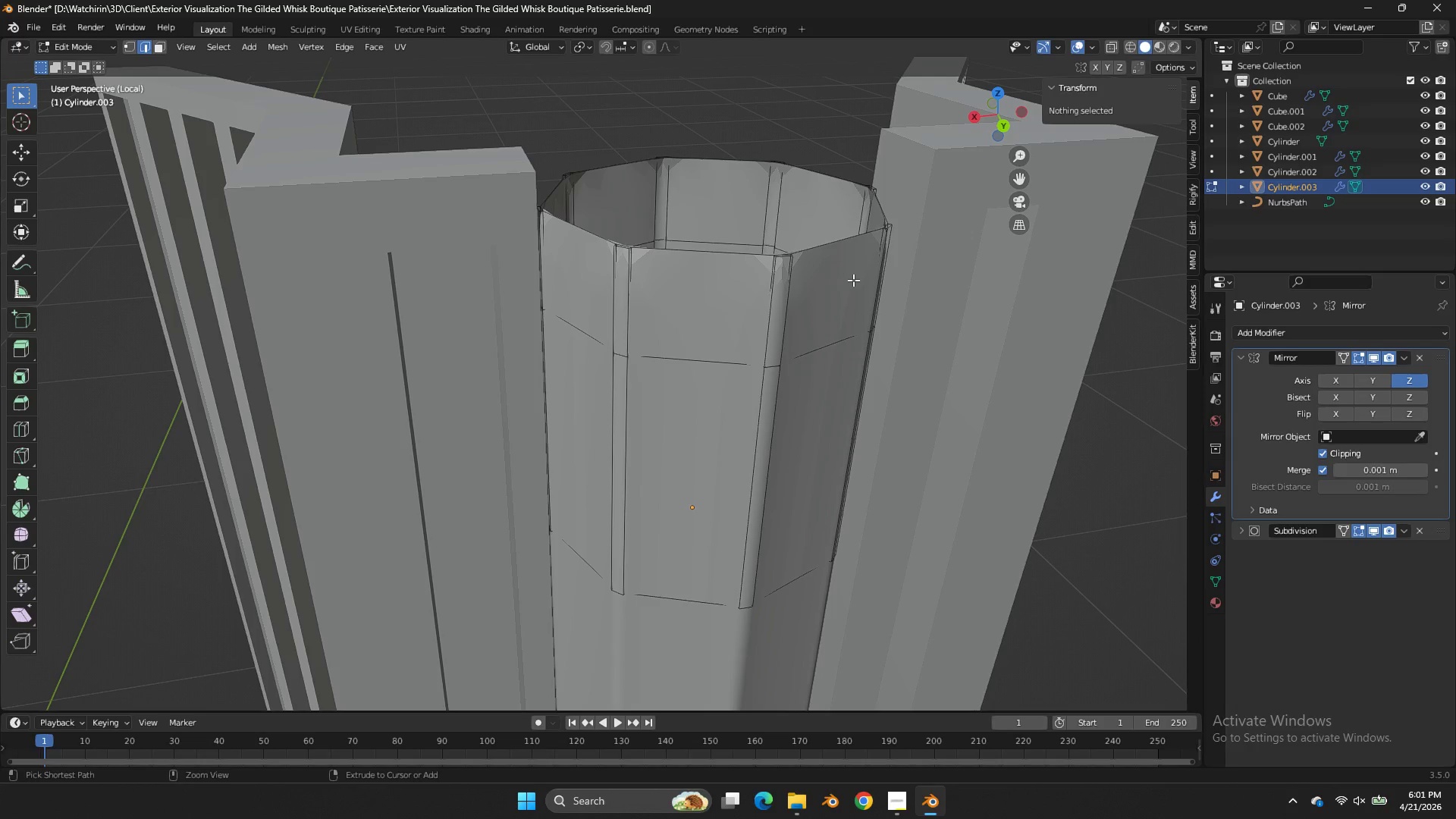 
key(Control+Z)
 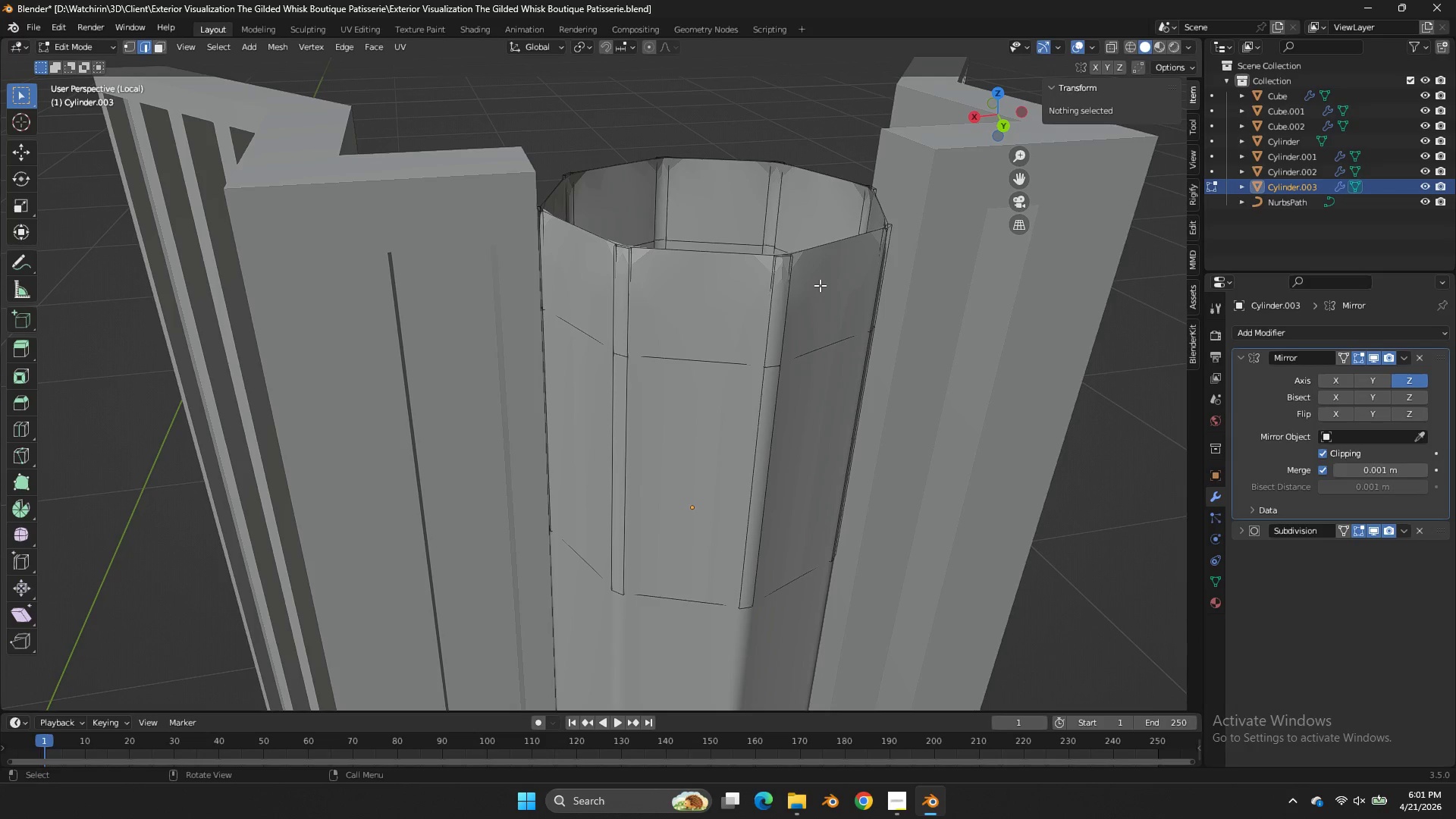 
left_click([820, 285])
 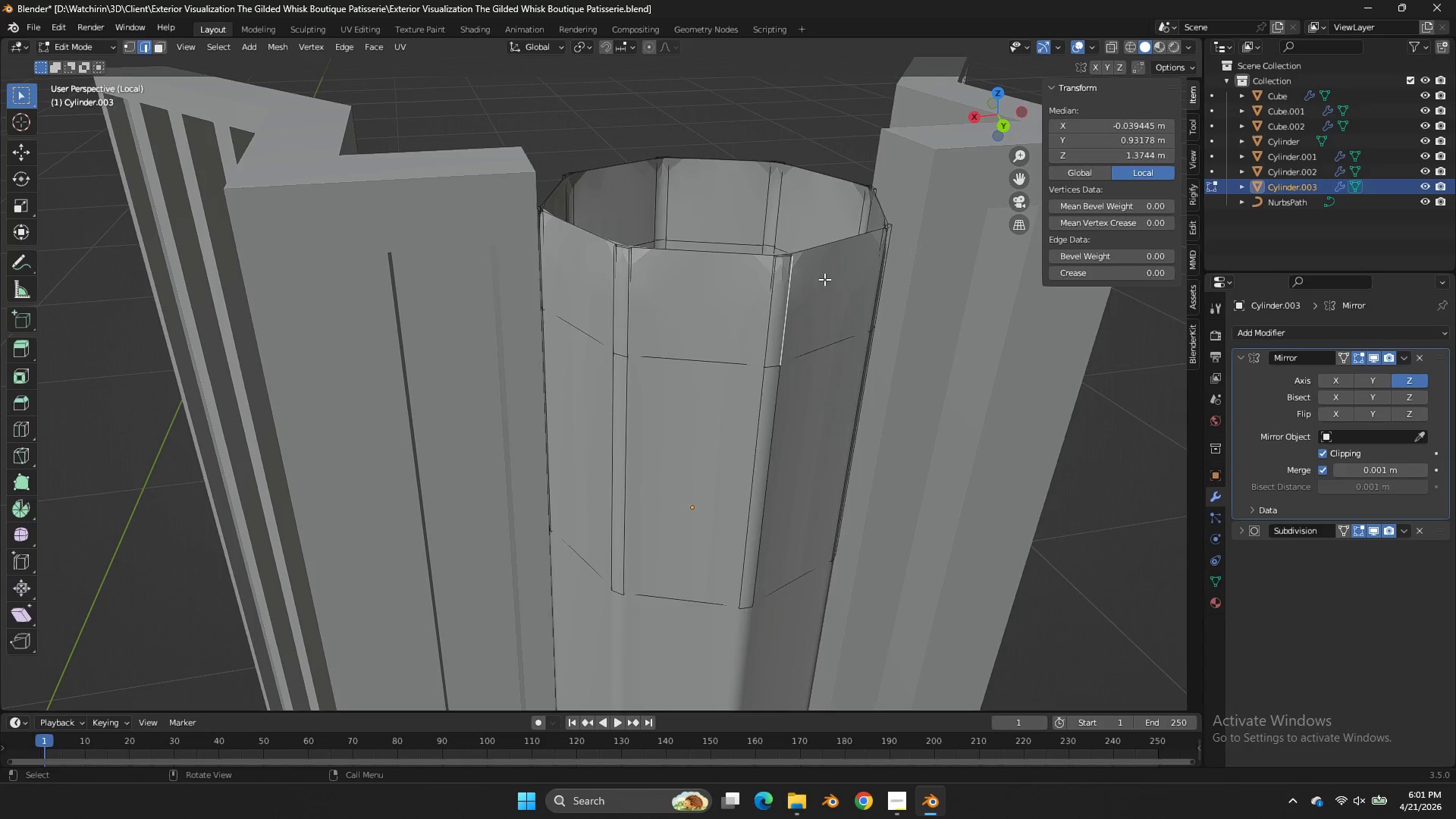 
key(Tab)
 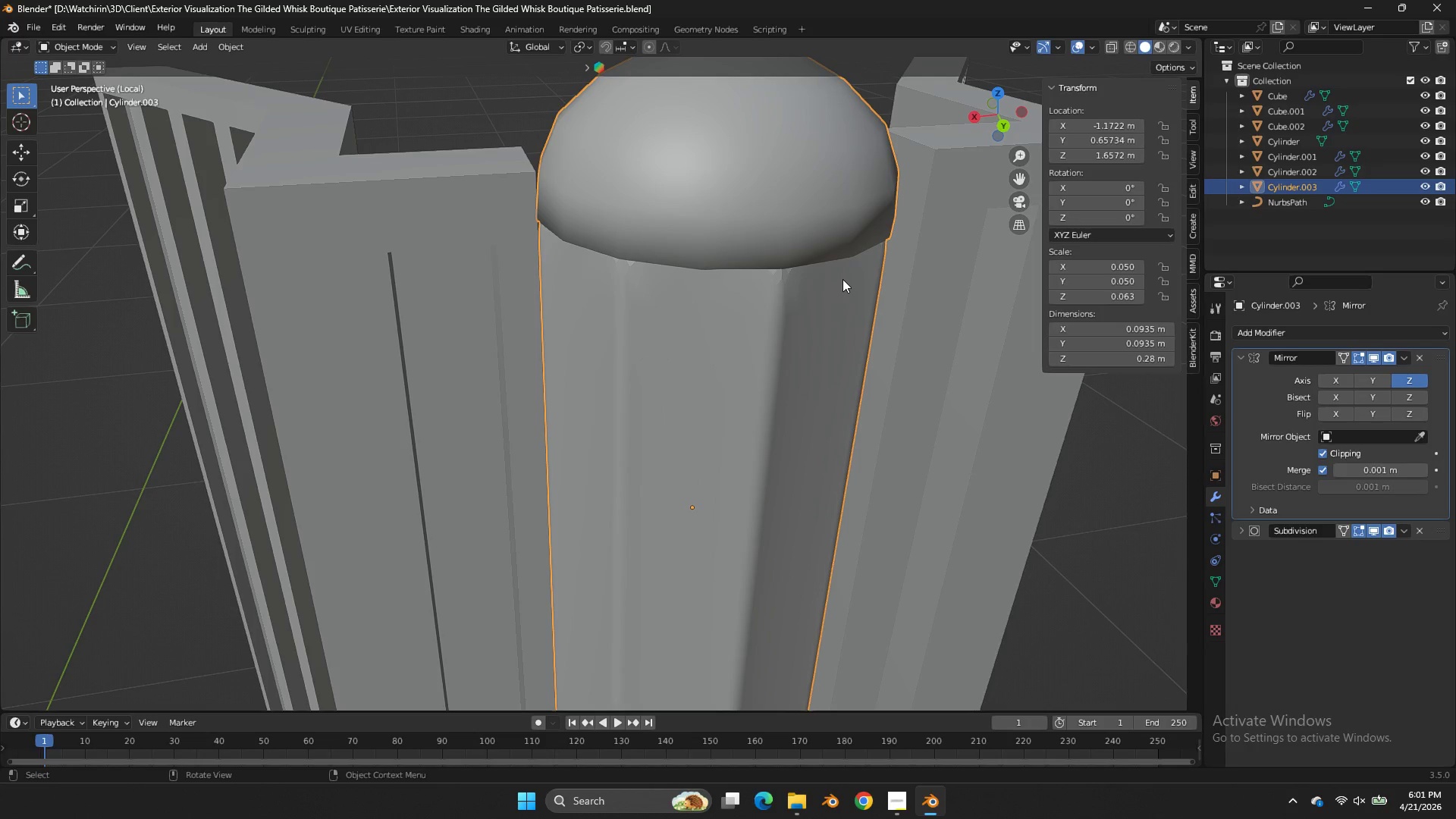 
key(Control+Z)
 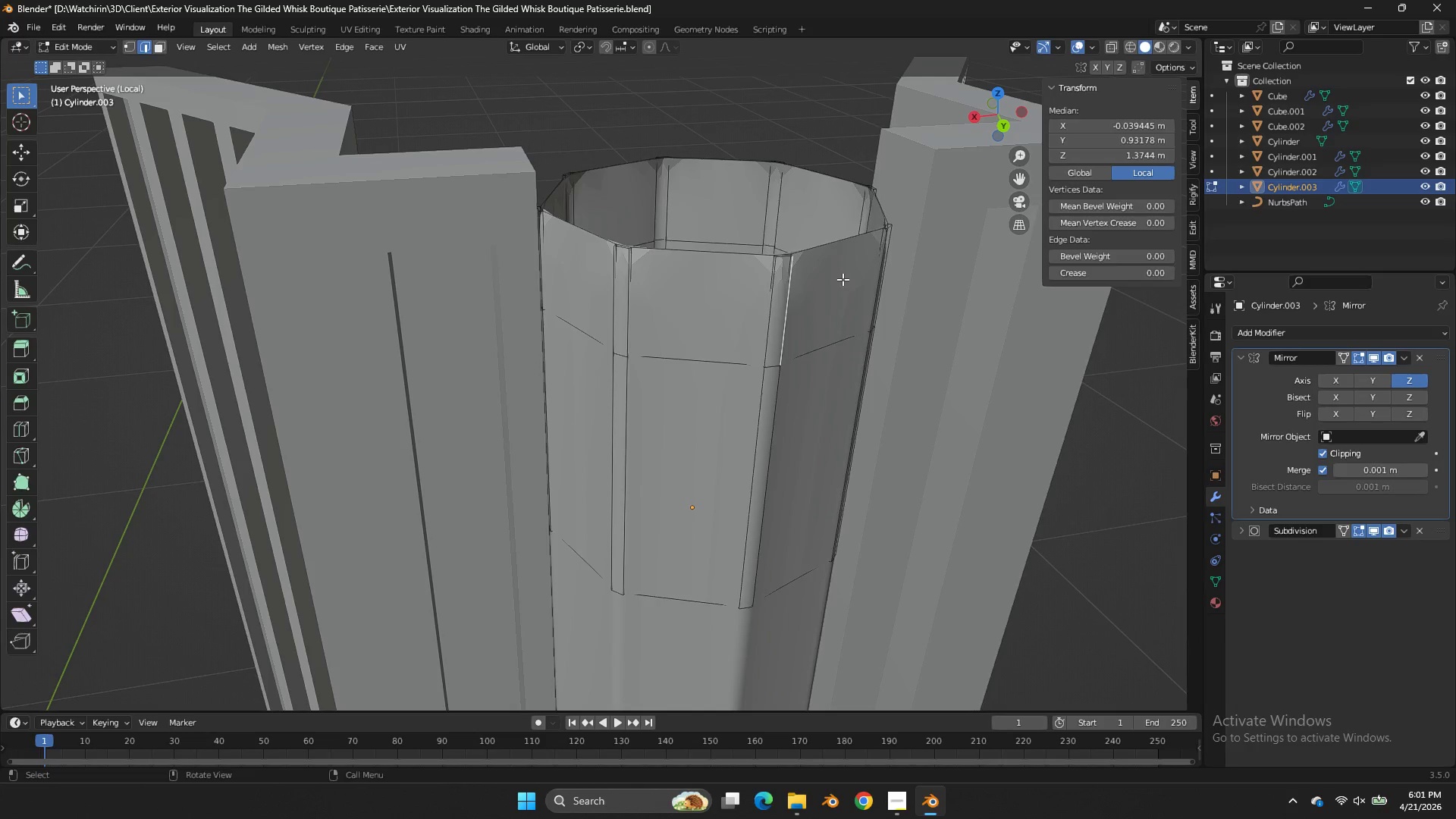 
key(Tab)
 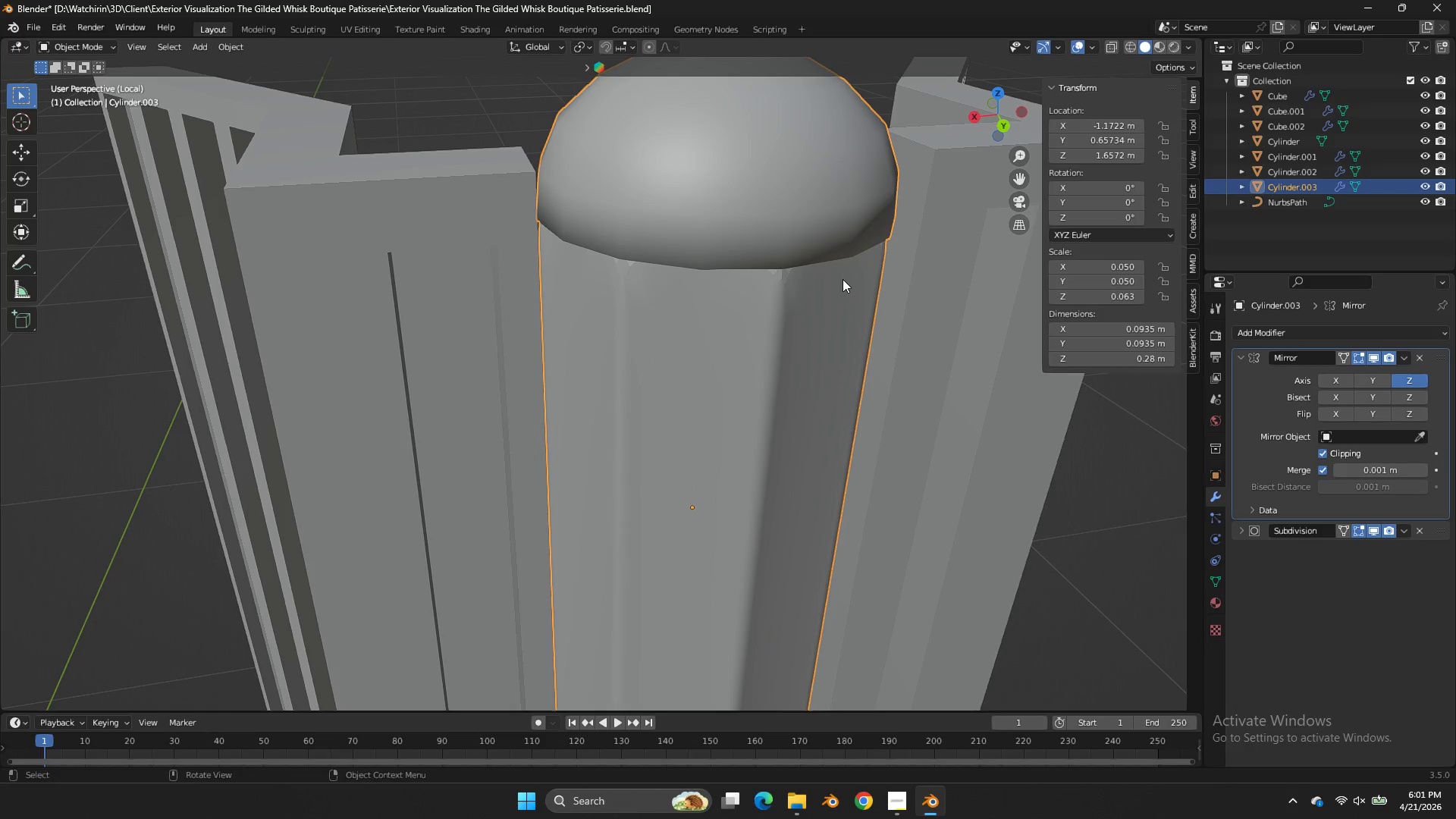 
key(X)
 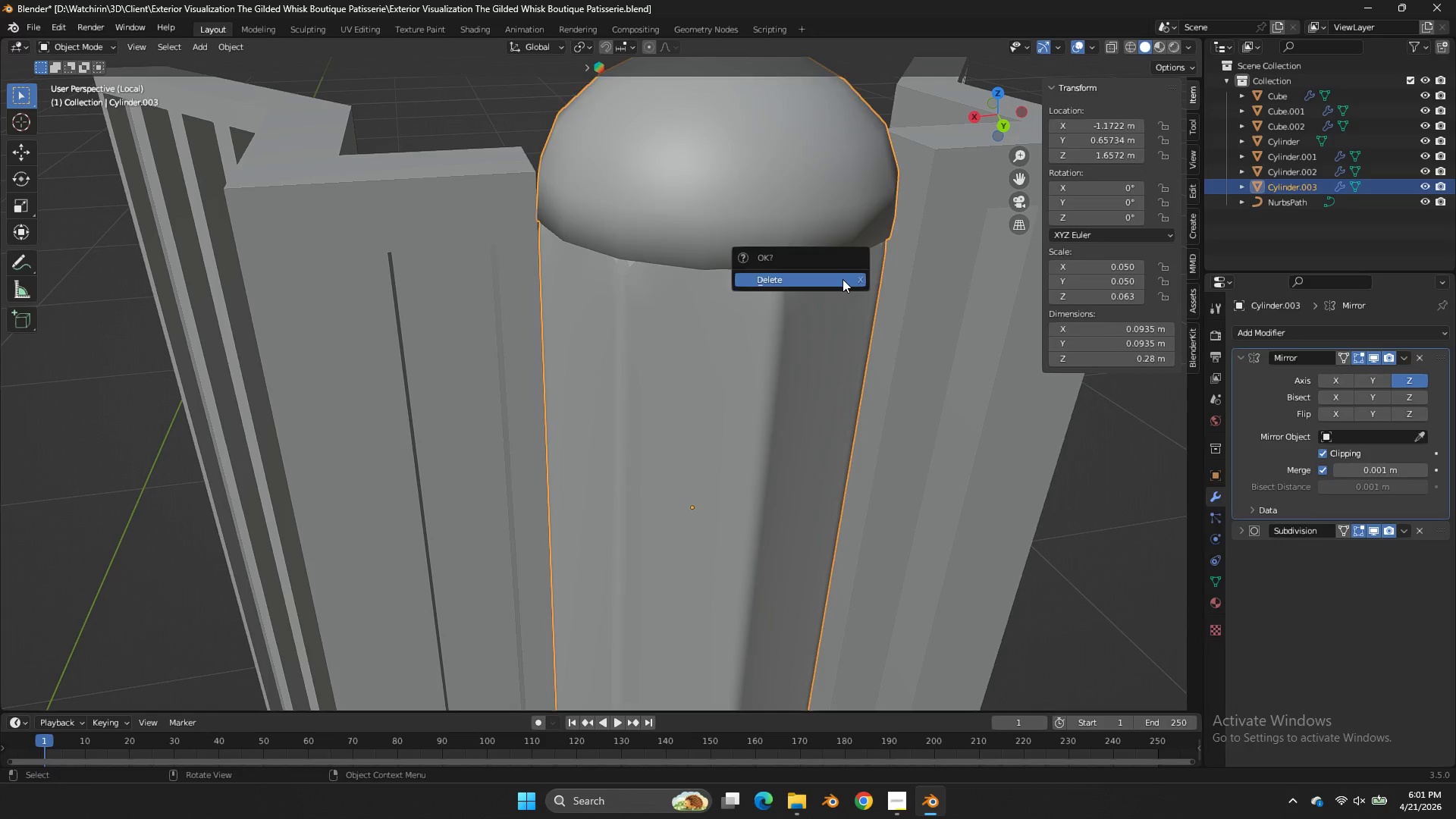 
left_click([843, 279])
 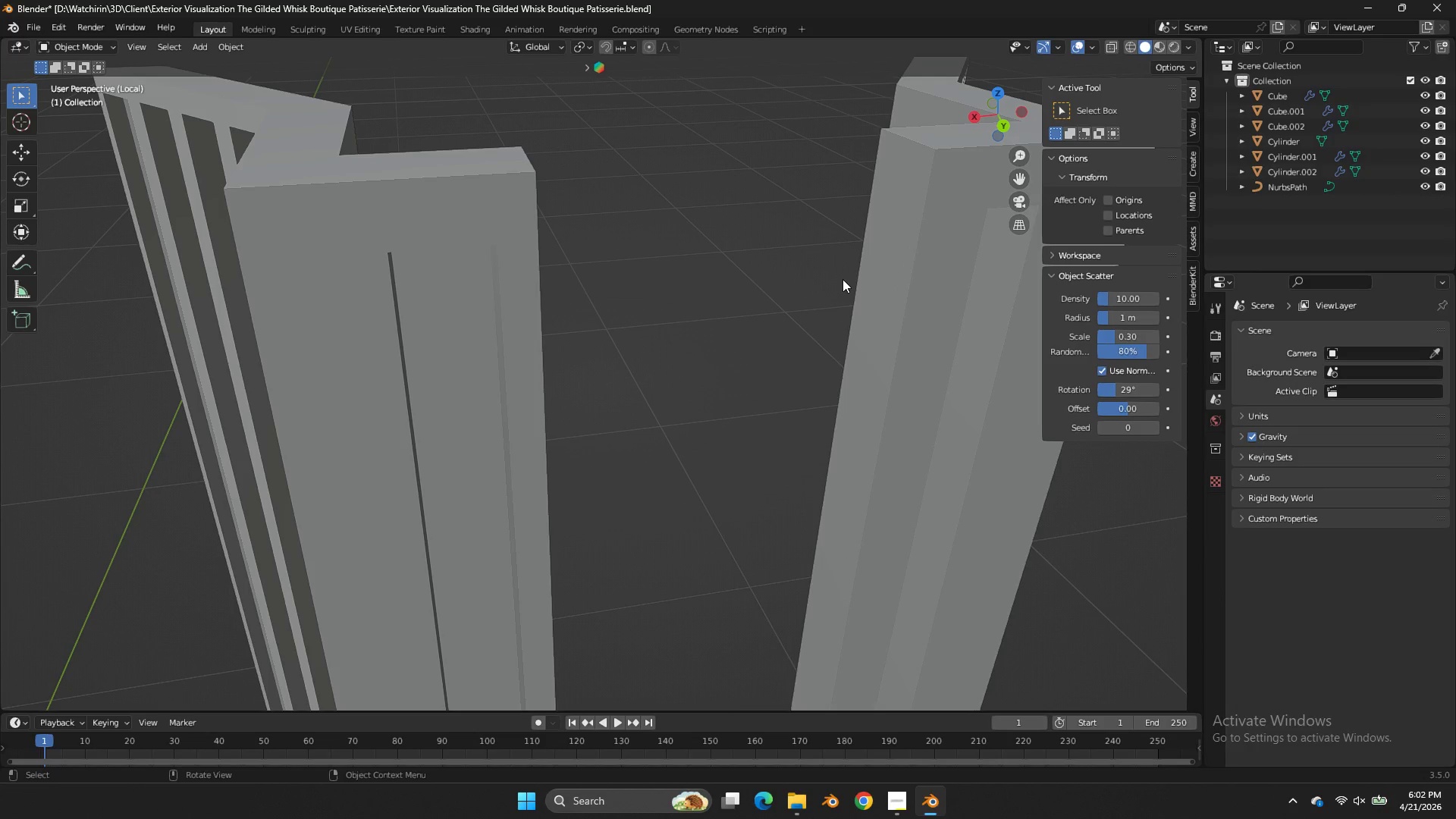 
key(Control+ControlLeft)
 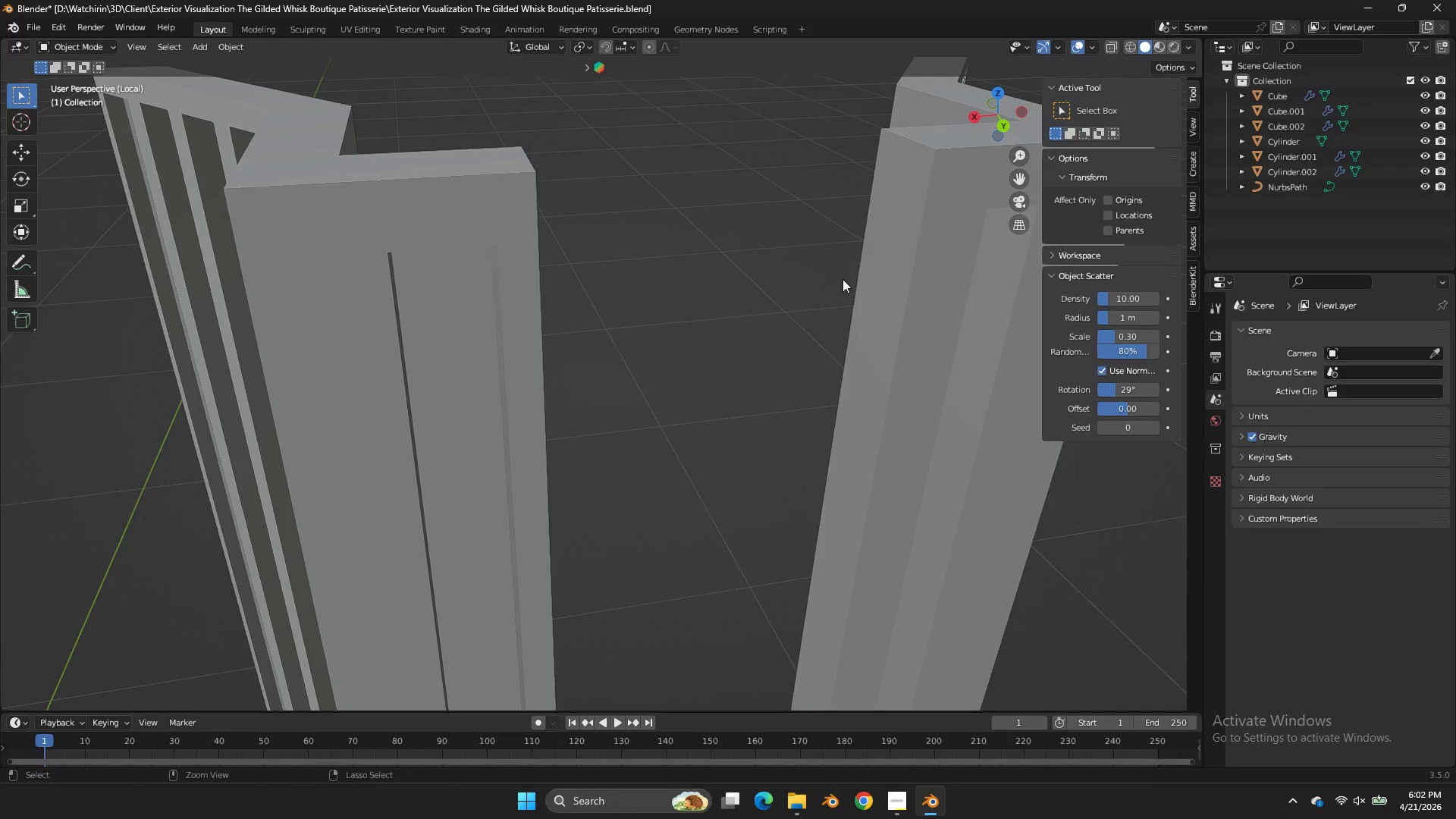 
key(Control+Z)
 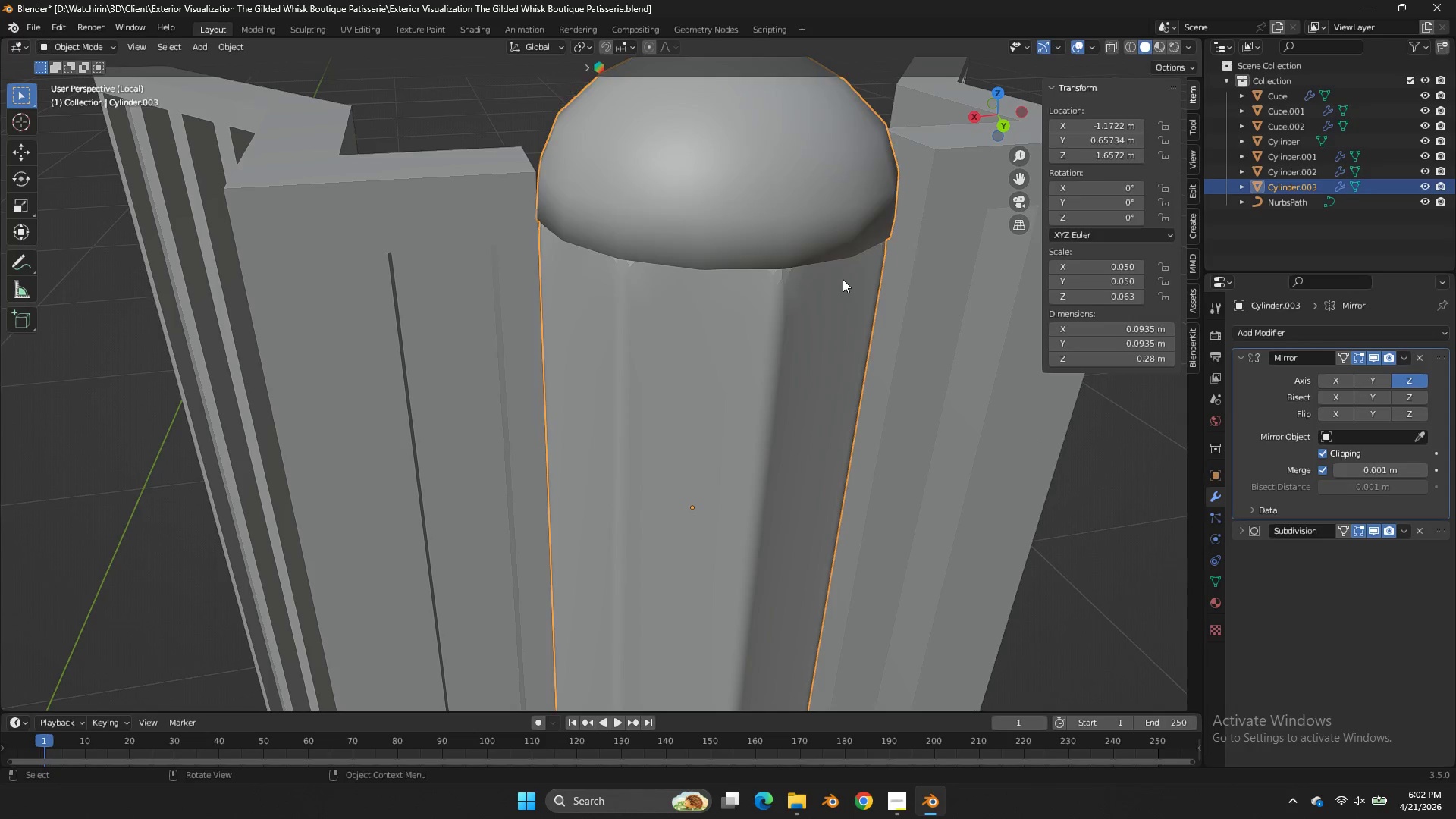 
key(Tab)
 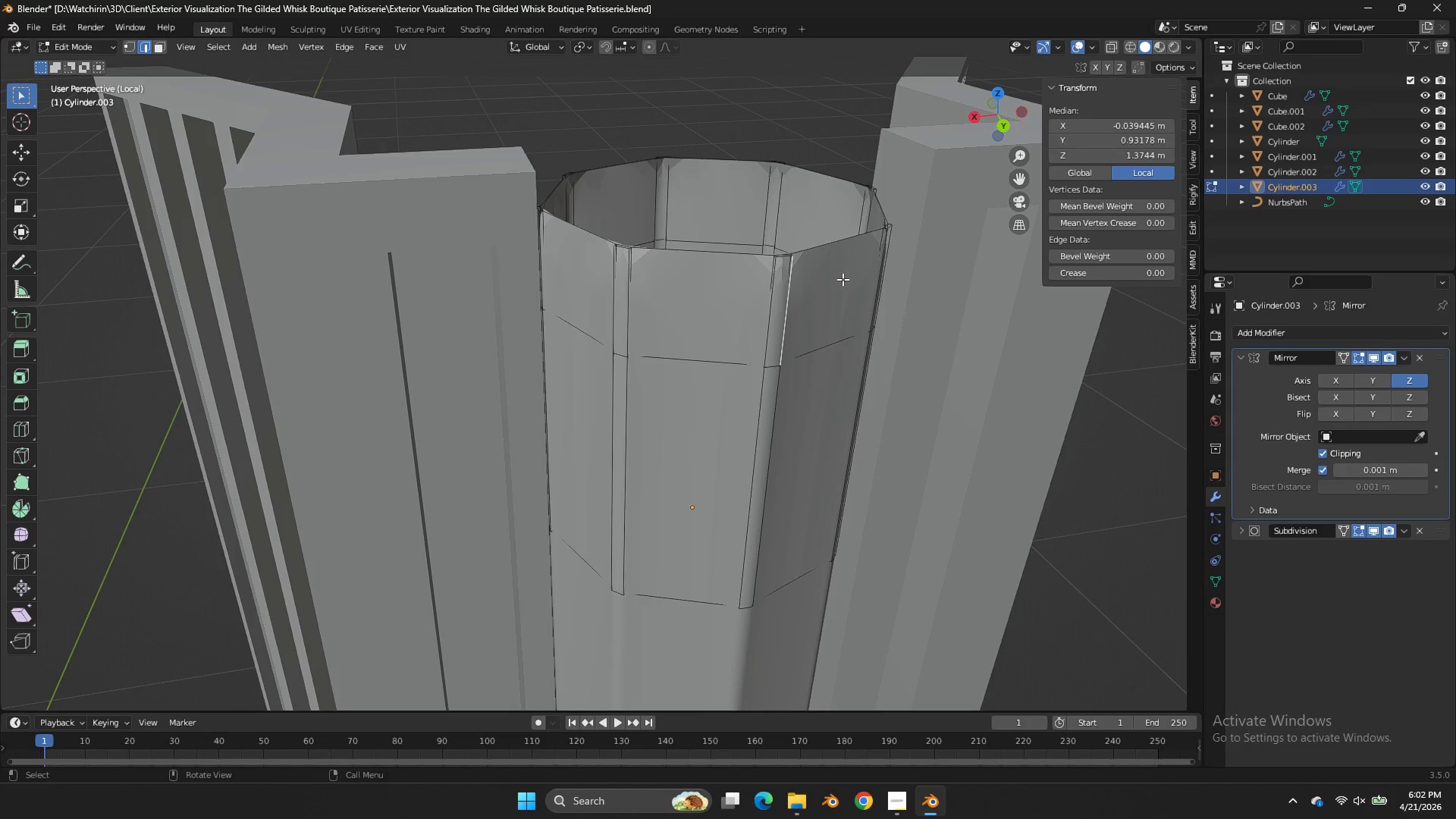 
key(Alt+H)
 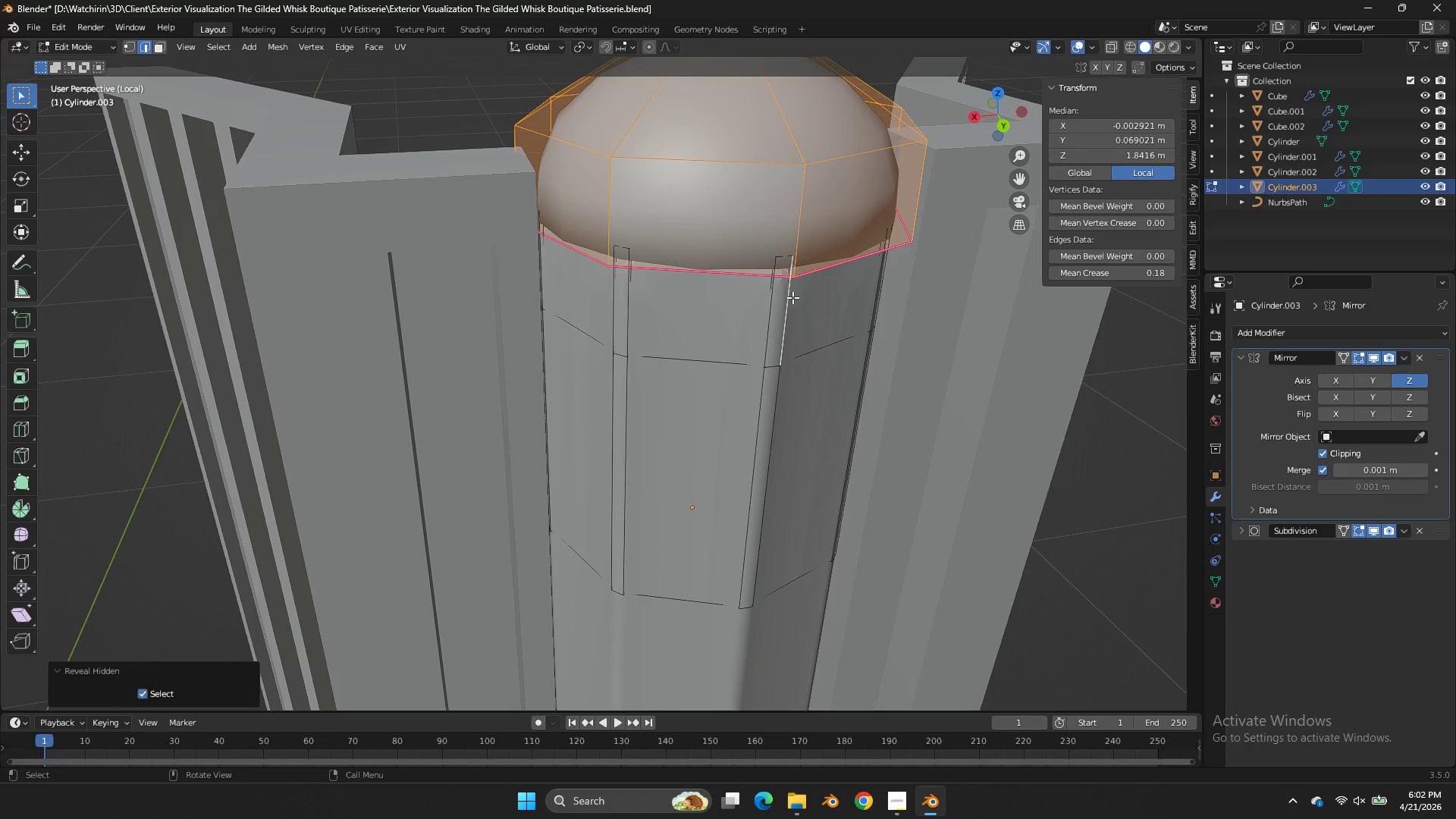 
left_click([792, 298])
 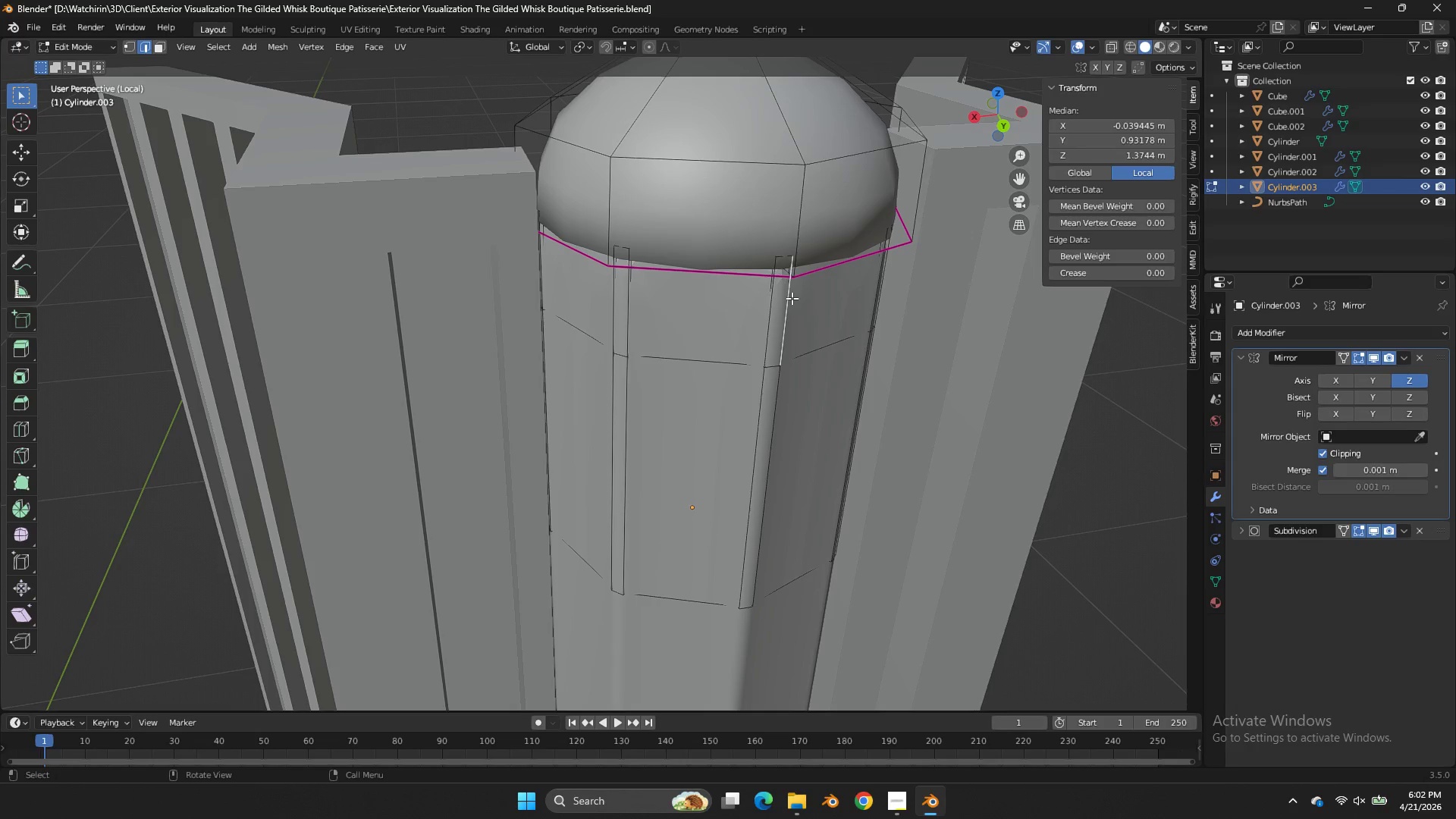 
type(lx)
 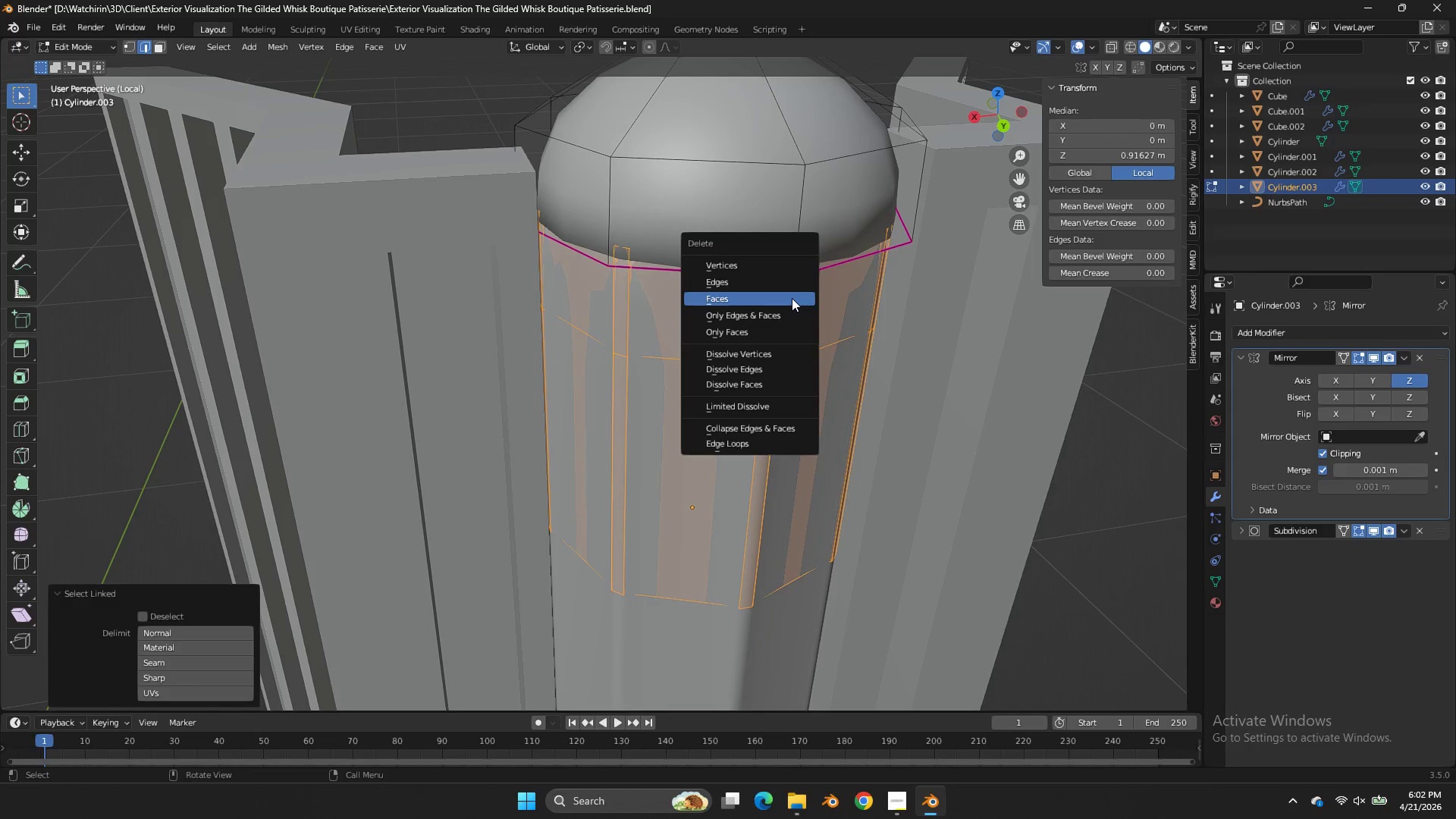 
left_click([792, 298])
 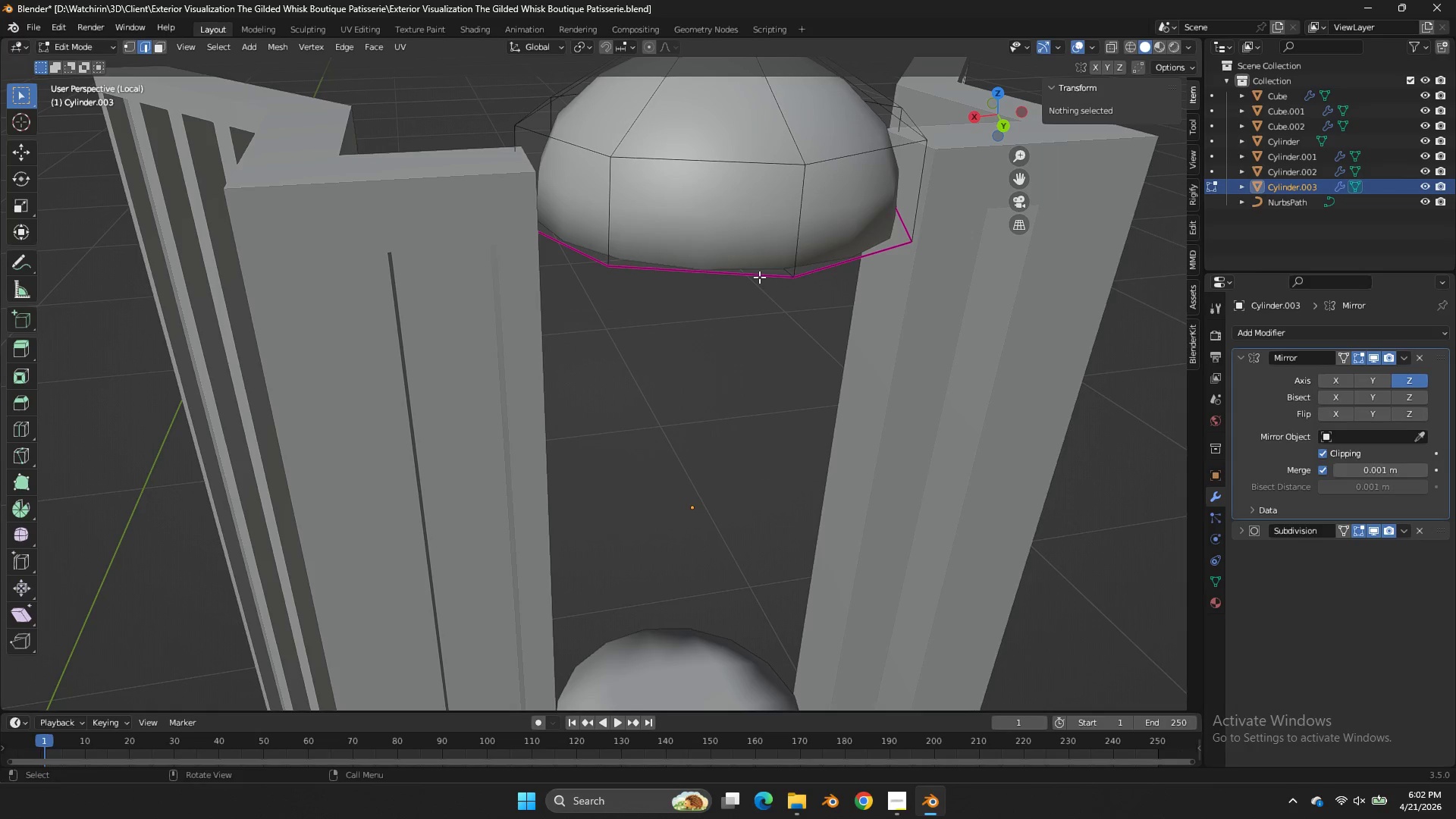 
hold_key(key=AltLeft, duration=0.48)
left_click([753, 275])
 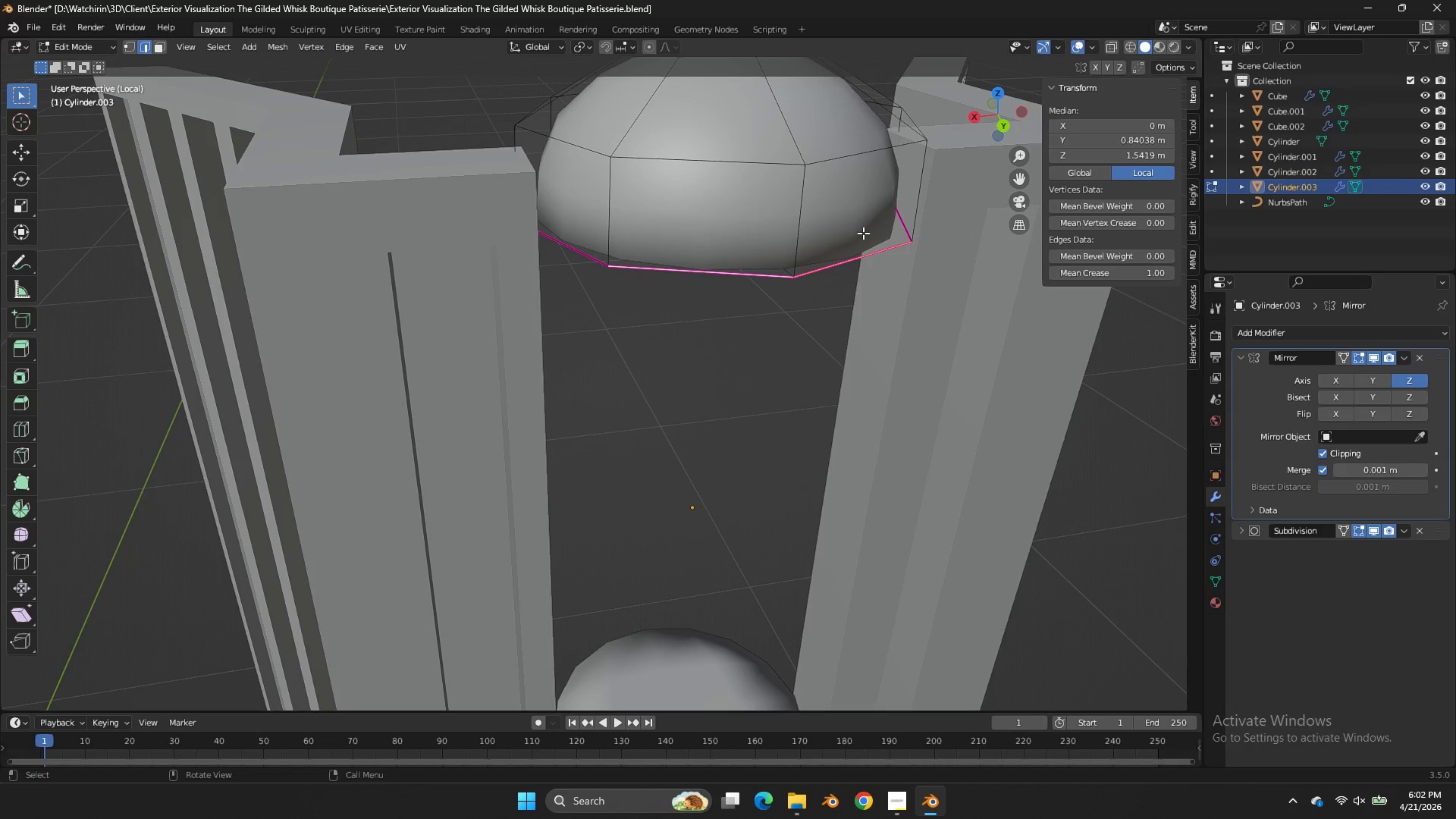 
key(Z)
 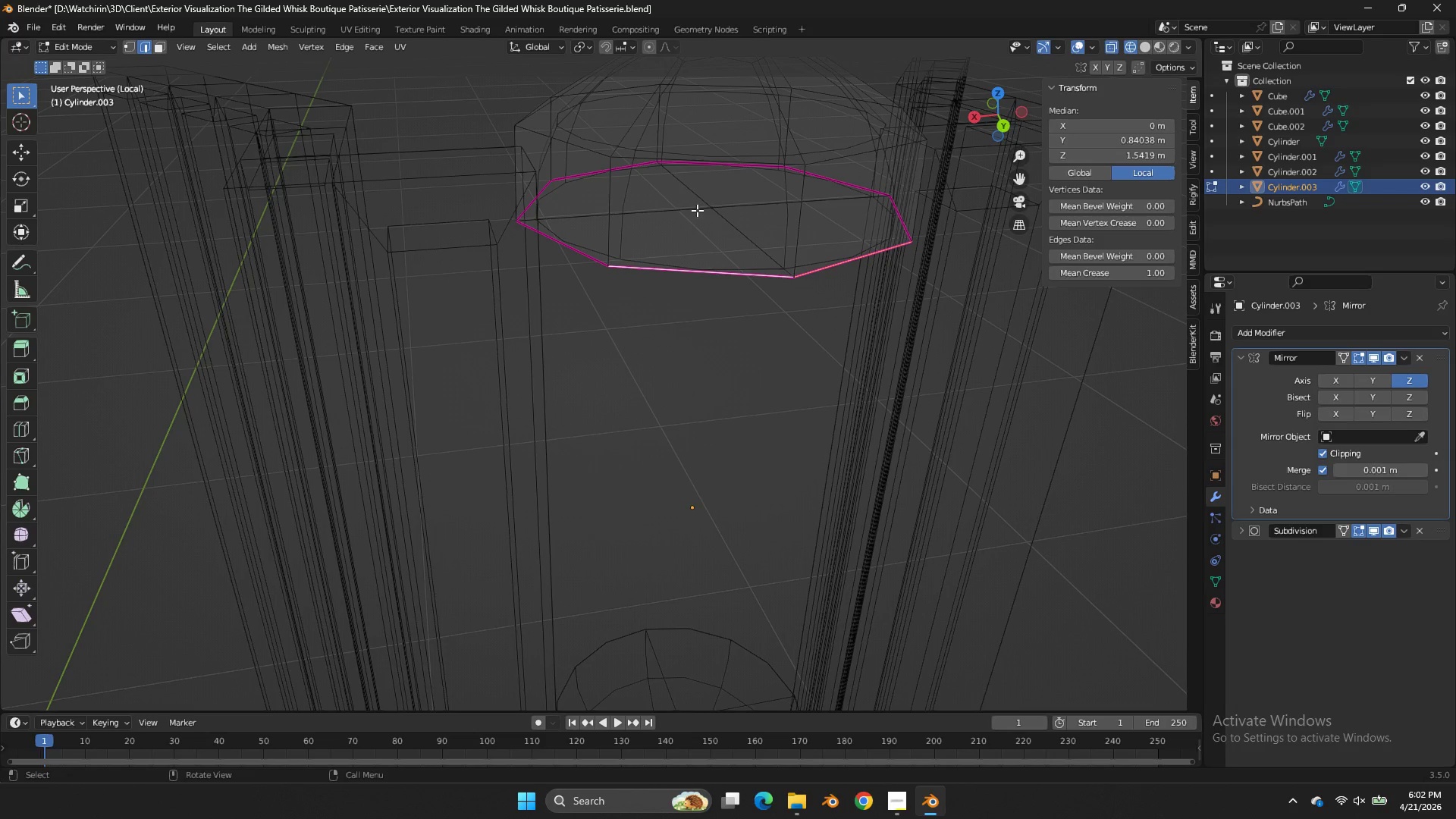 
hold_key(key=AltLeft, duration=2.19)
hold_key(key=ShiftLeft, duration=2.16)
left_click([554, 240])
 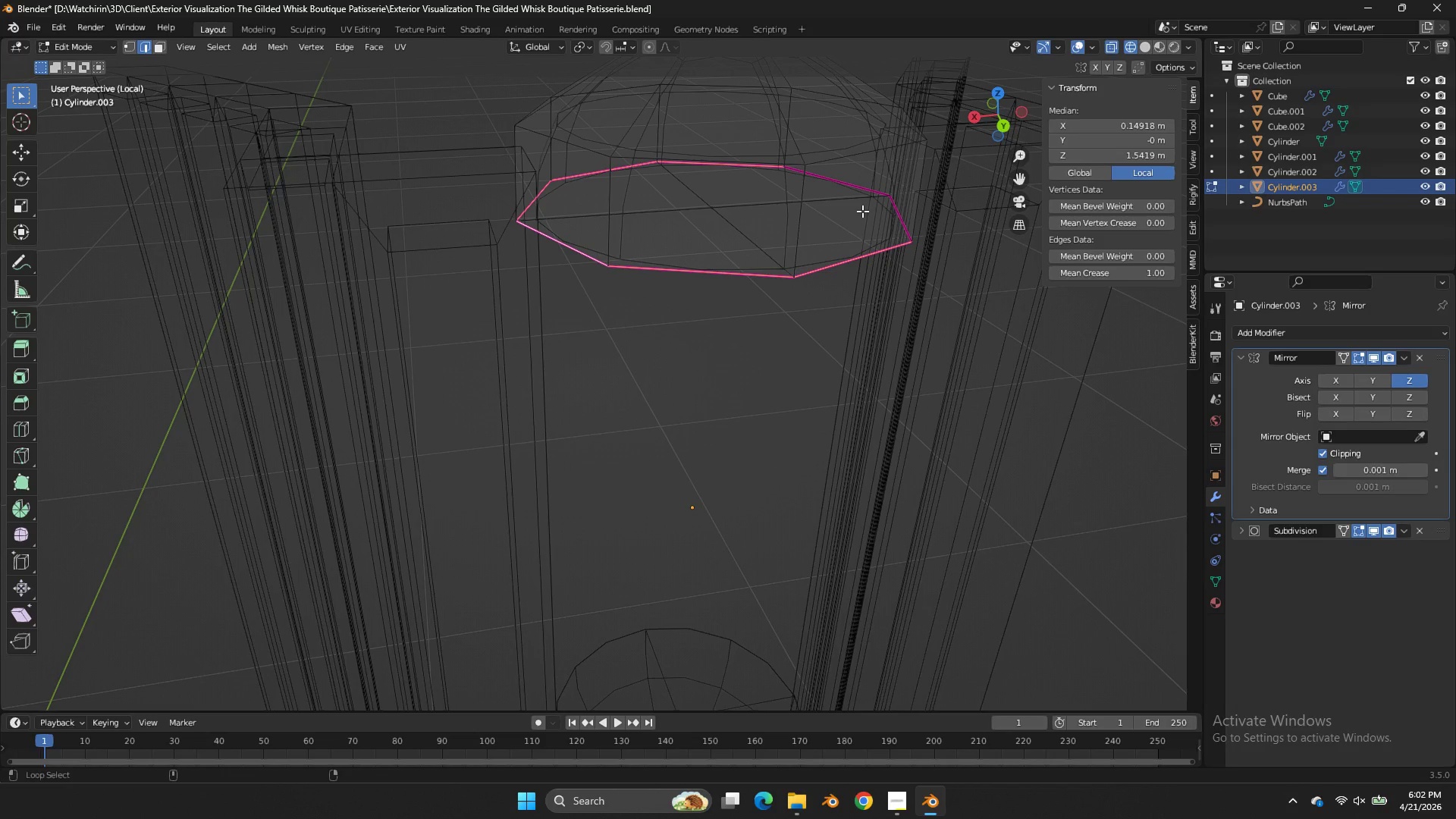 
left_click([866, 212])
 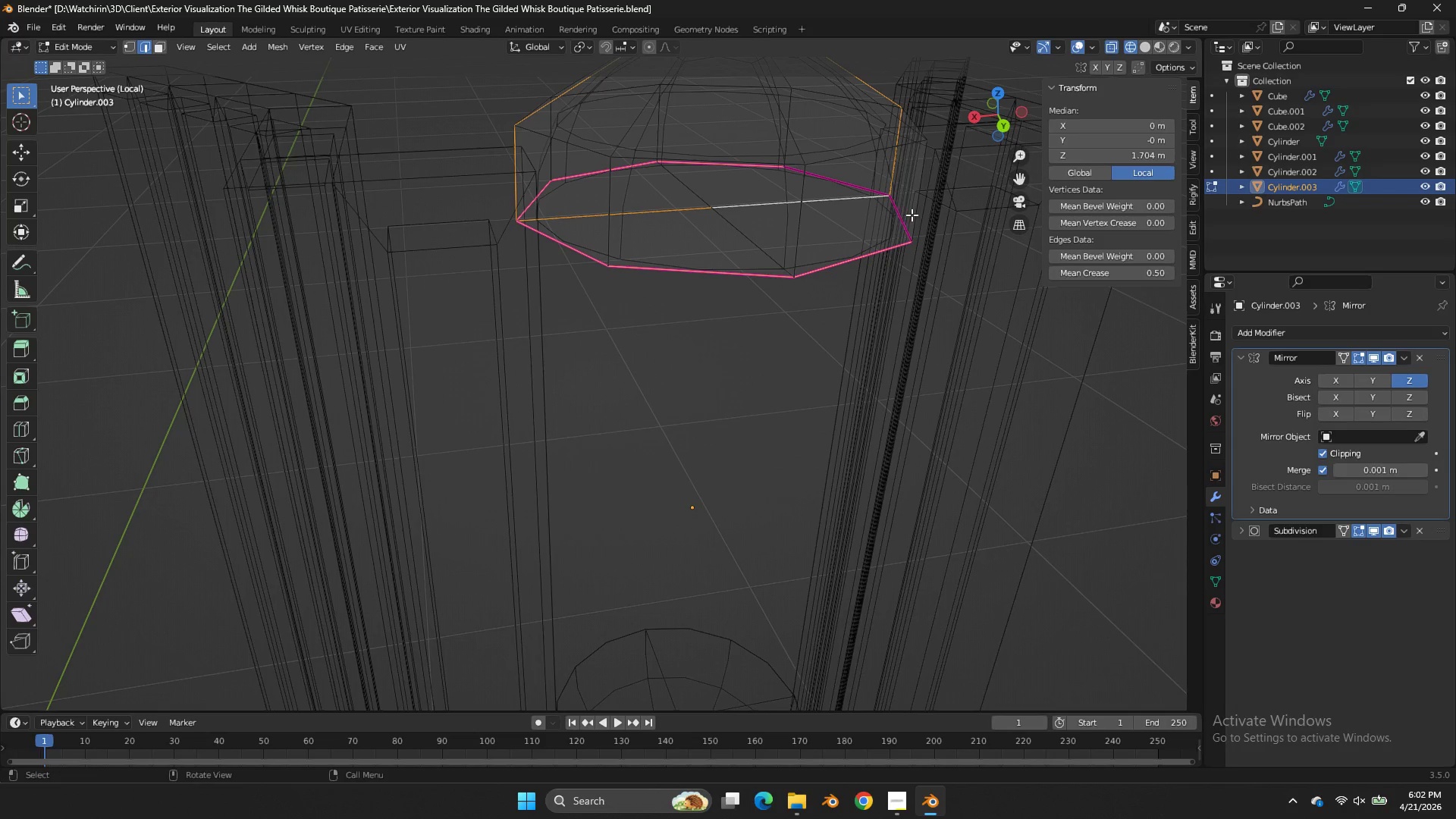 
key(Control+ControlLeft)
 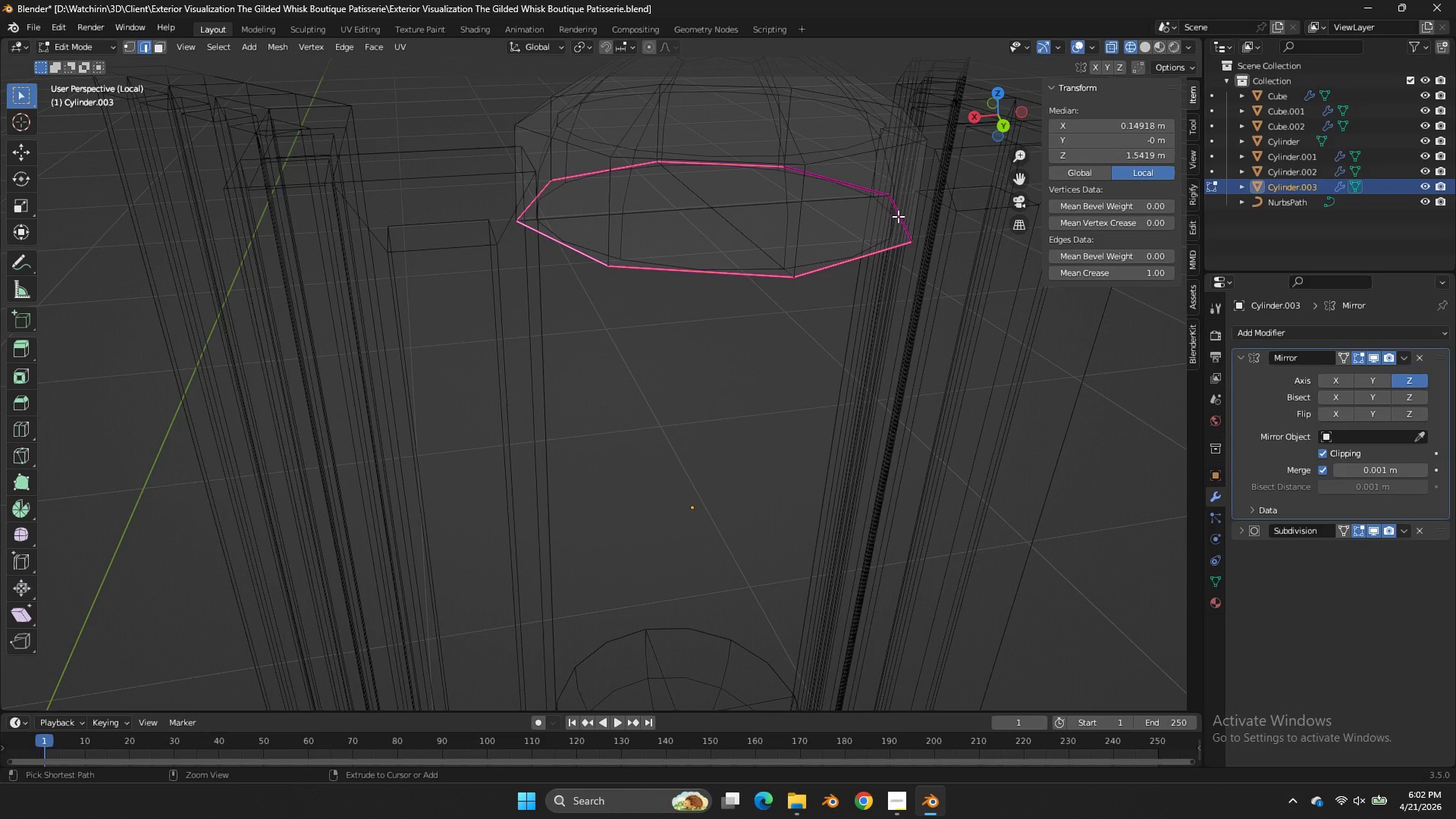 
key(Control+Z)
 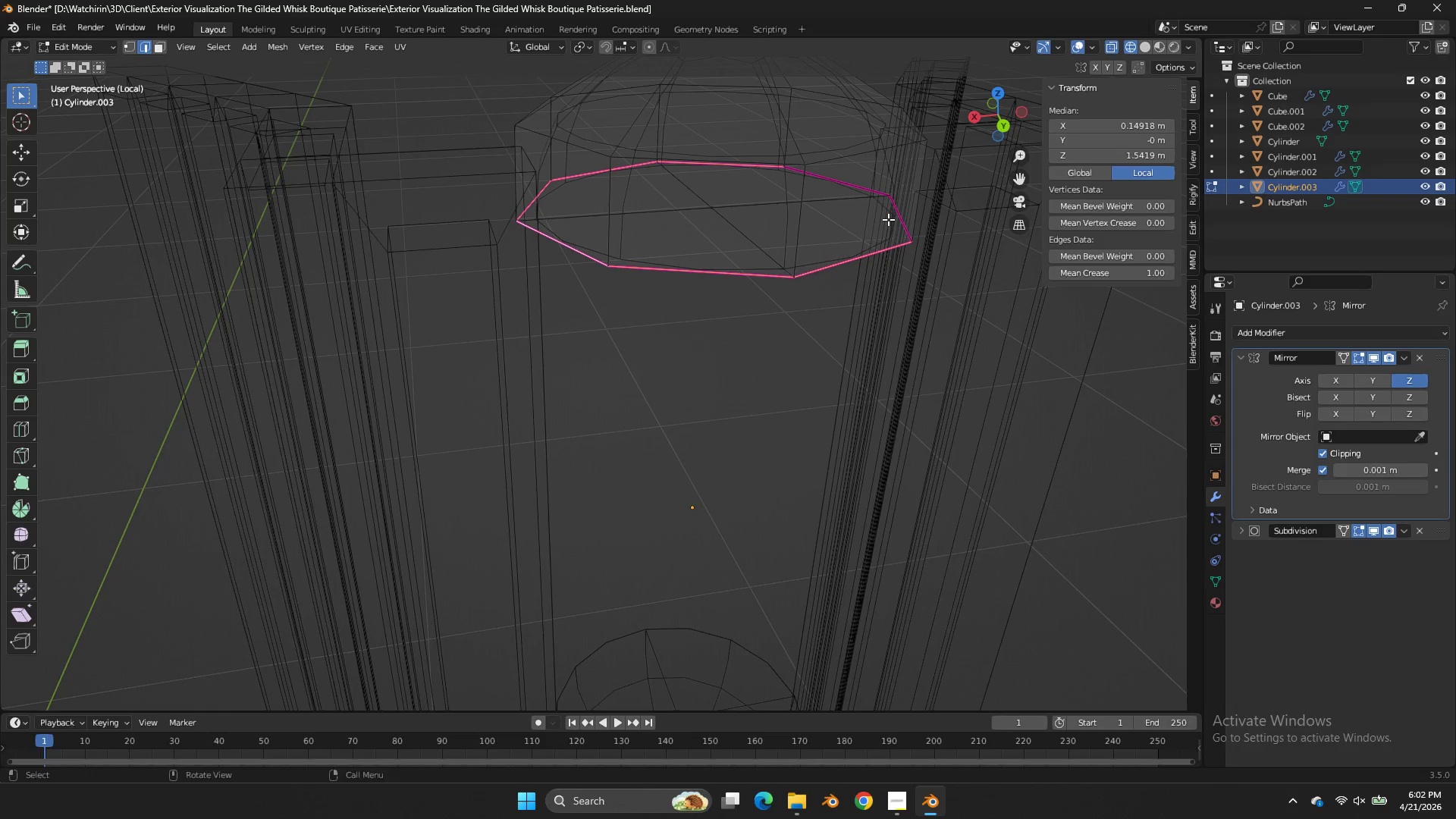 
hold_key(key=ShiftLeft, duration=0.62)
hold_key(key=AltLeft, duration=0.58)
left_click([892, 219])
 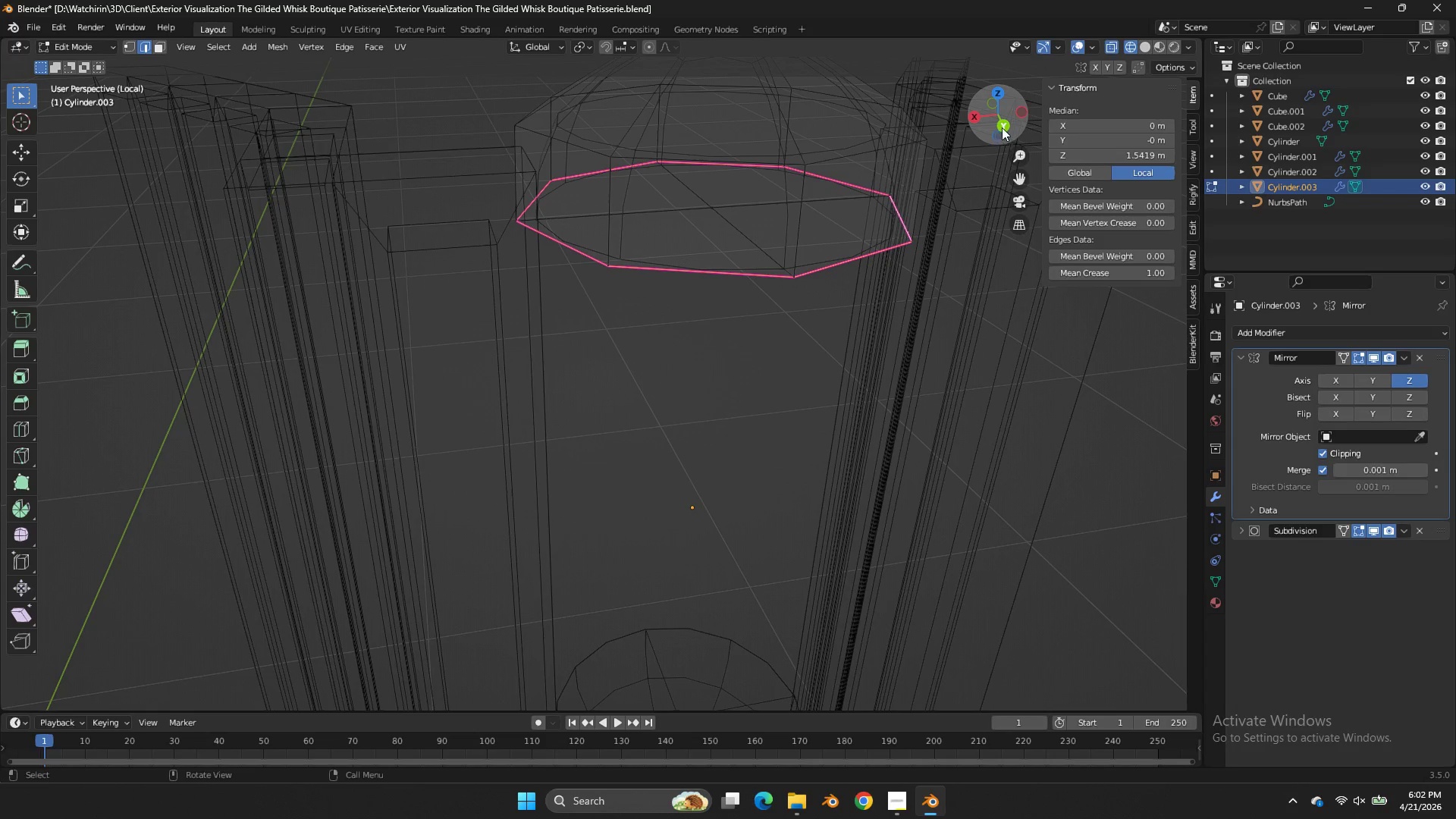 
left_click([1006, 124])
 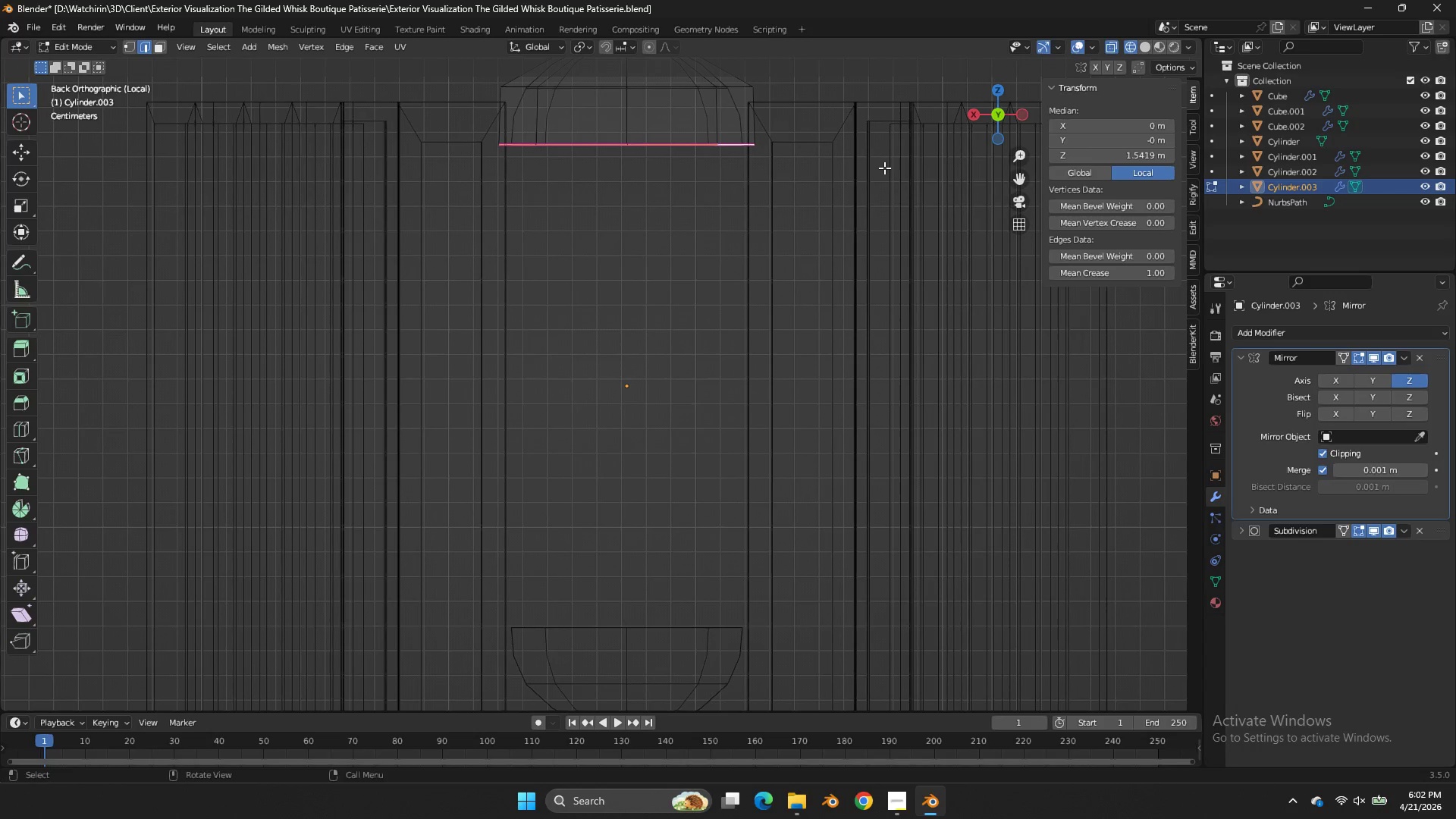 
key(Shift+ShiftLeft)
 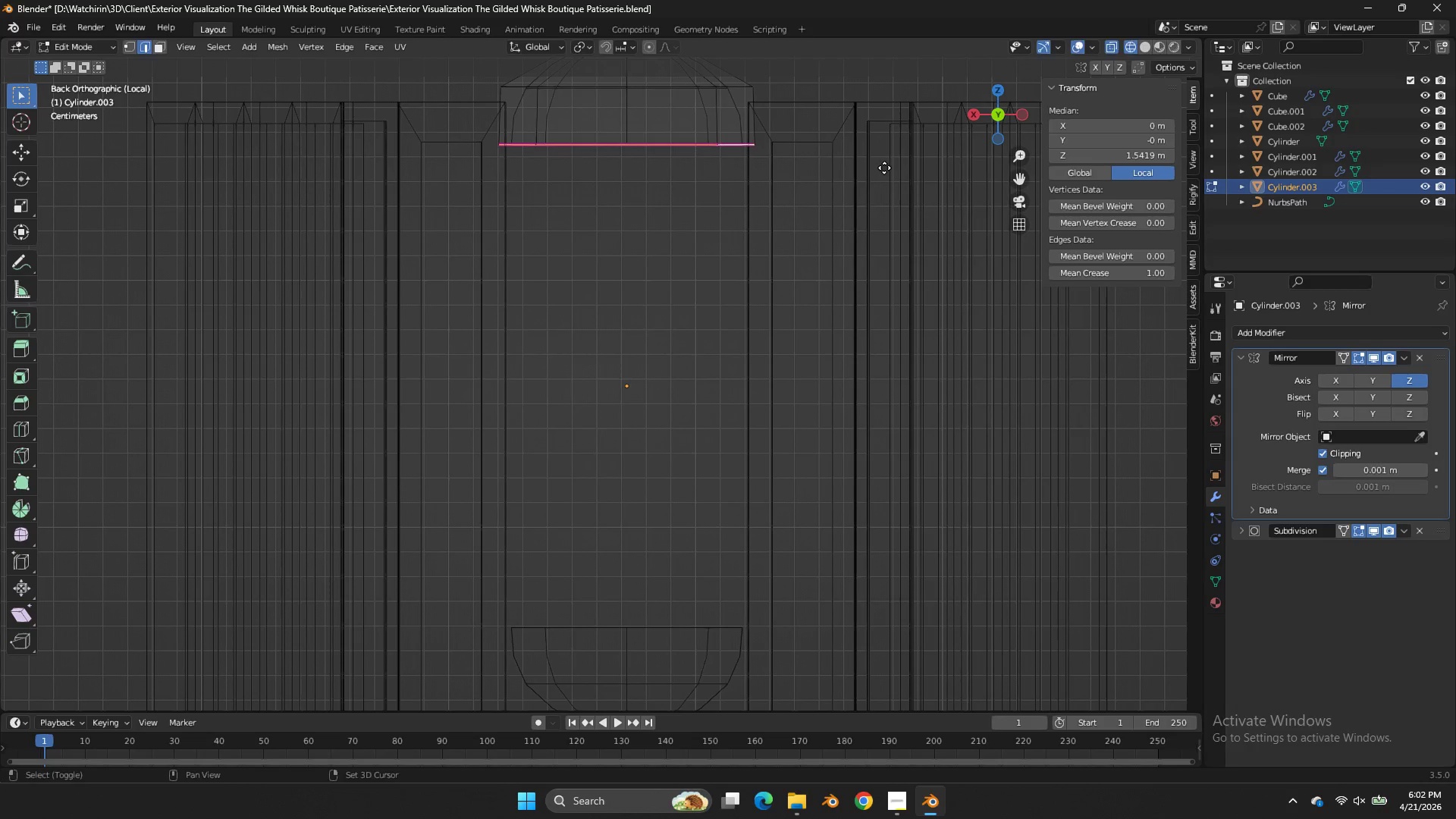 
key(Shift+D)
 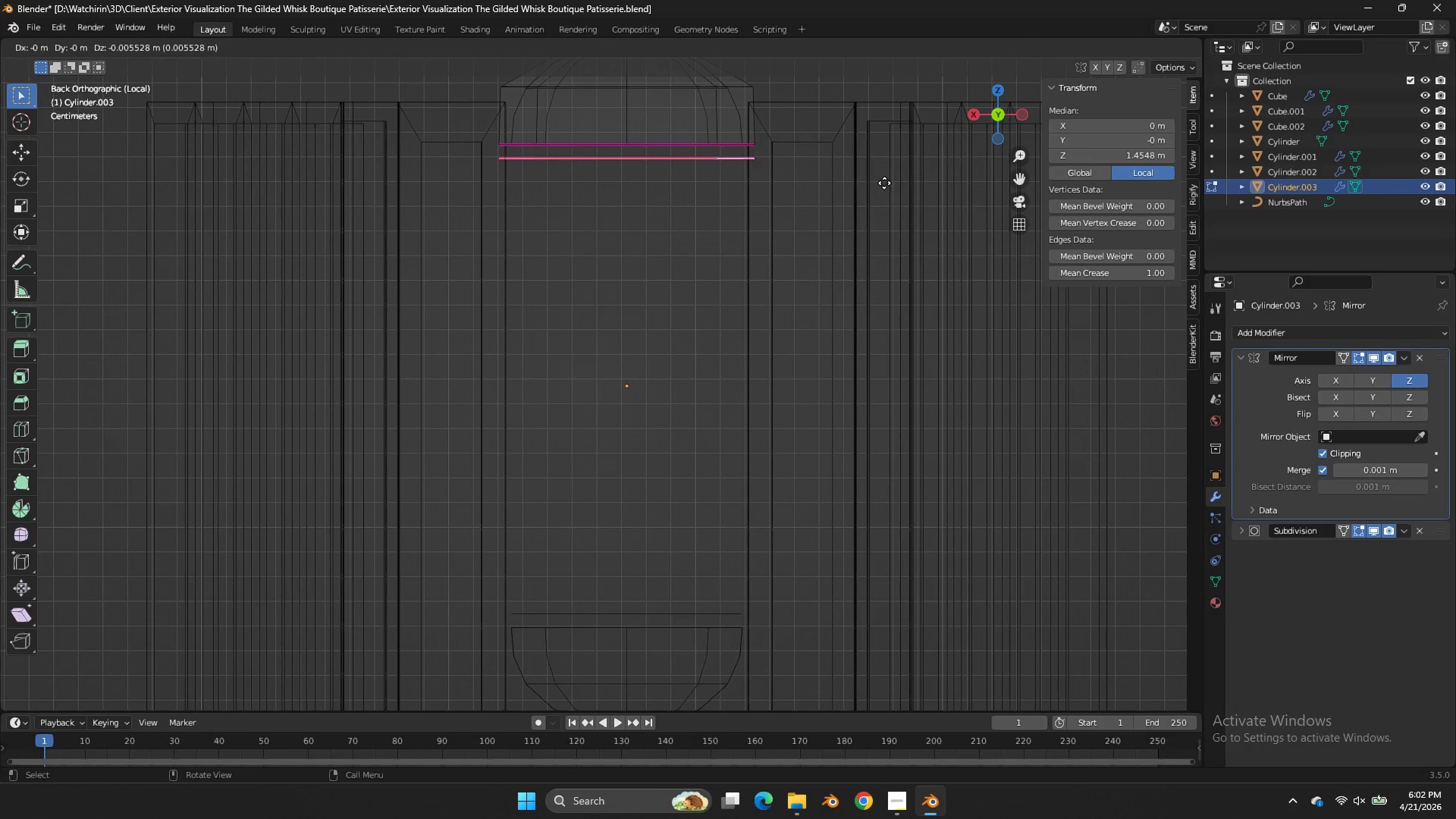 
right_click([884, 183])
 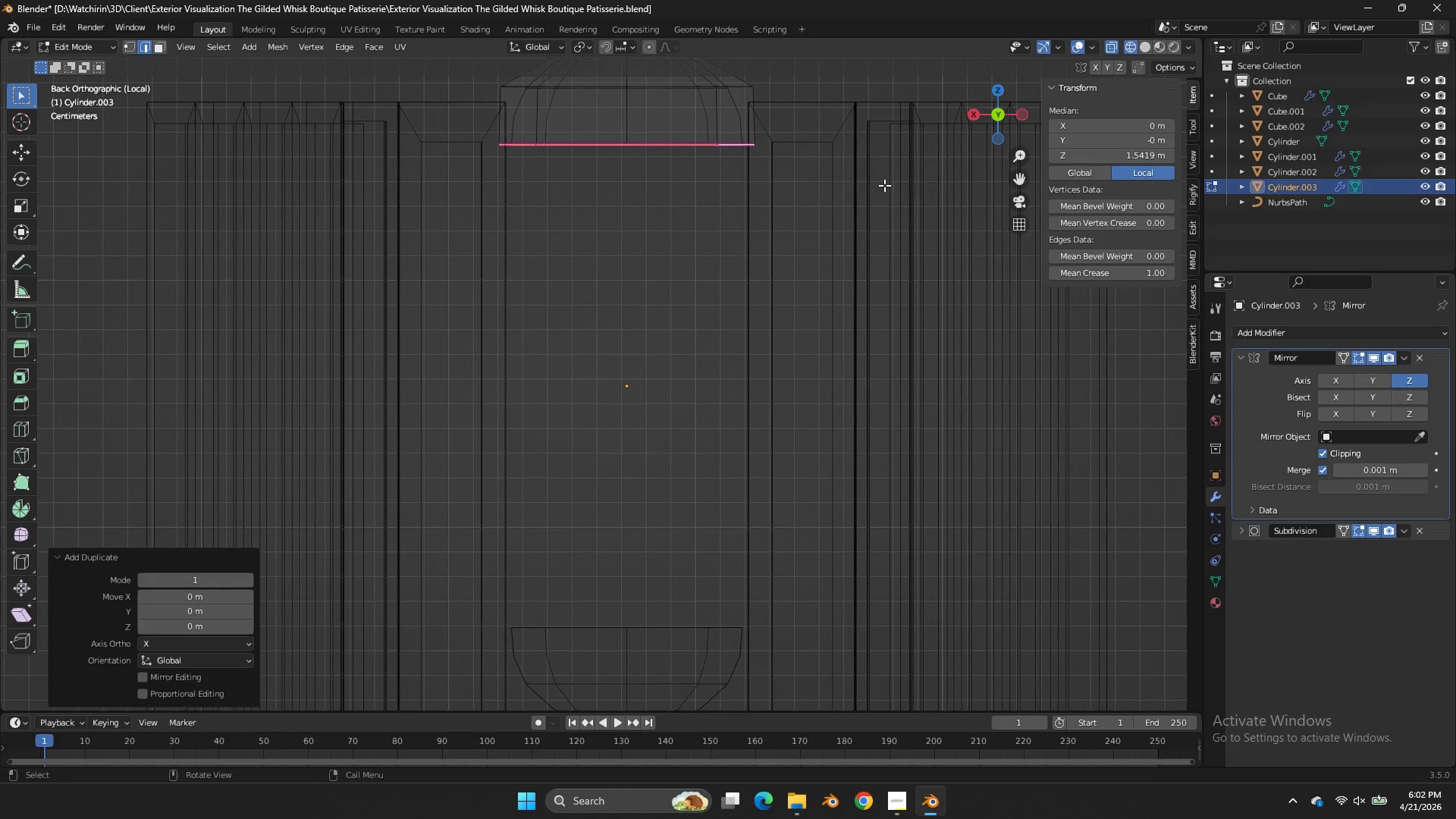 
key(S)
 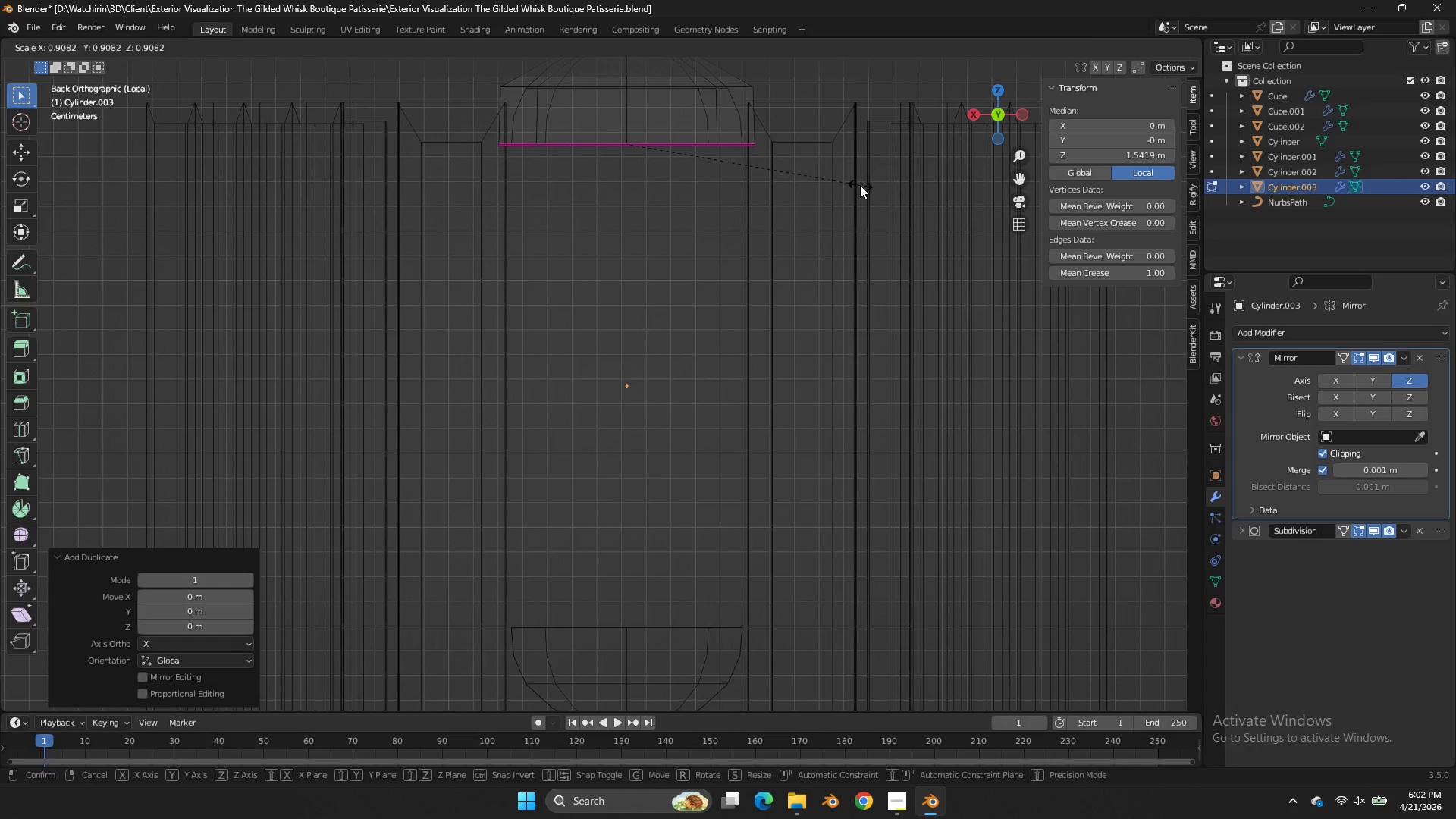 
left_click([860, 185])
 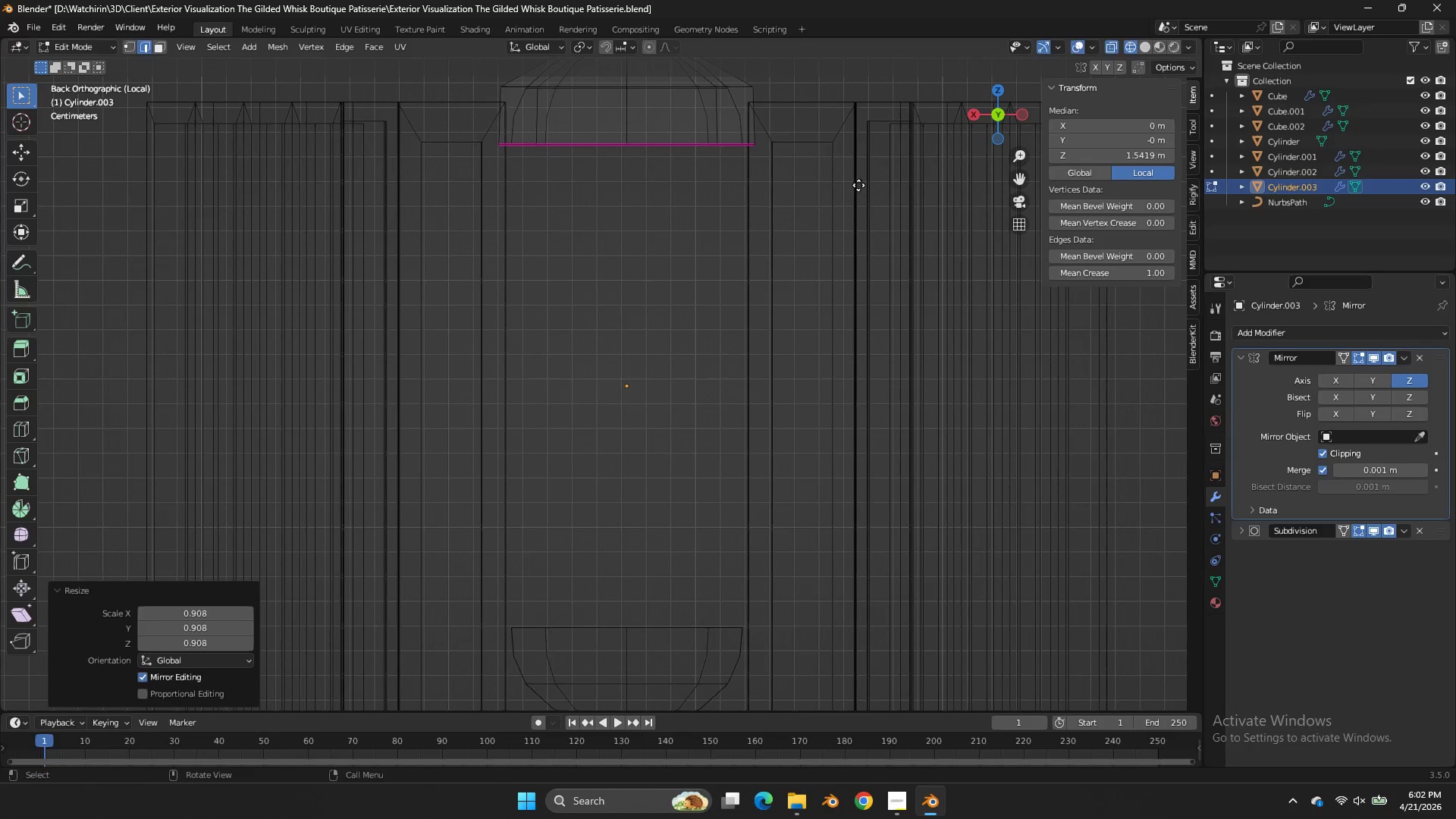 
type(ez)
 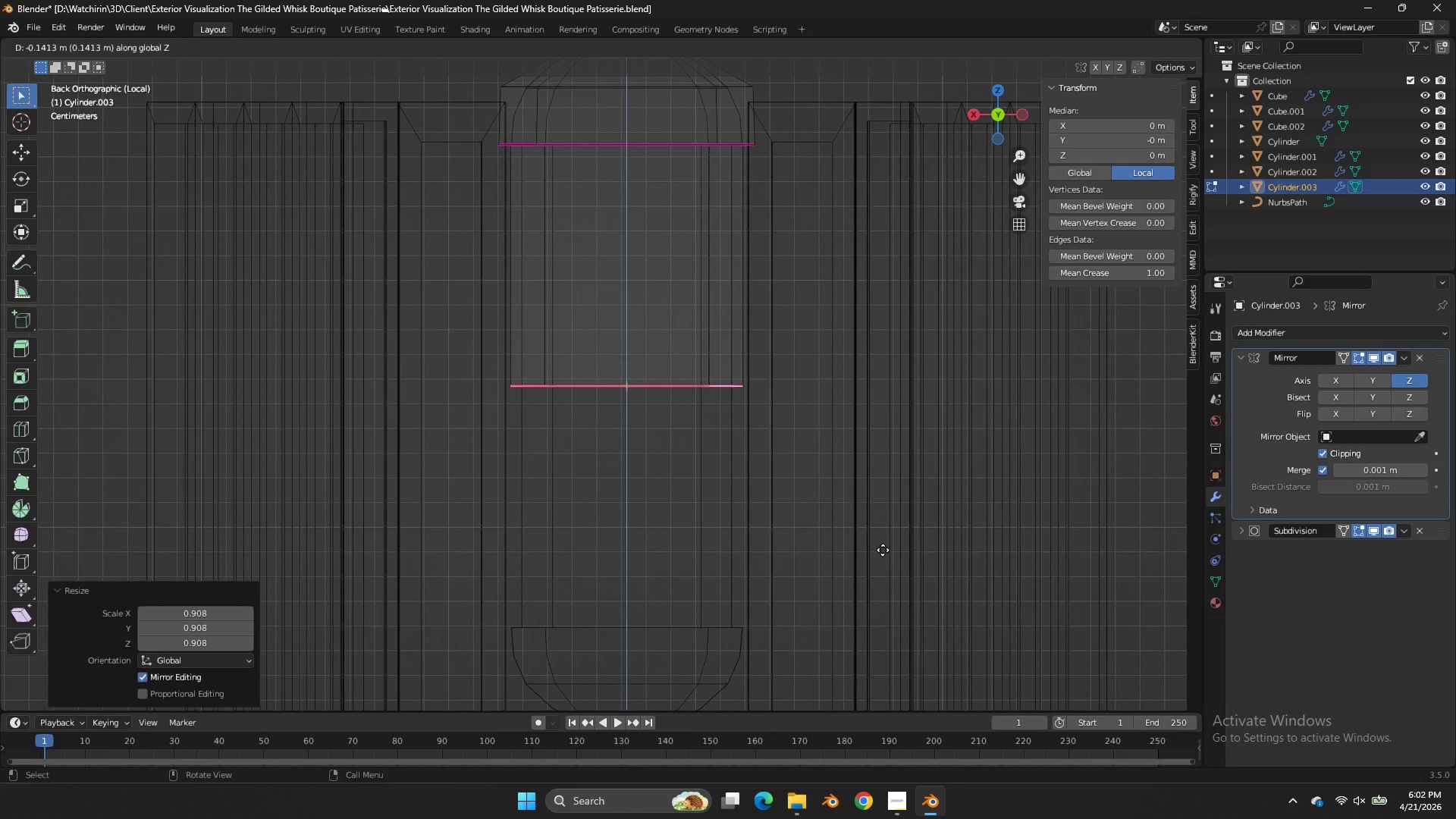 
left_click([884, 576])
 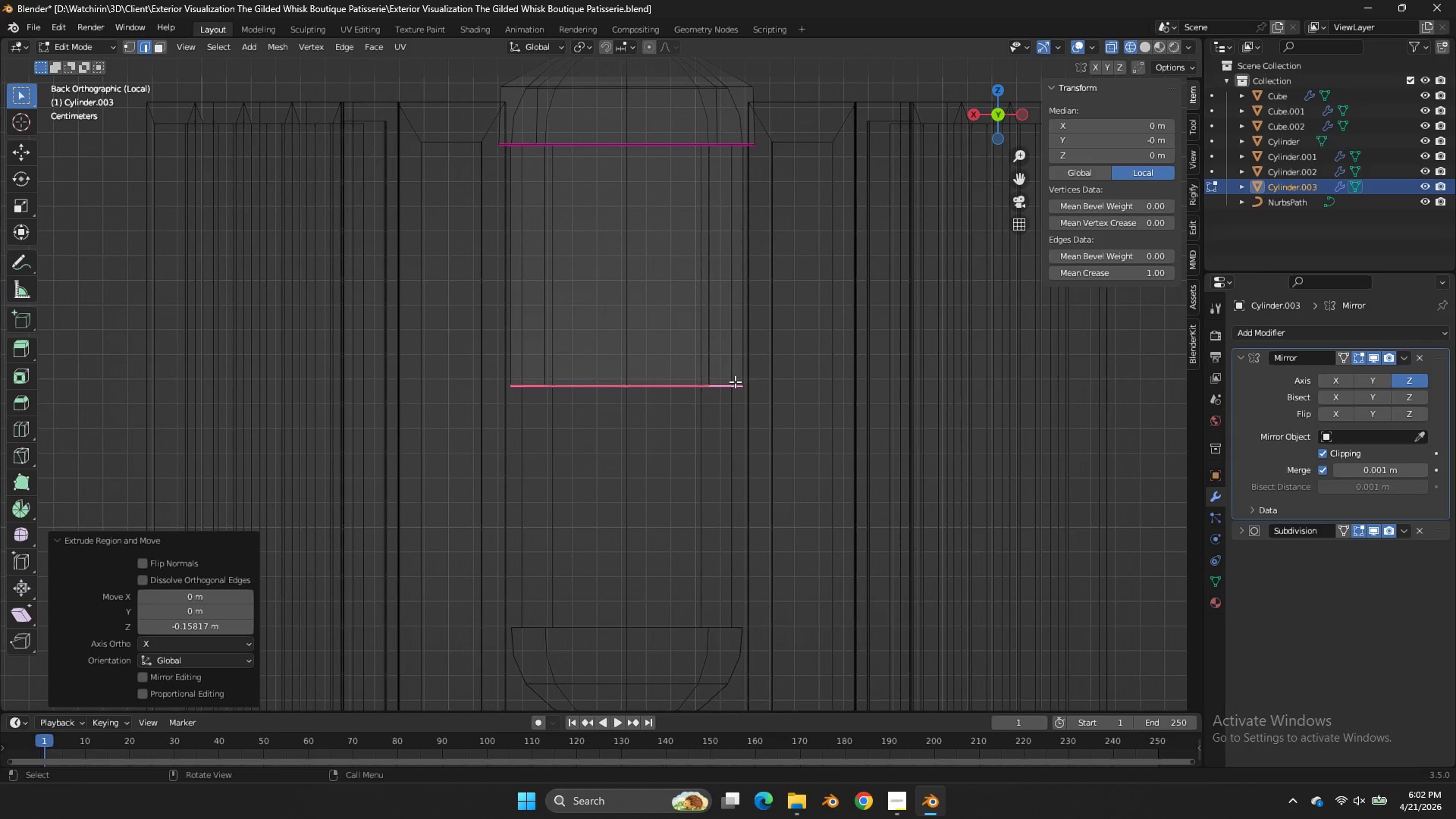 
key(Z)
 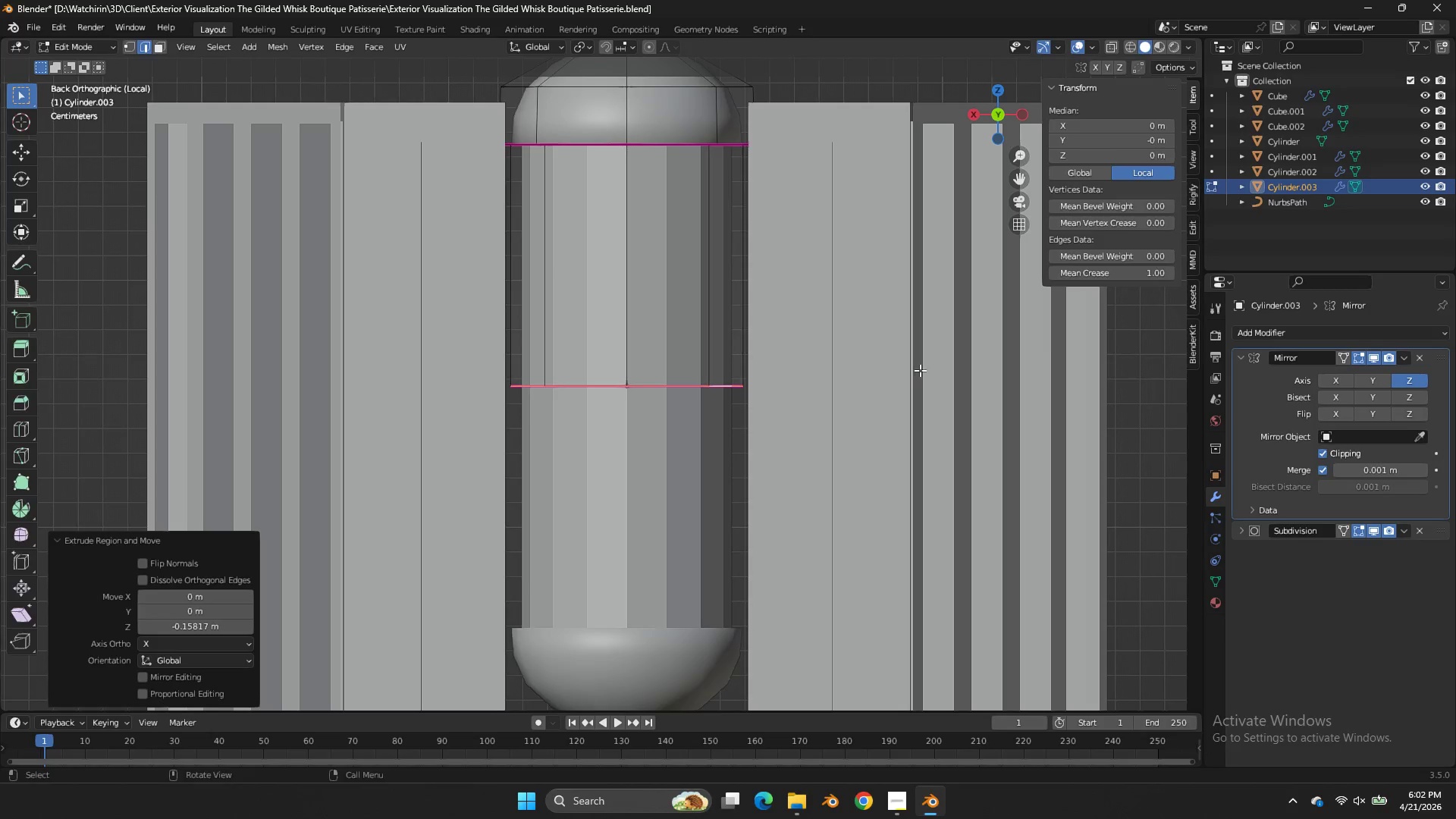 
key(Tab)
 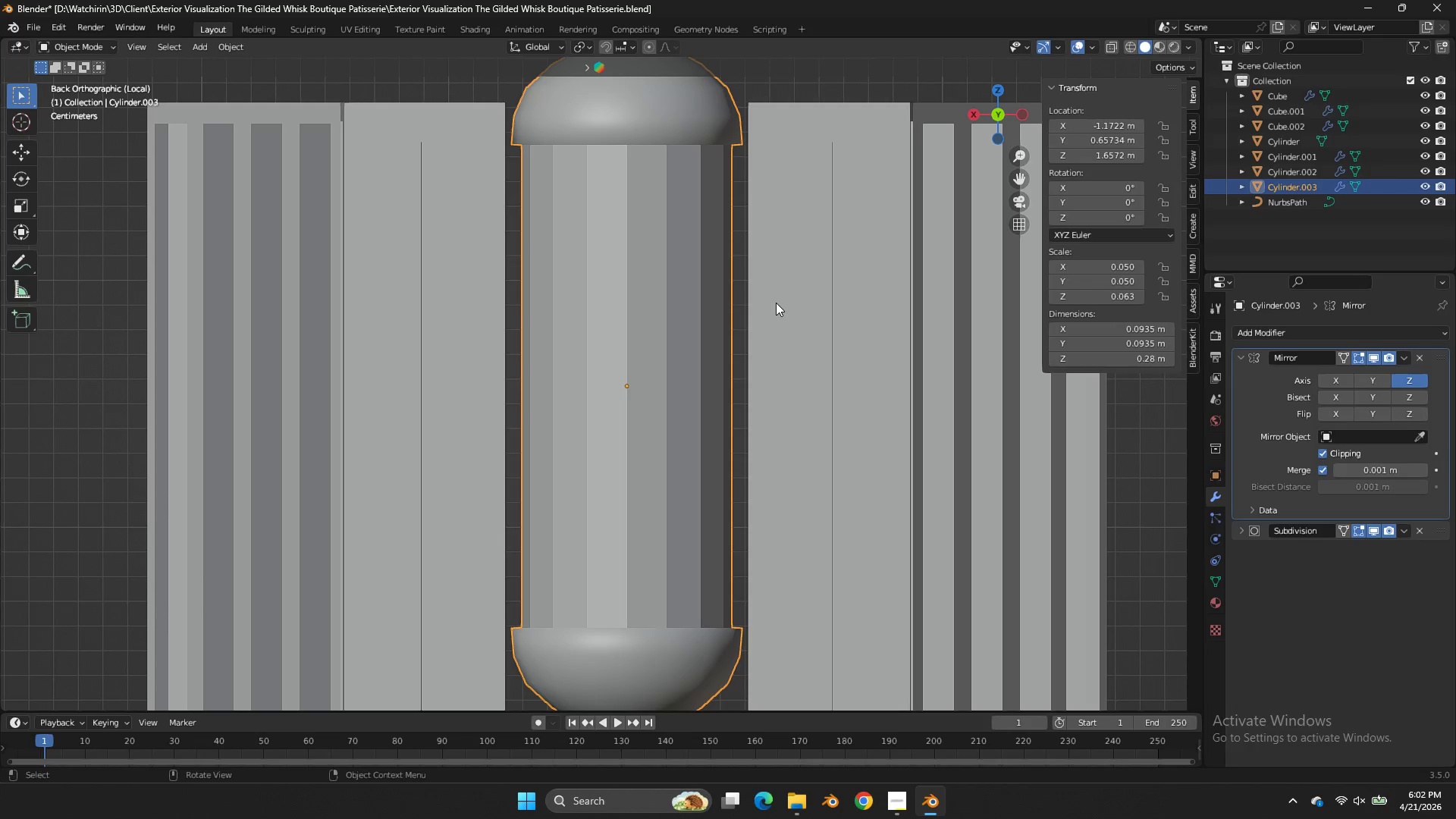 
right_click([758, 303])
 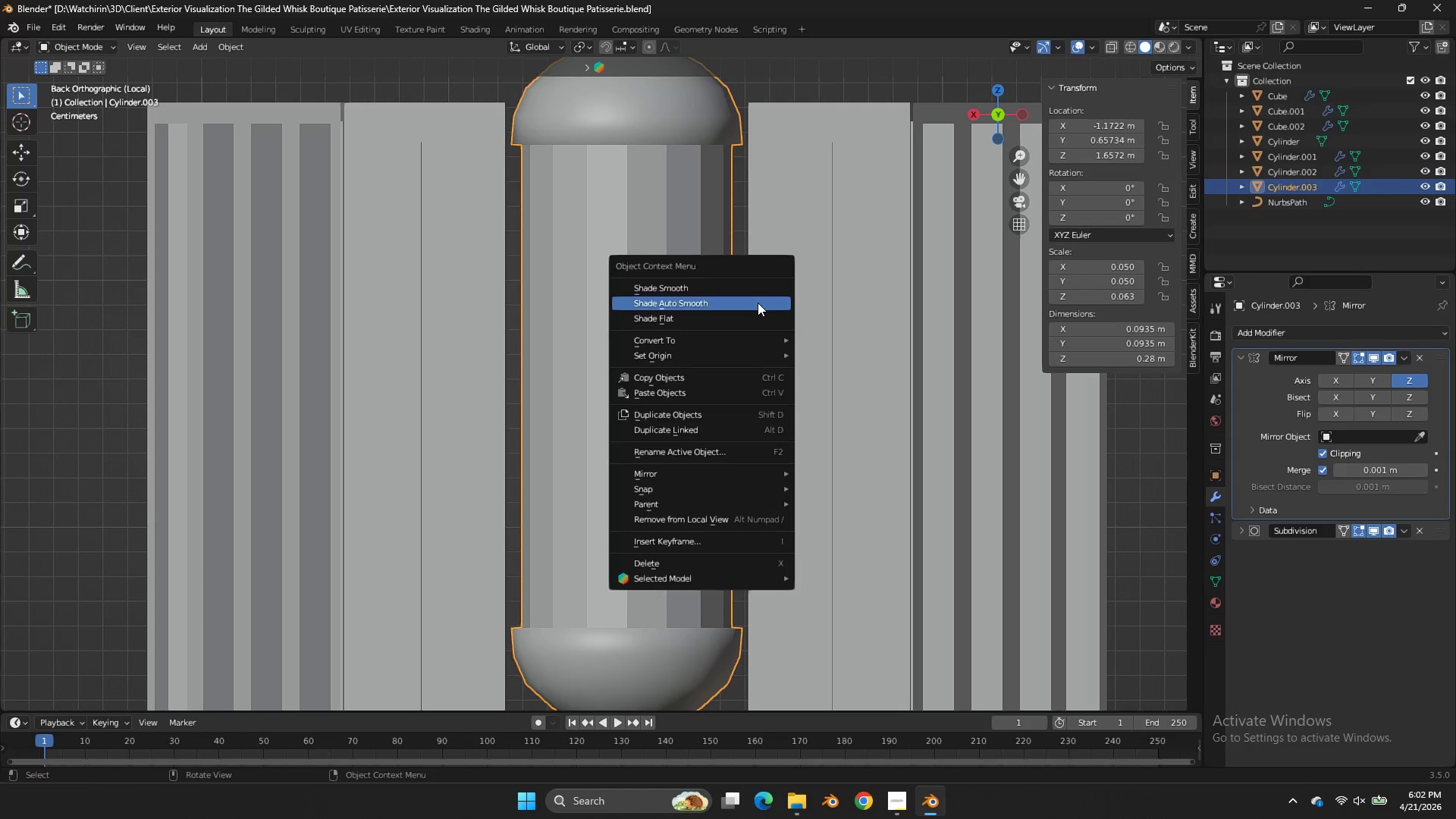 
left_click([758, 303])
 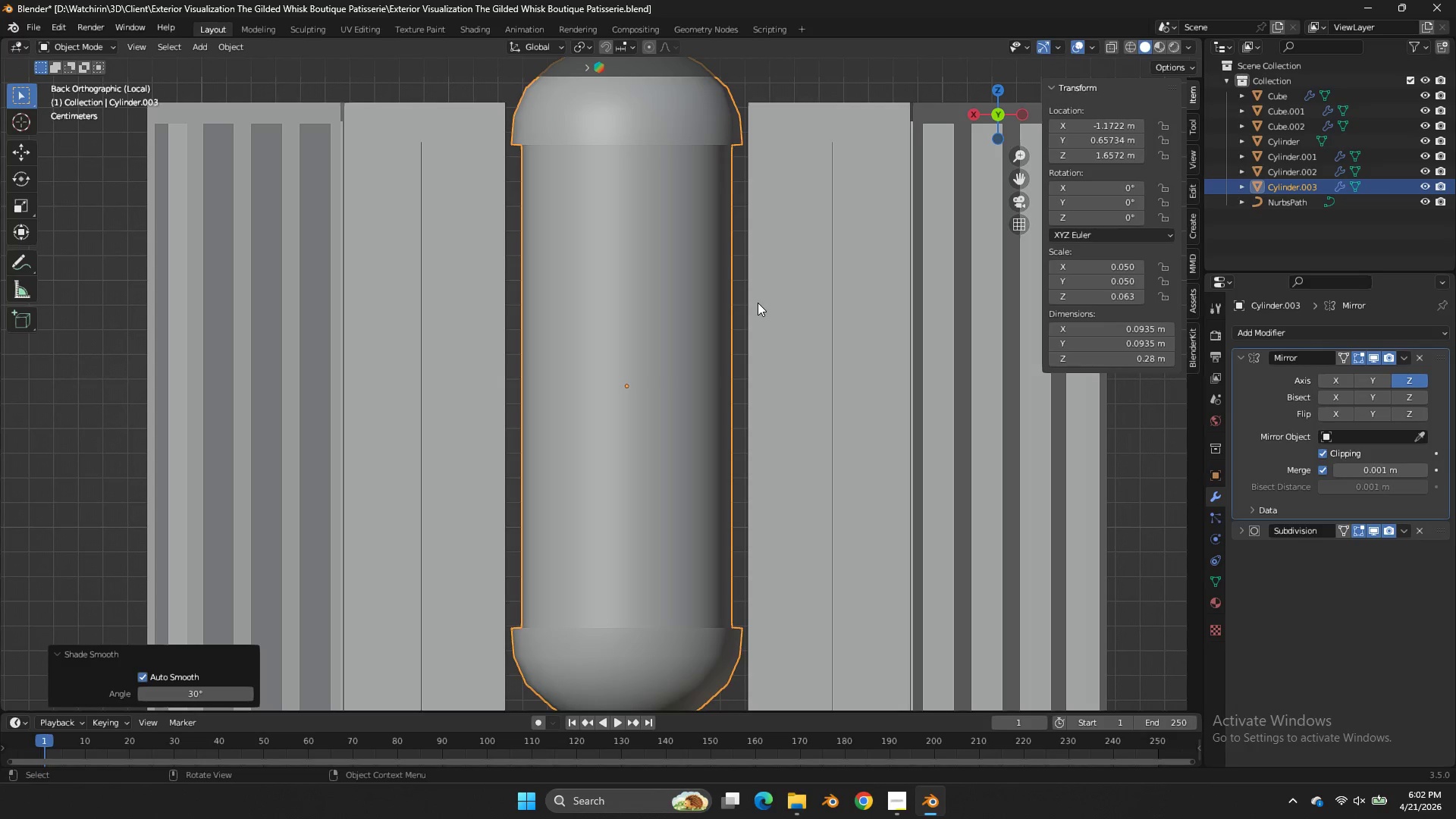 
wait(18.91)
 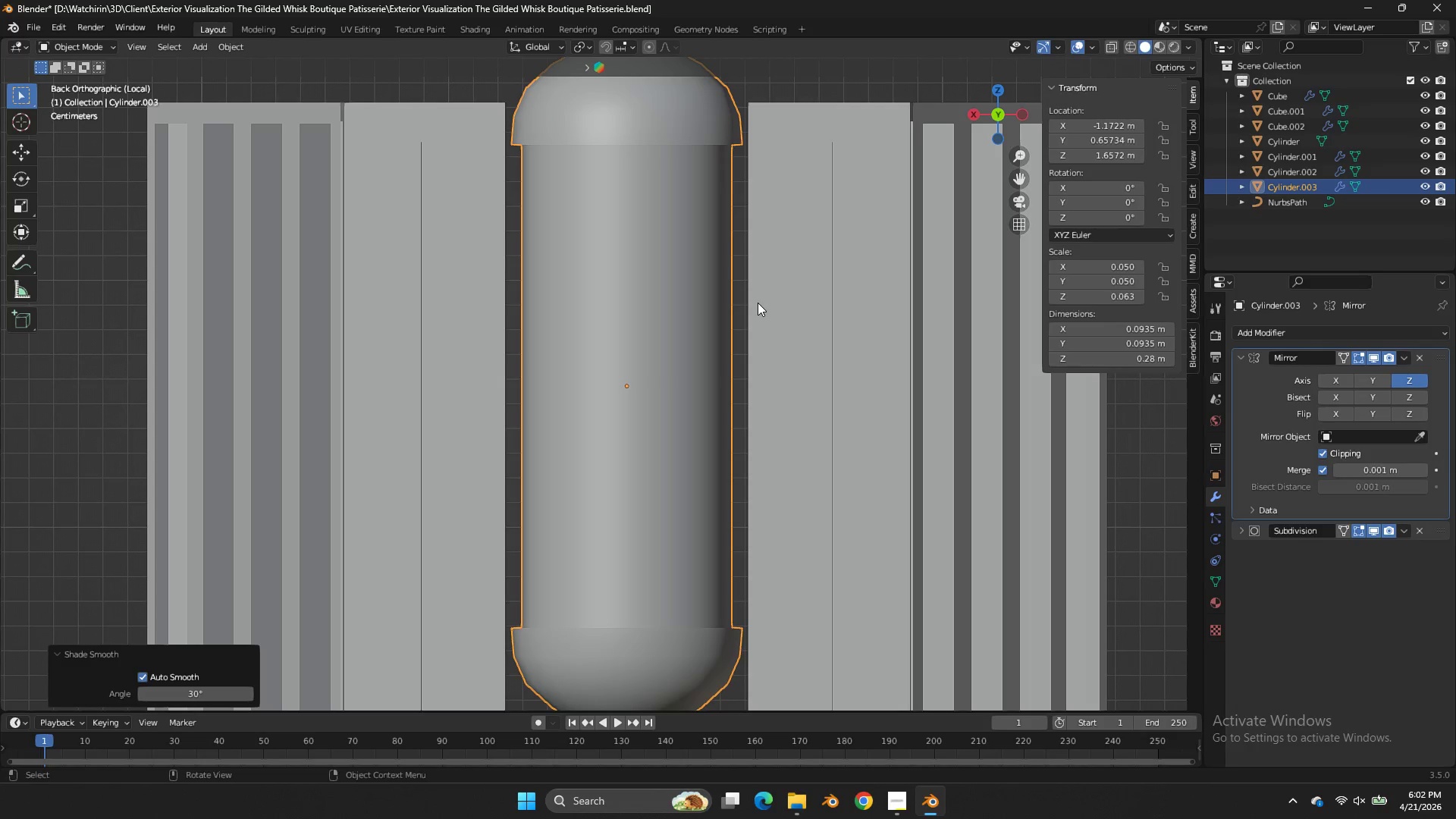 
key(Shift+ShiftLeft)
 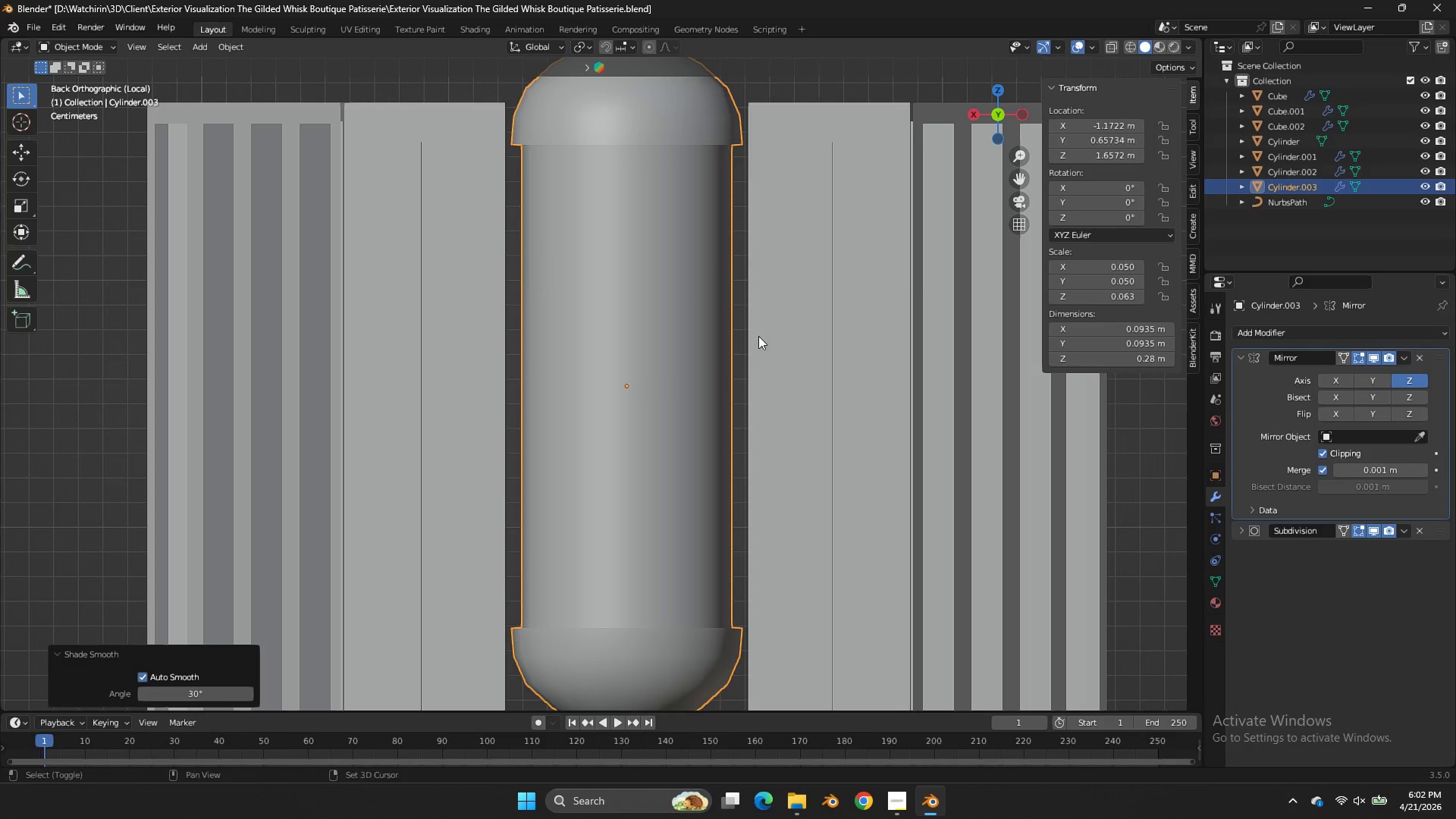 
key(Shift+S)
 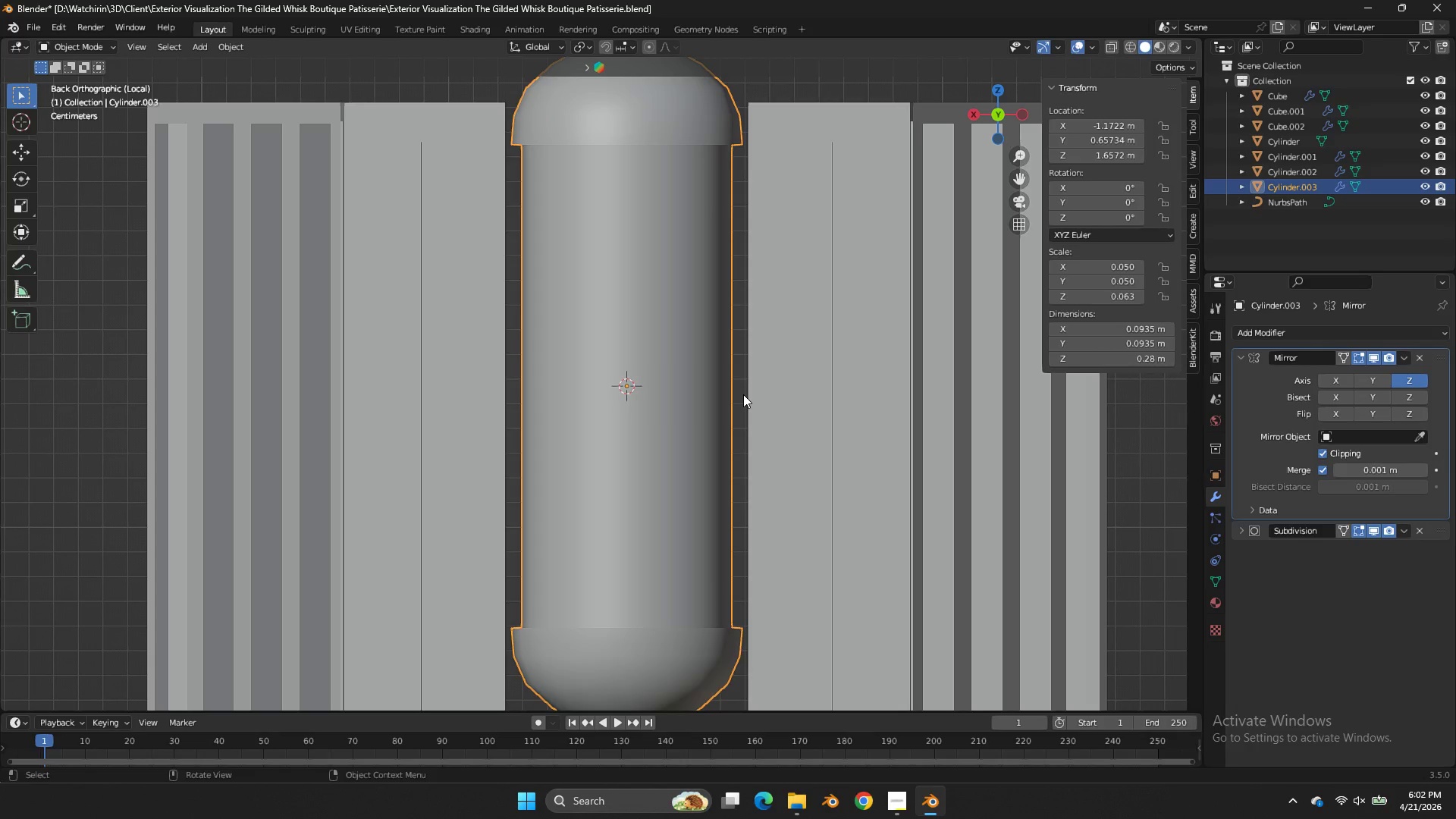 
key(Tab)
 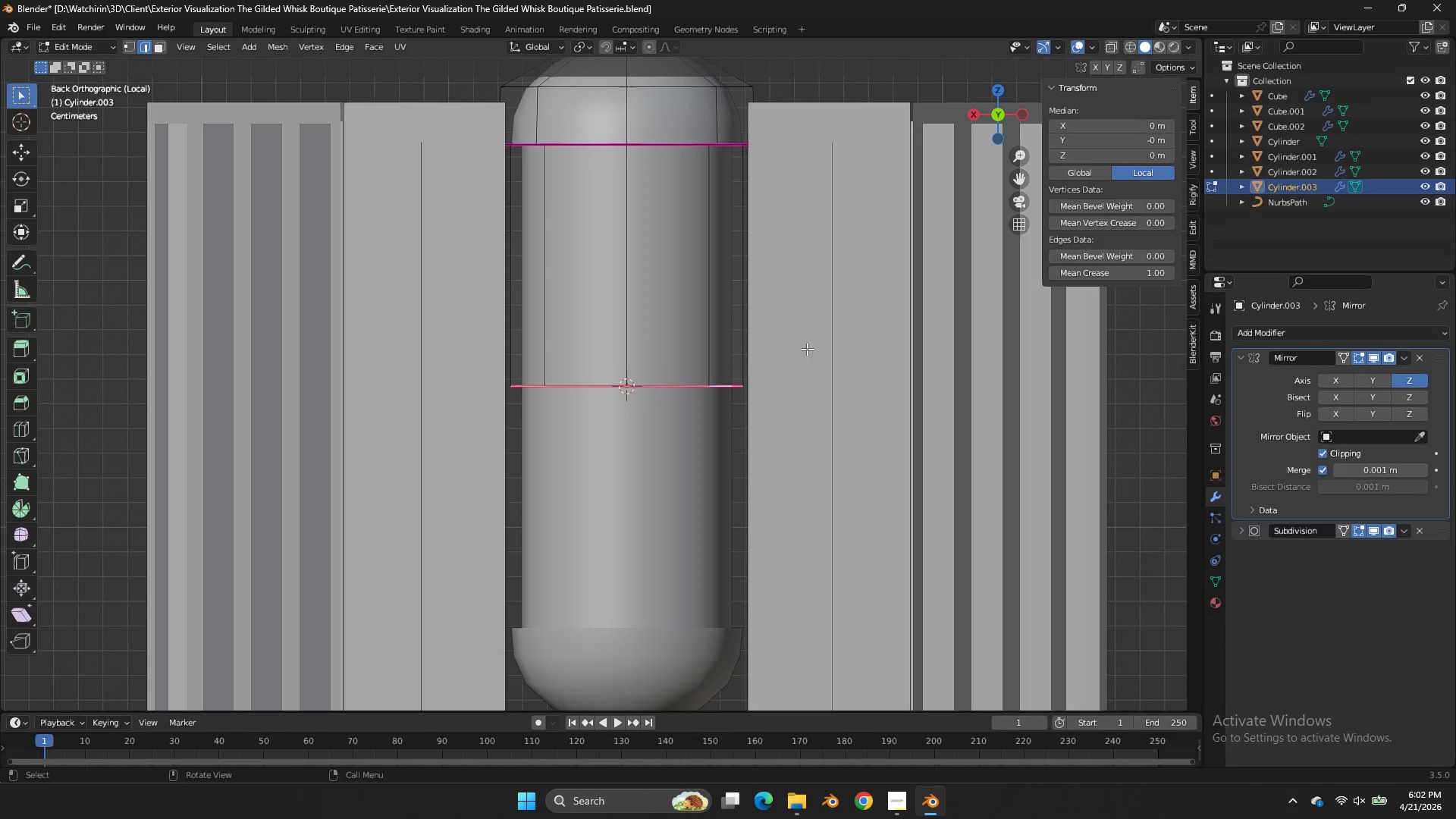 
key(Shift+ShiftLeft)
 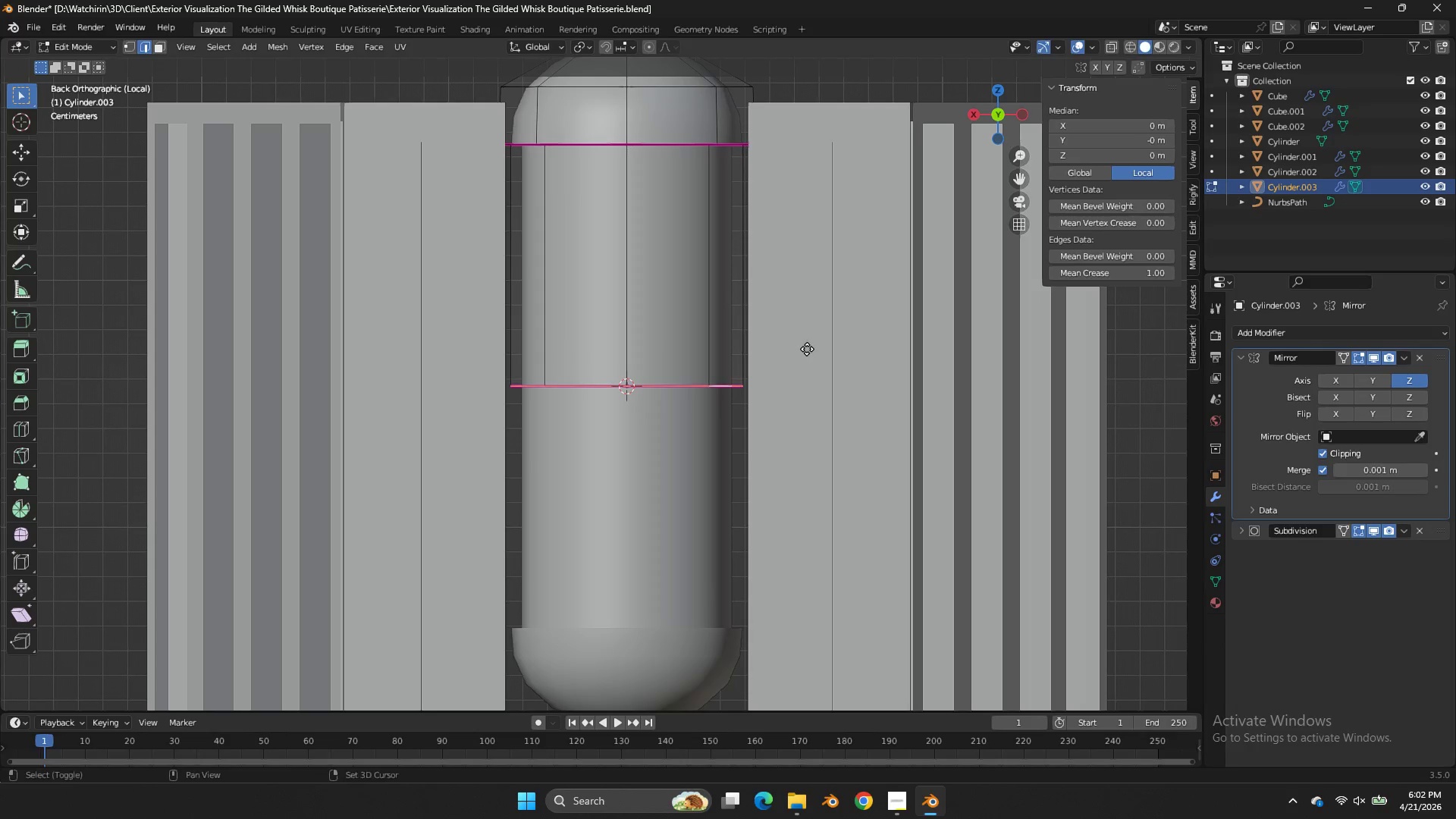 
key(Shift+D)
 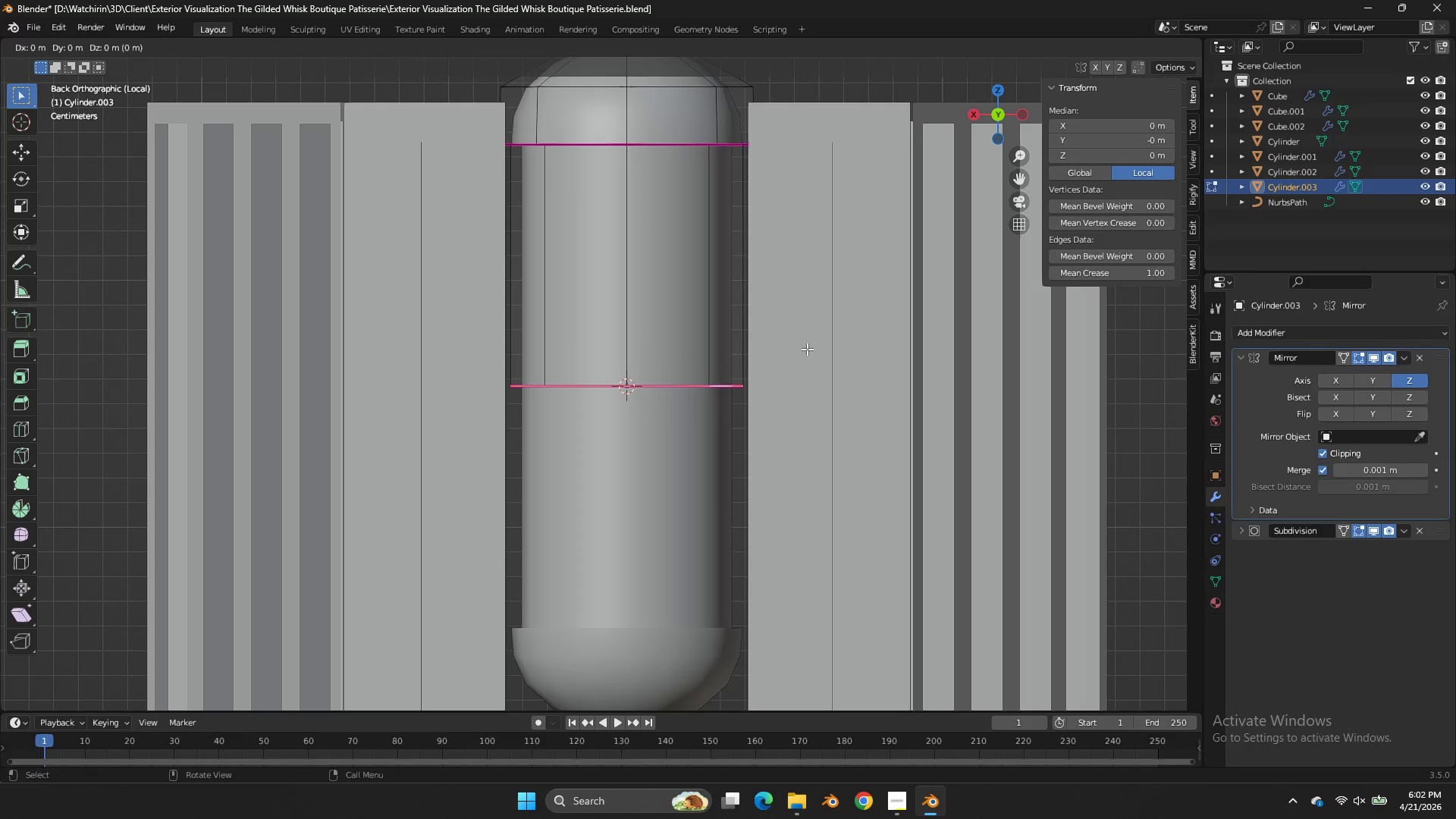 
right_click([807, 349])
 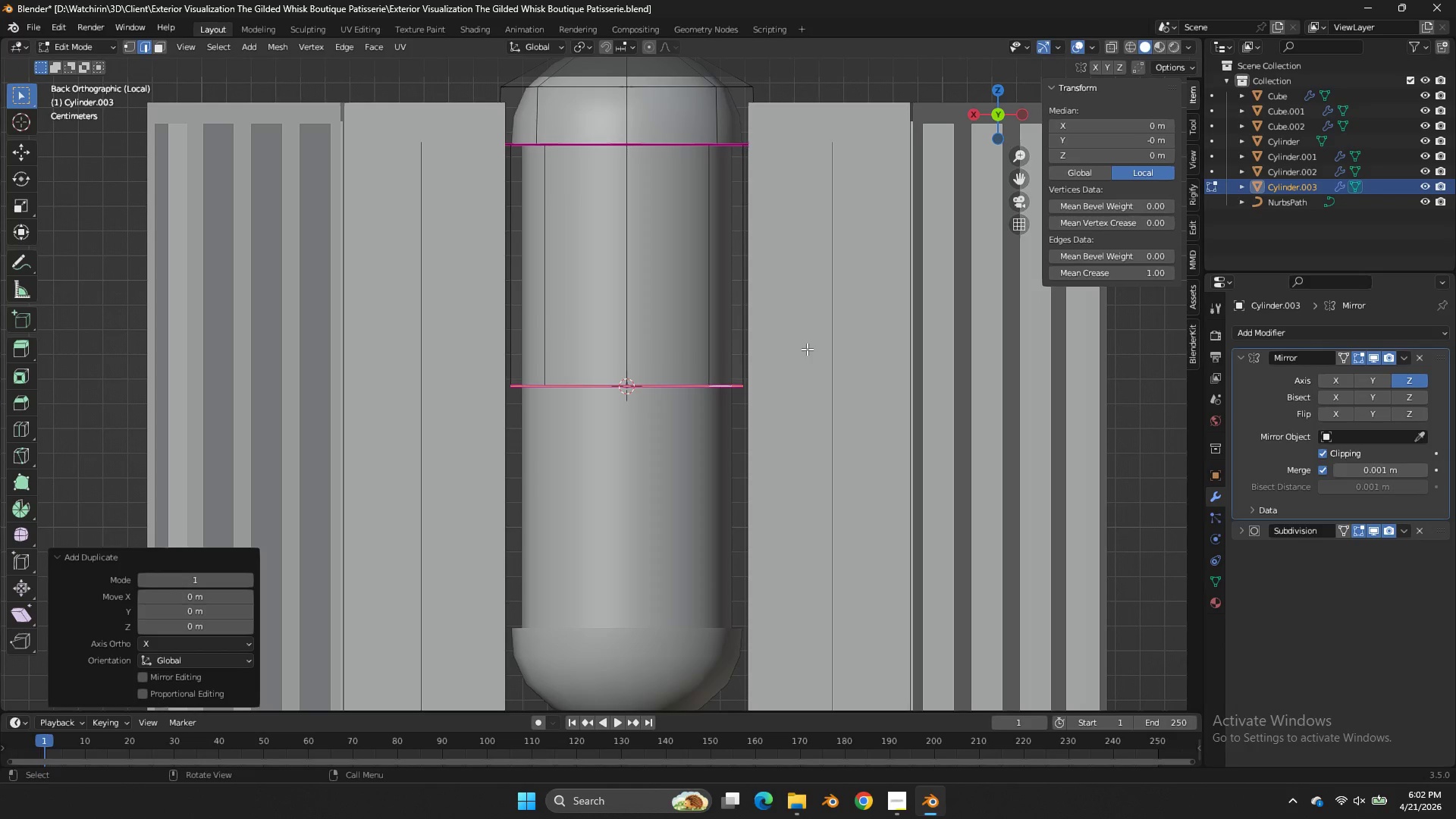 
key(S)
 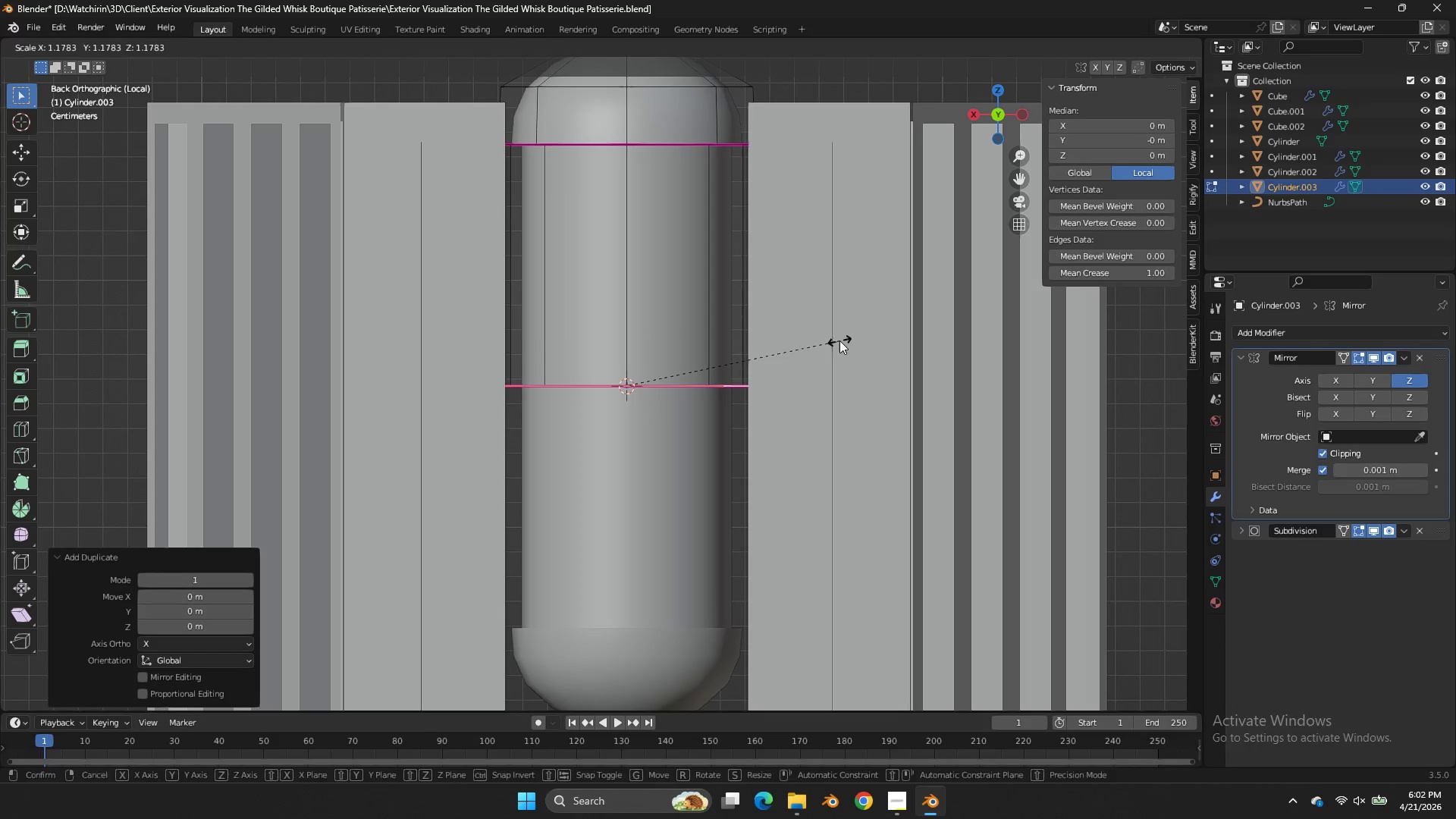 
right_click([839, 340])
 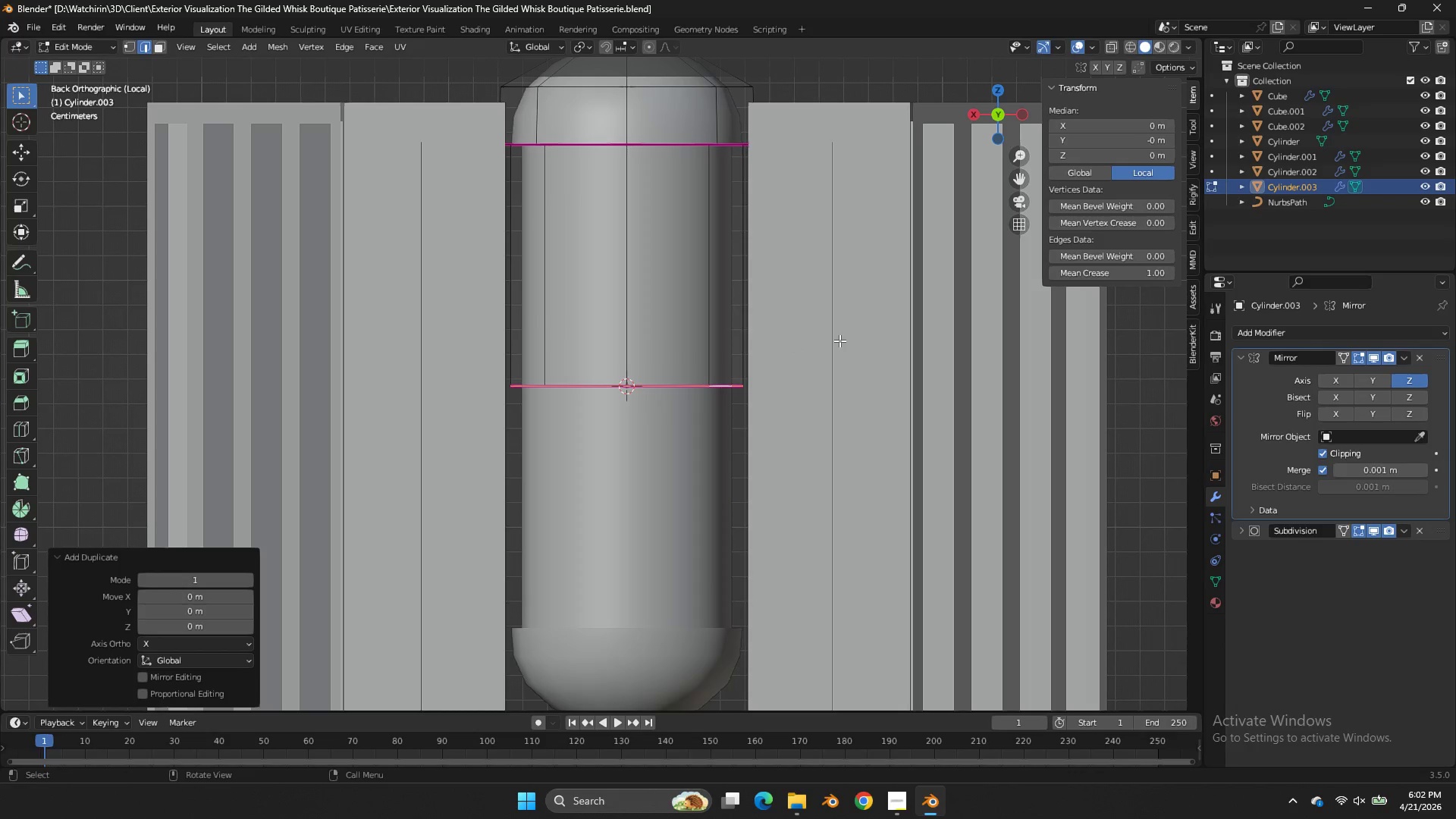 
key(P)
 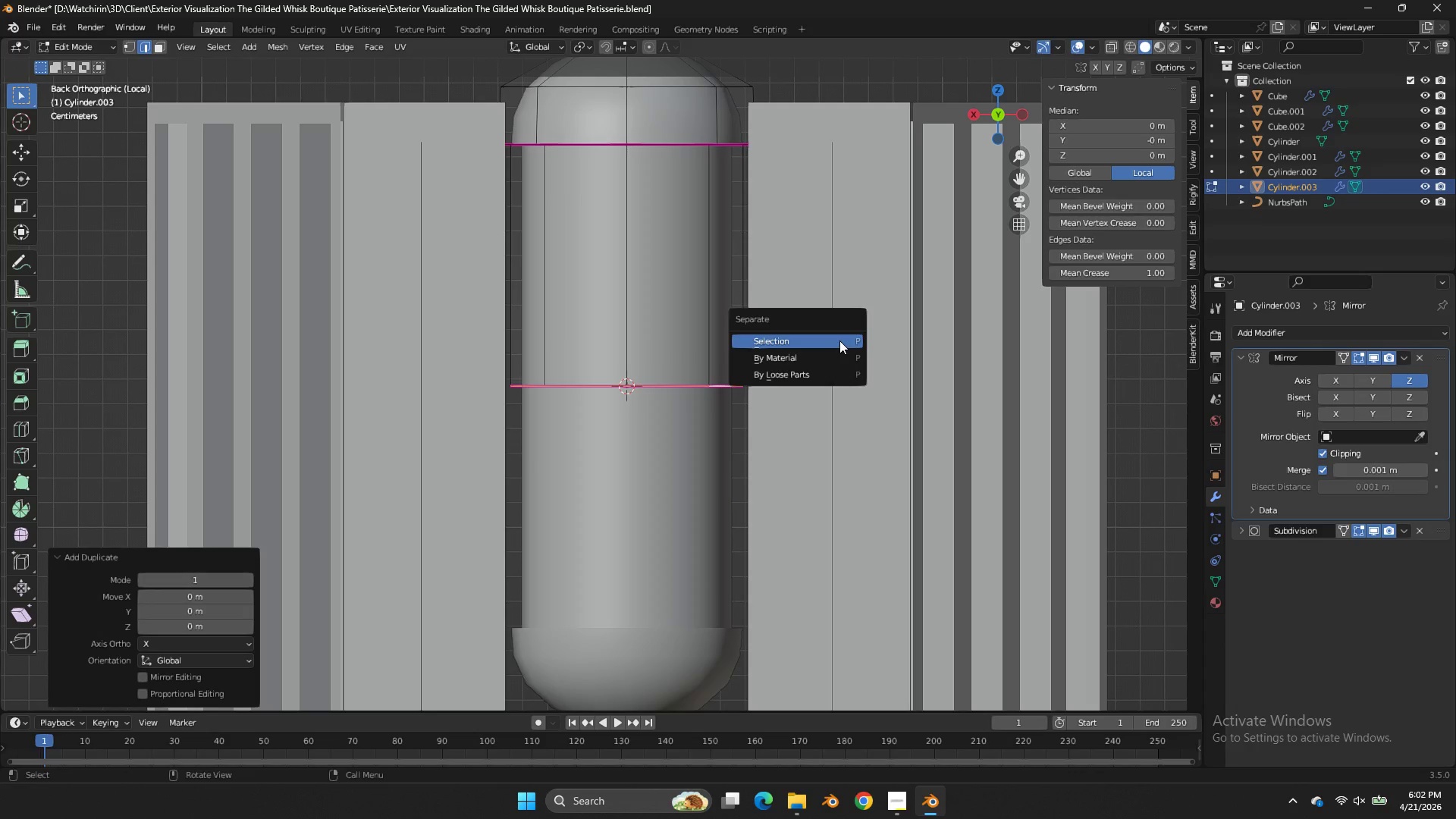 
left_click([839, 340])
 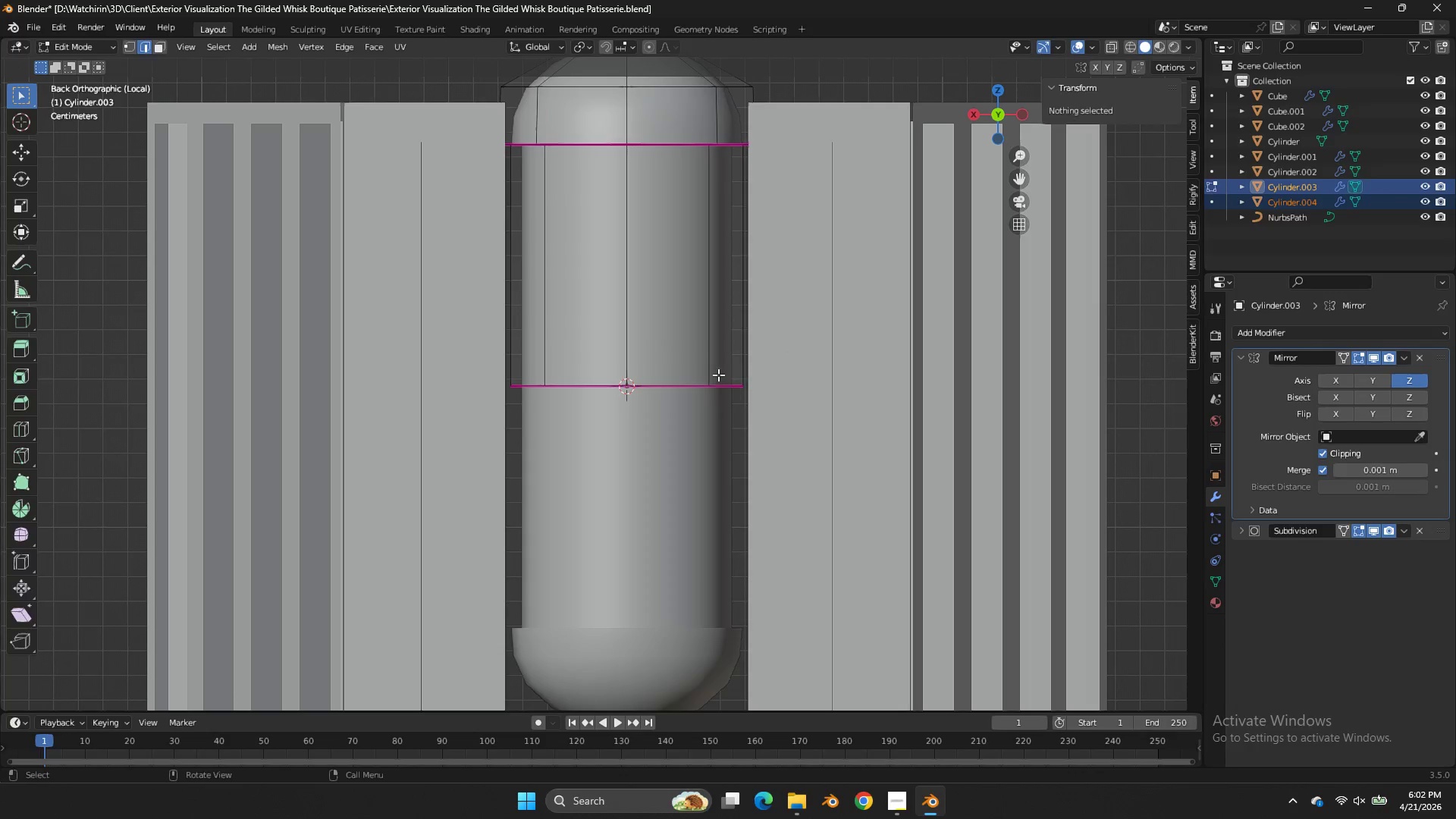 
key(Tab)
 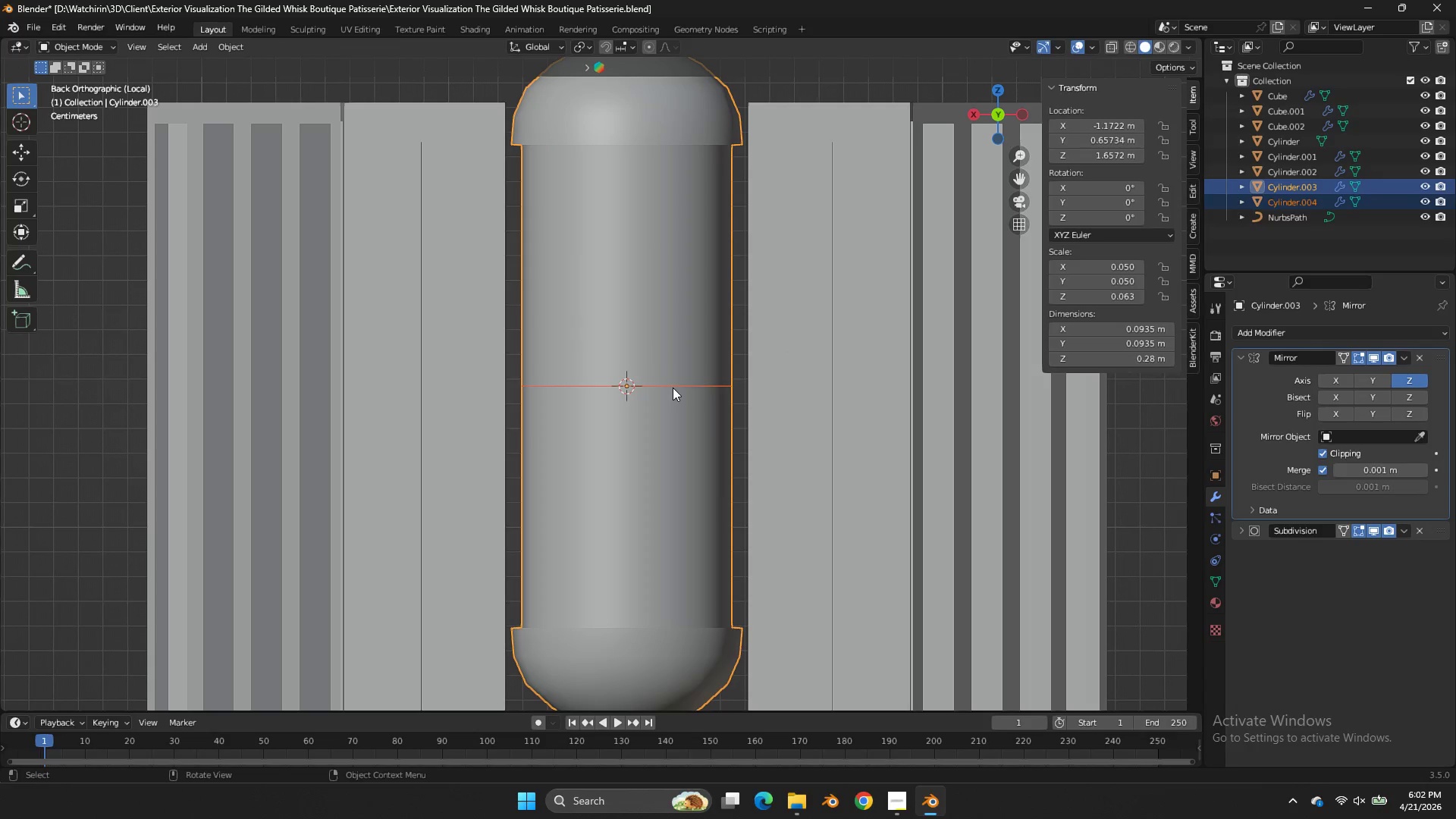 
left_click([673, 388])
 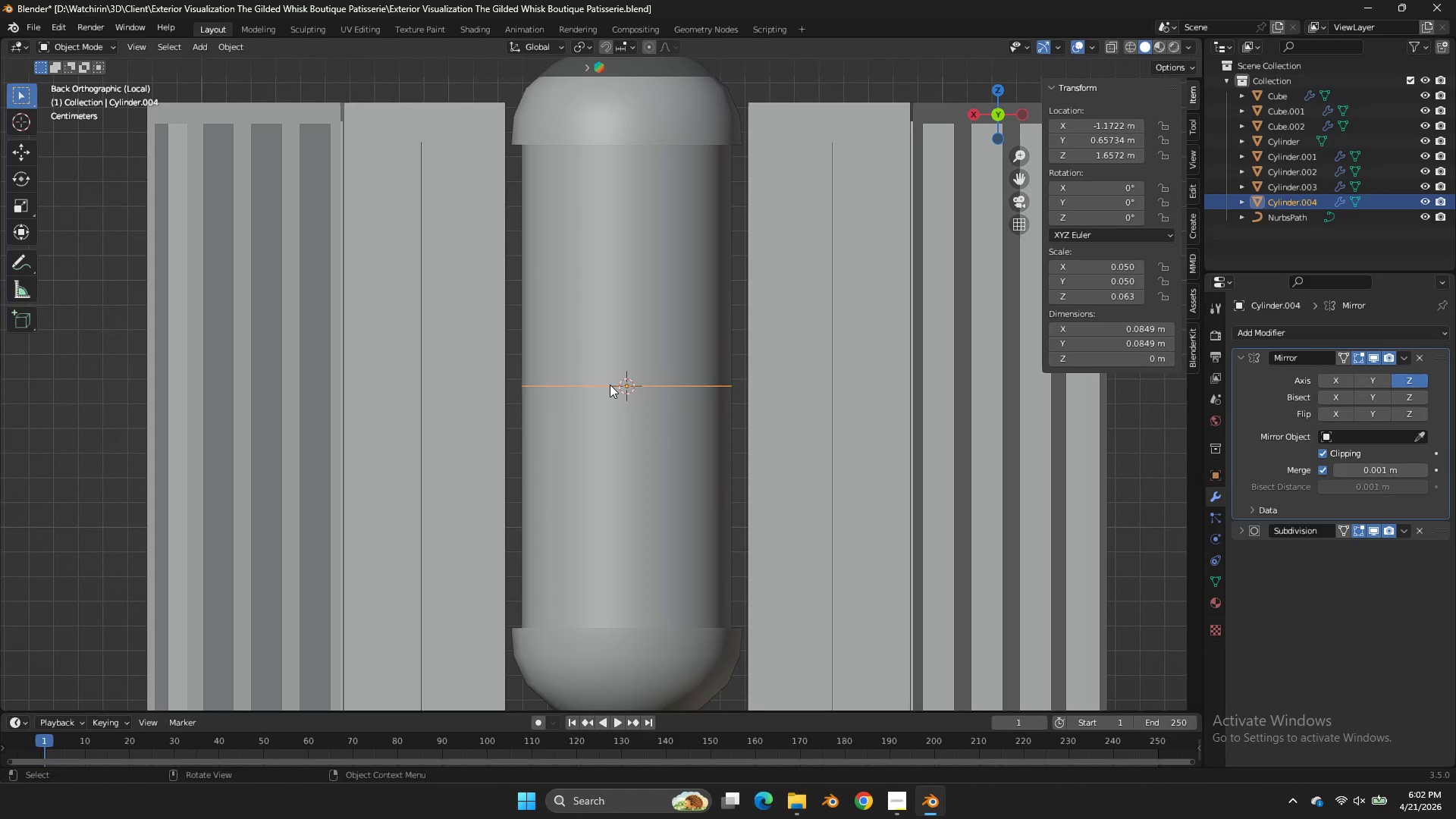 
key(Z)
 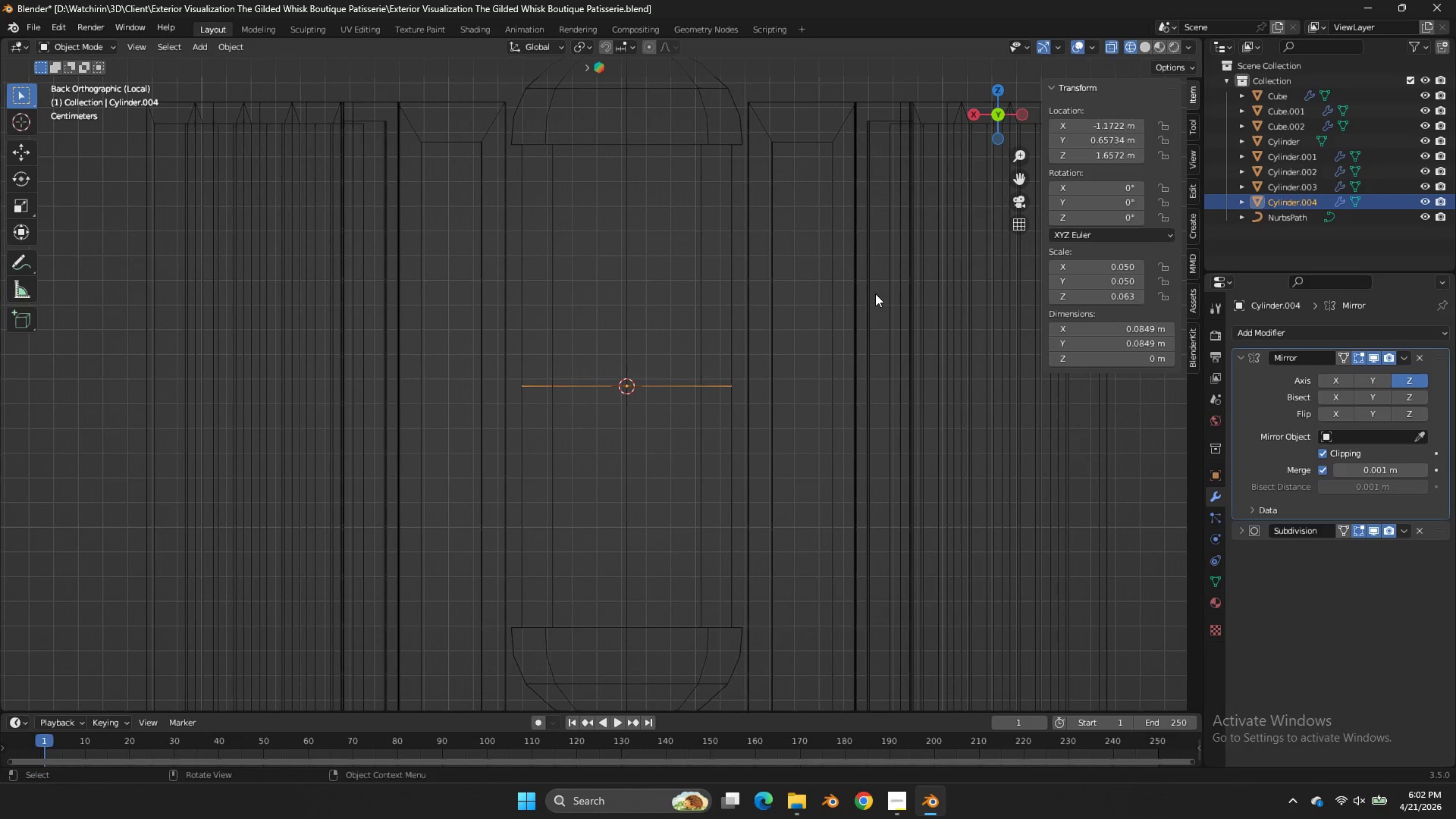 
key(Tab)
 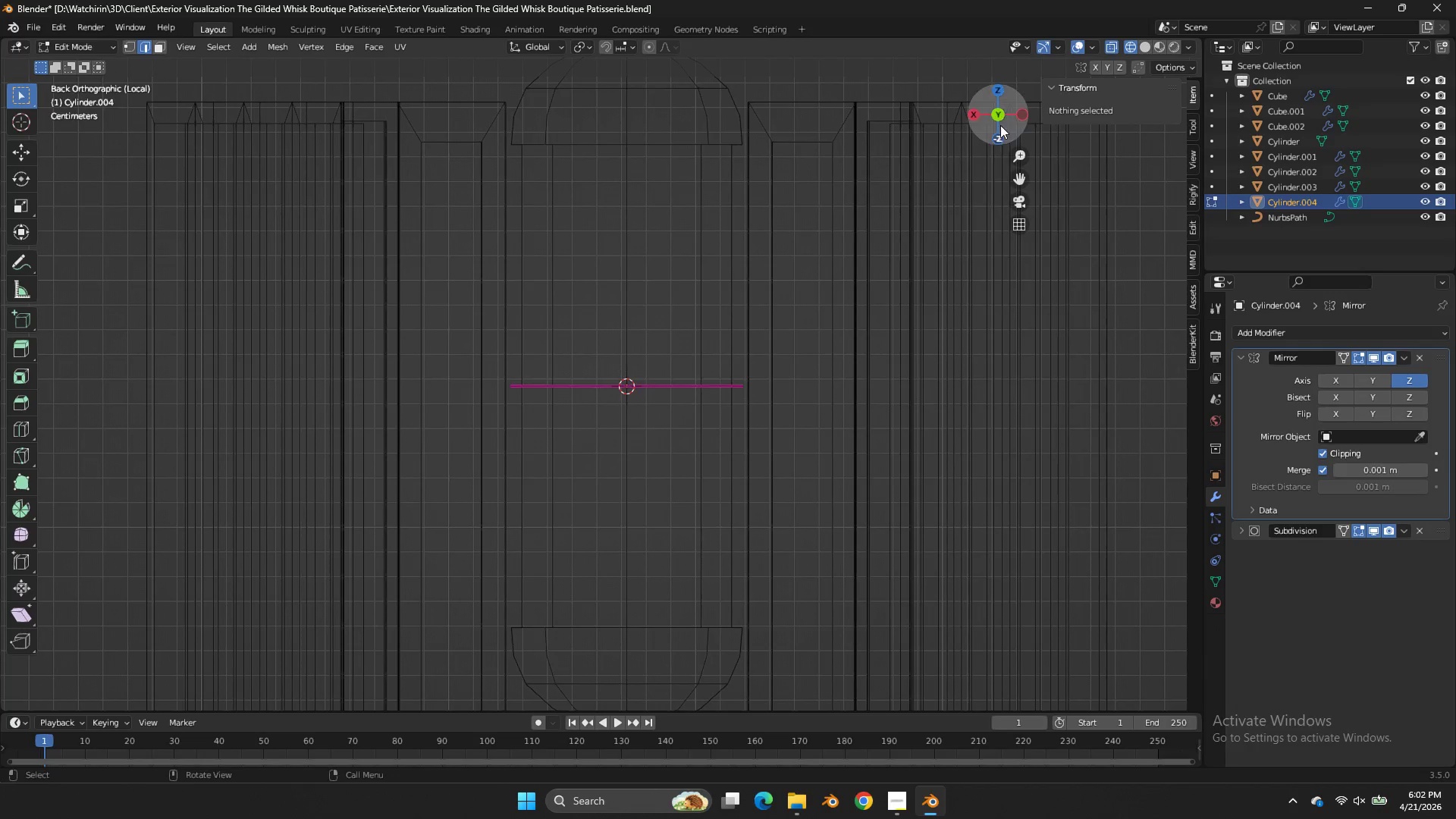 
left_click_drag(start_coordinate=[1002, 120], to_coordinate=[1016, 205])
 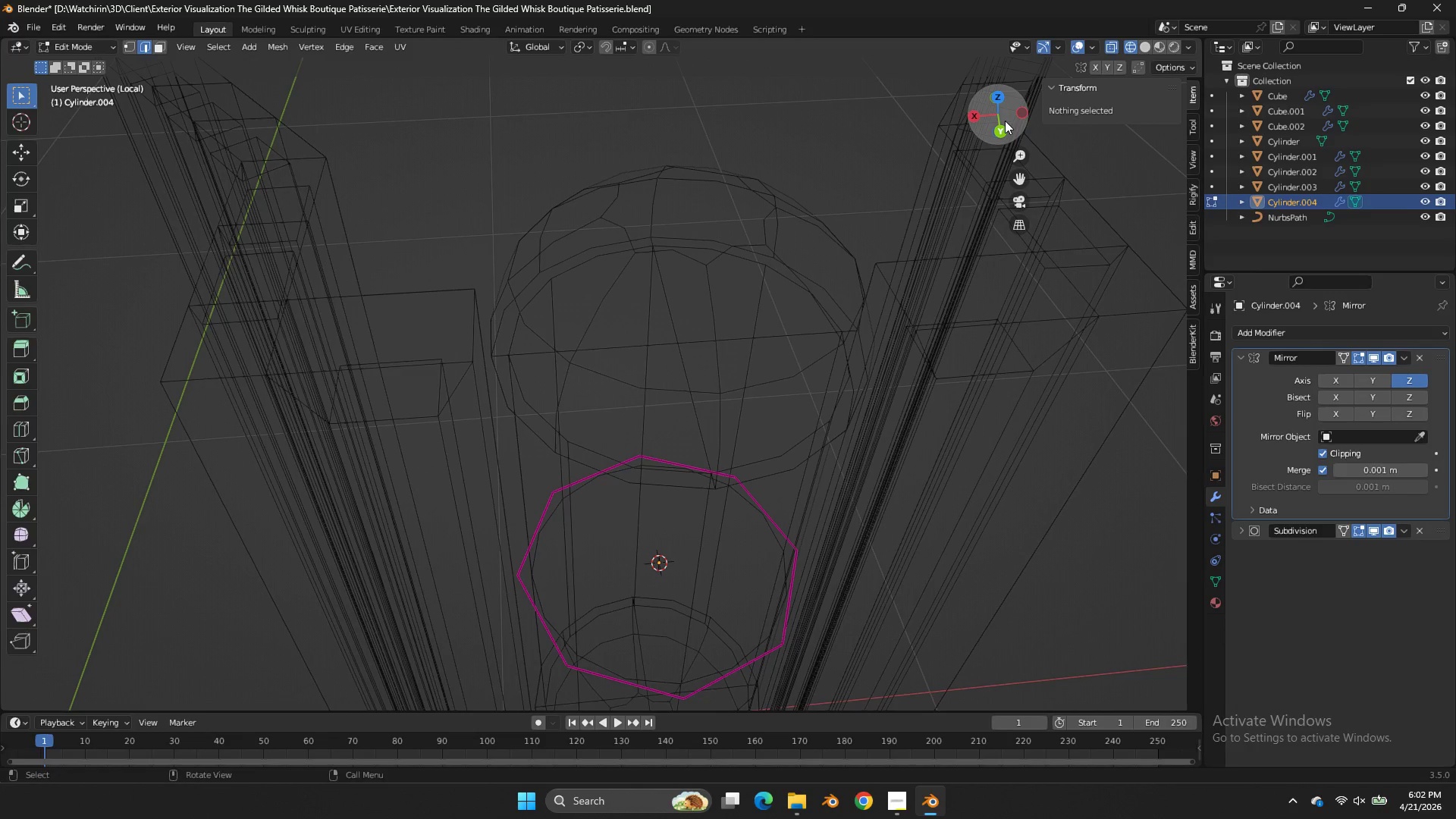 
key(Tab)
 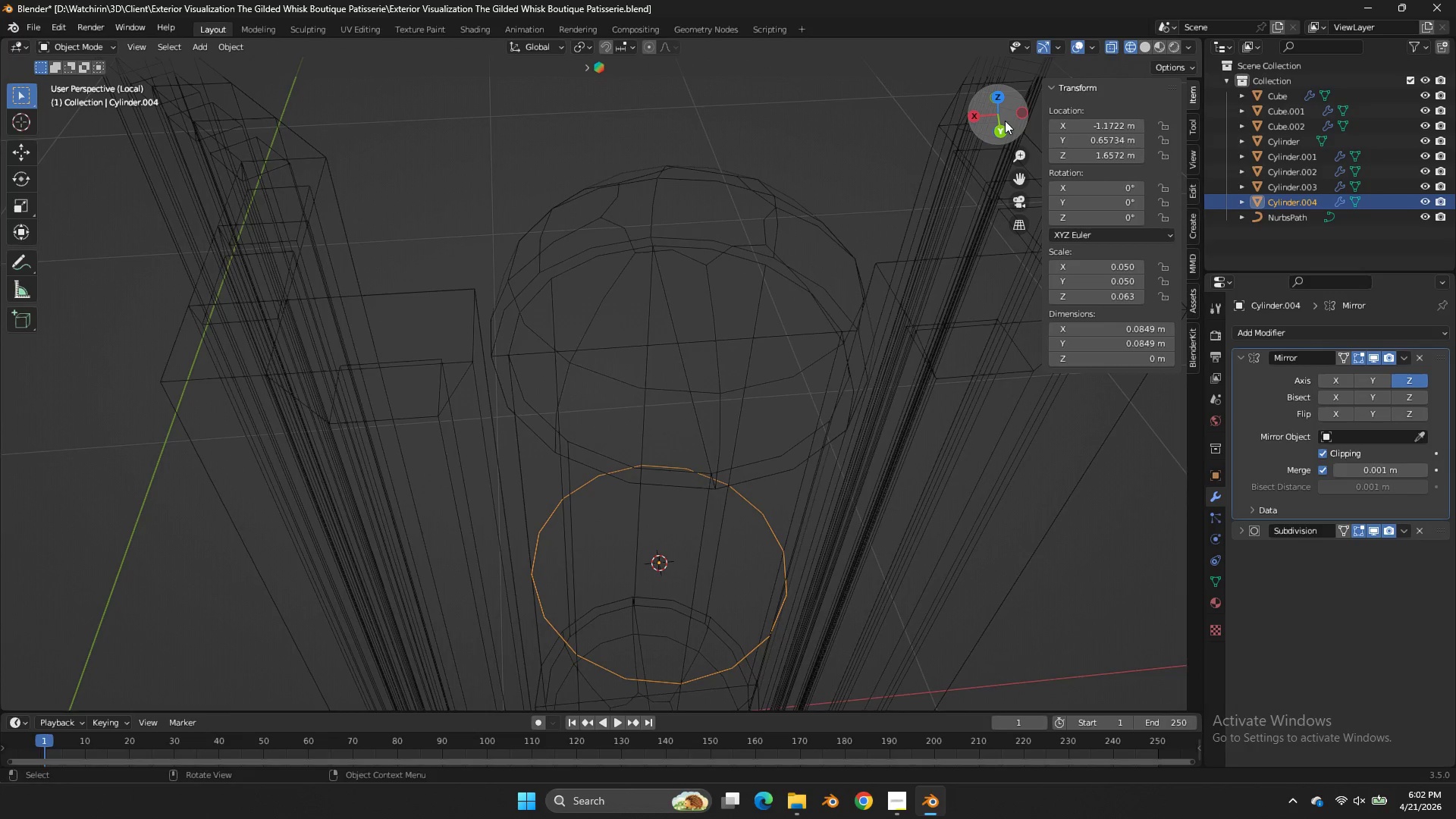 
left_click_drag(start_coordinate=[1005, 121], to_coordinate=[1011, 75])
 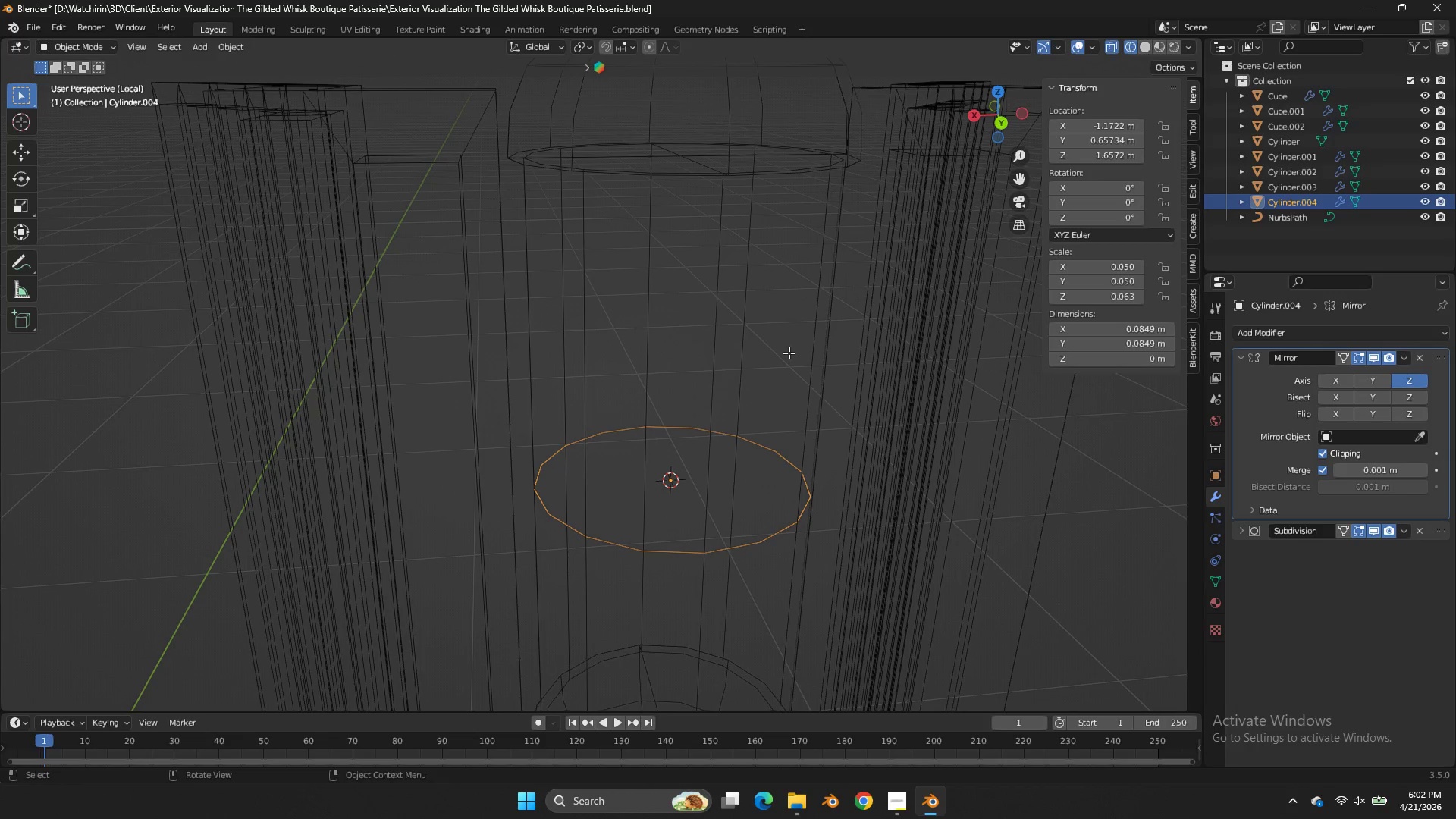 
hold_key(key=ShiftLeft, duration=1.08)
 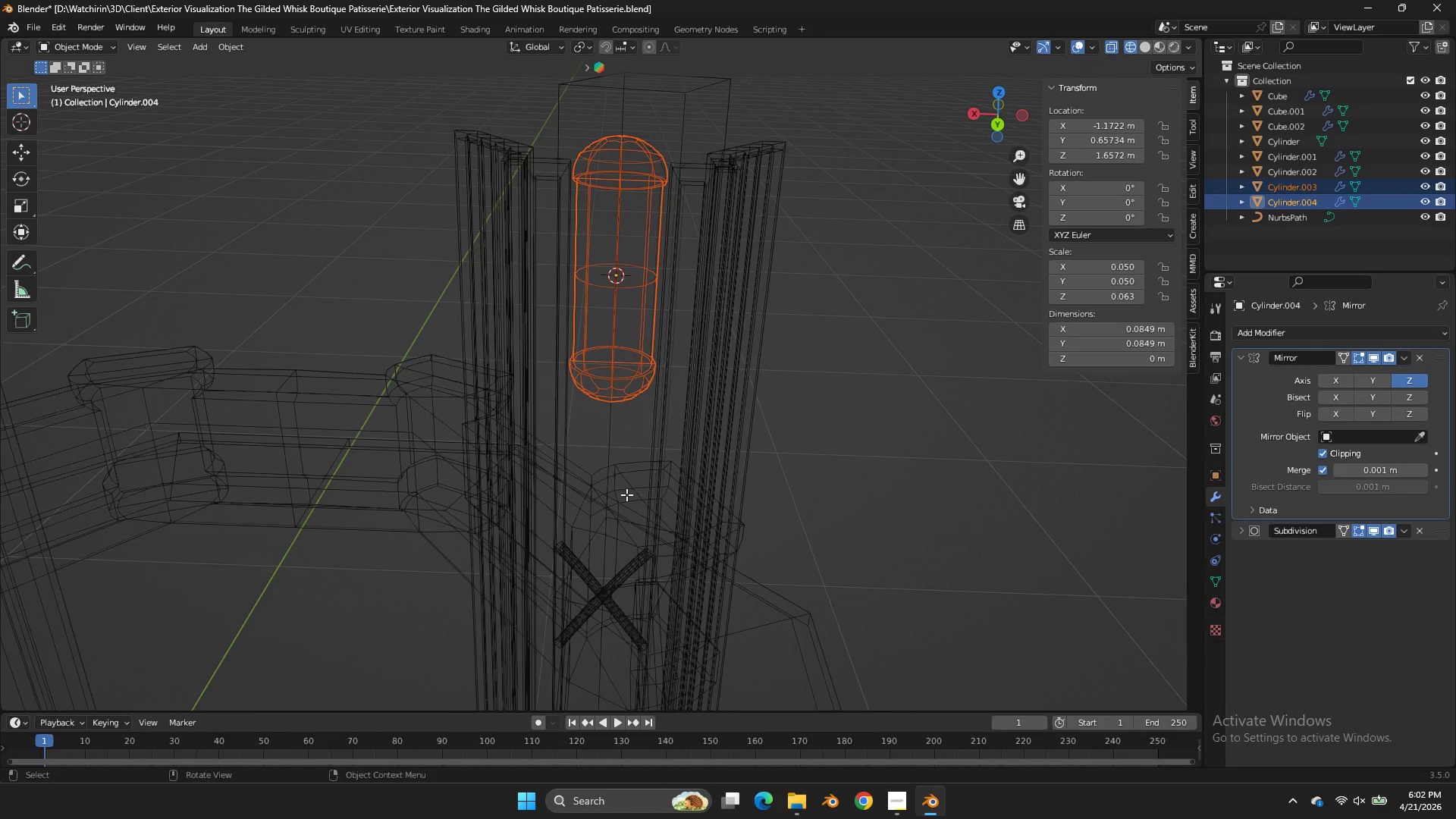 
scroll: coordinate [780, 345], scroll_direction: down, amount: 5.0
 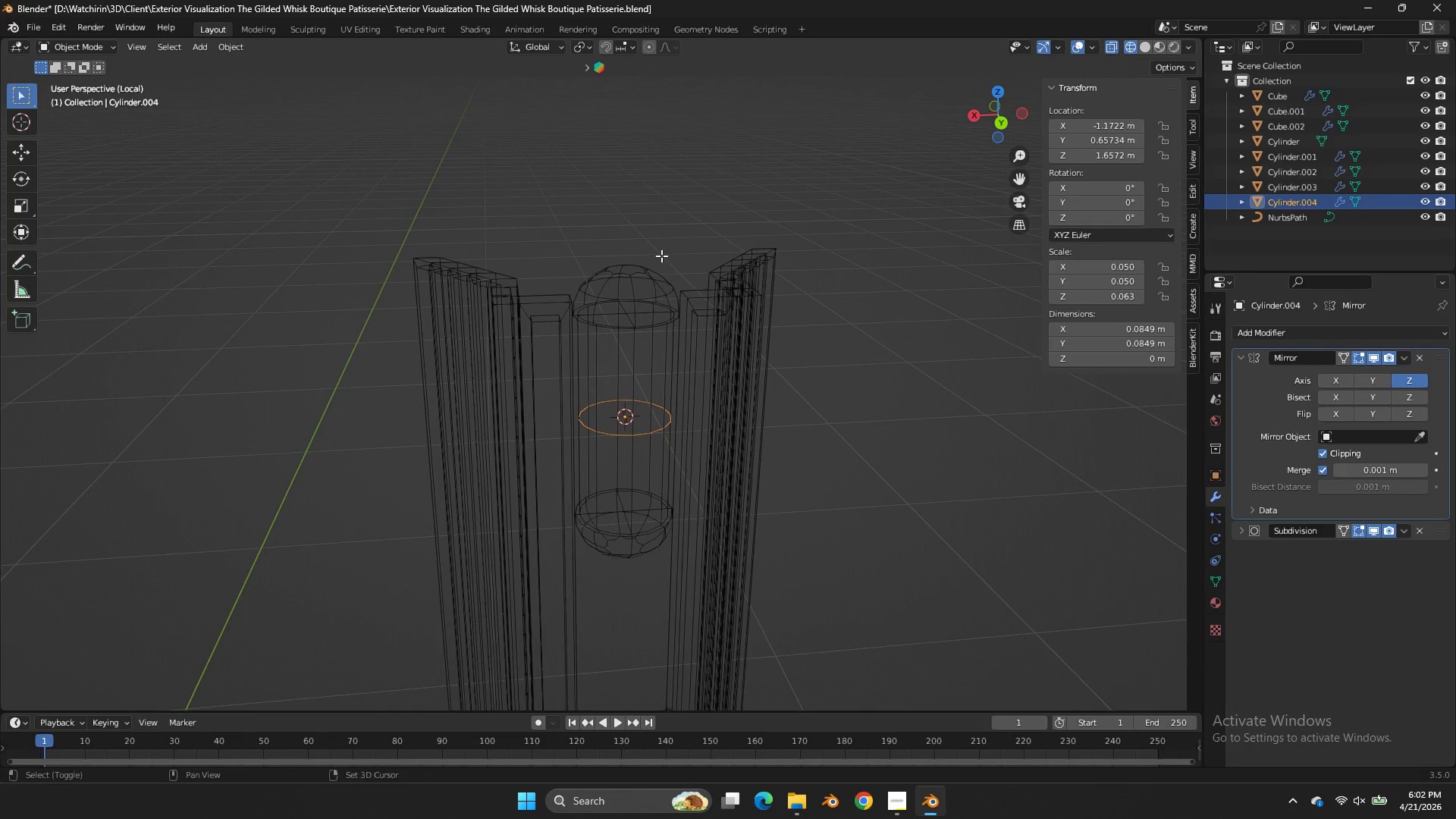 
left_click_drag(start_coordinate=[644, 278], to_coordinate=[628, 493])
 